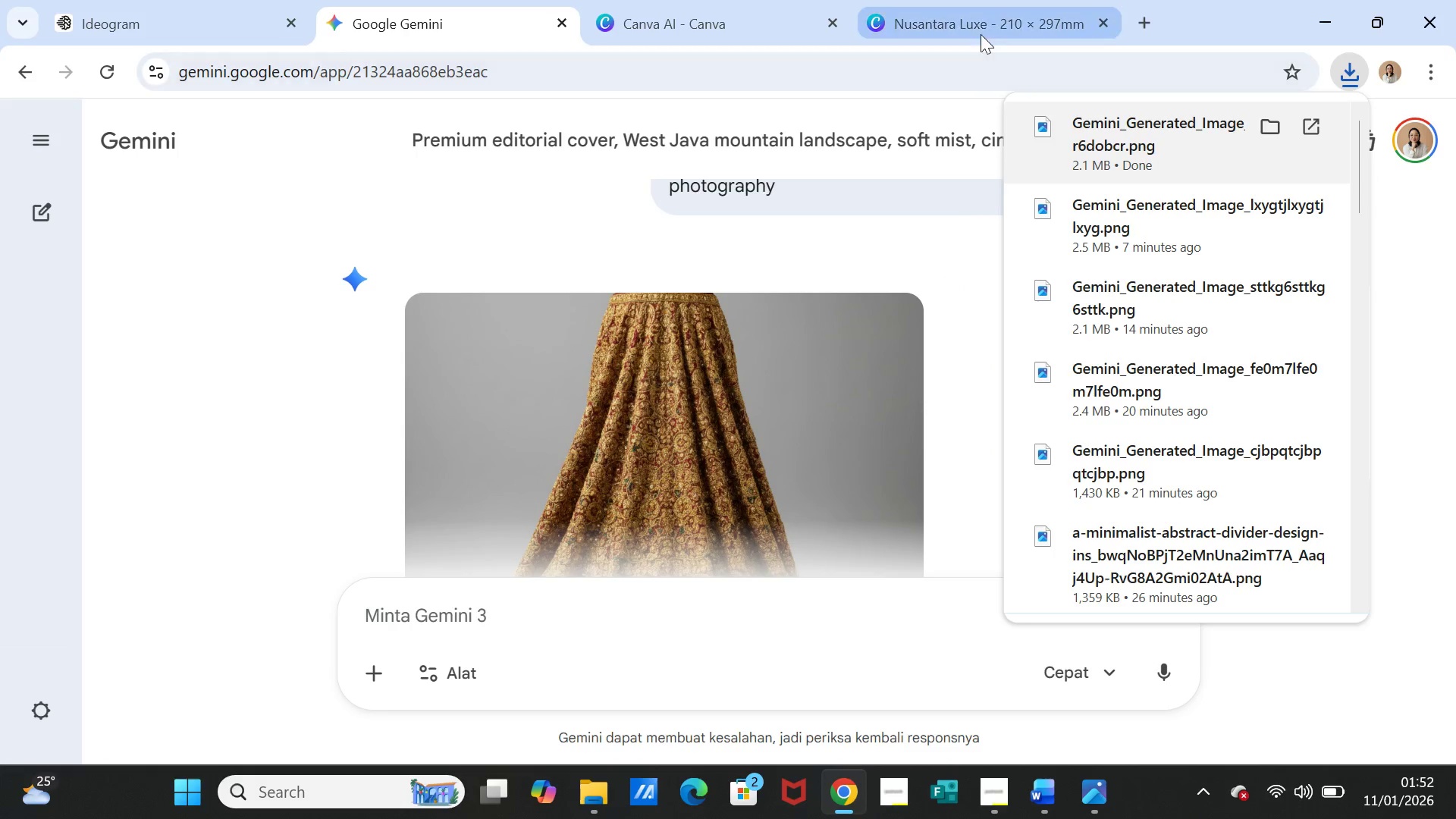 
left_click([979, 25])
 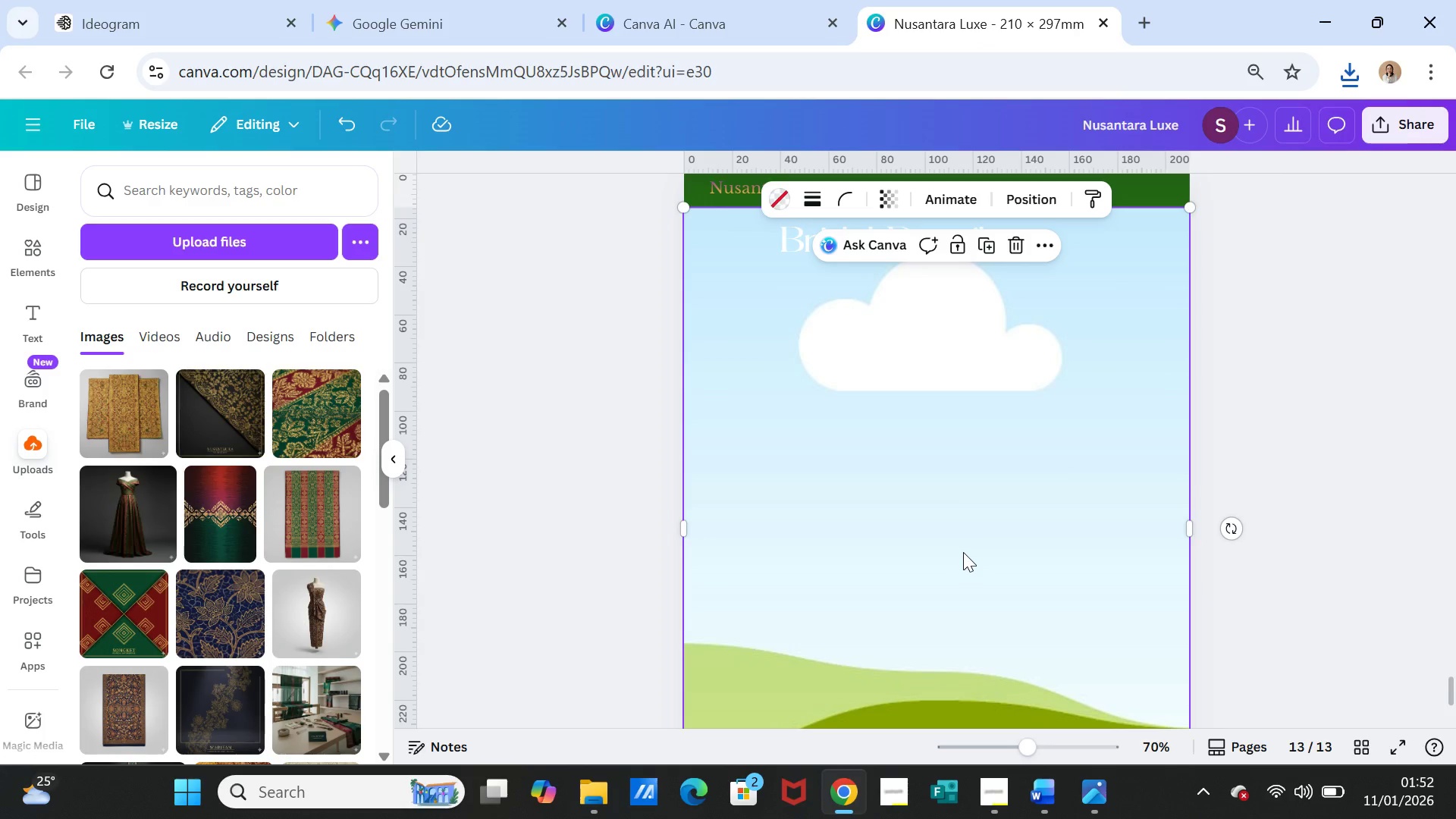 
scroll: coordinate [963, 554], scroll_direction: down, amount: 3.0
 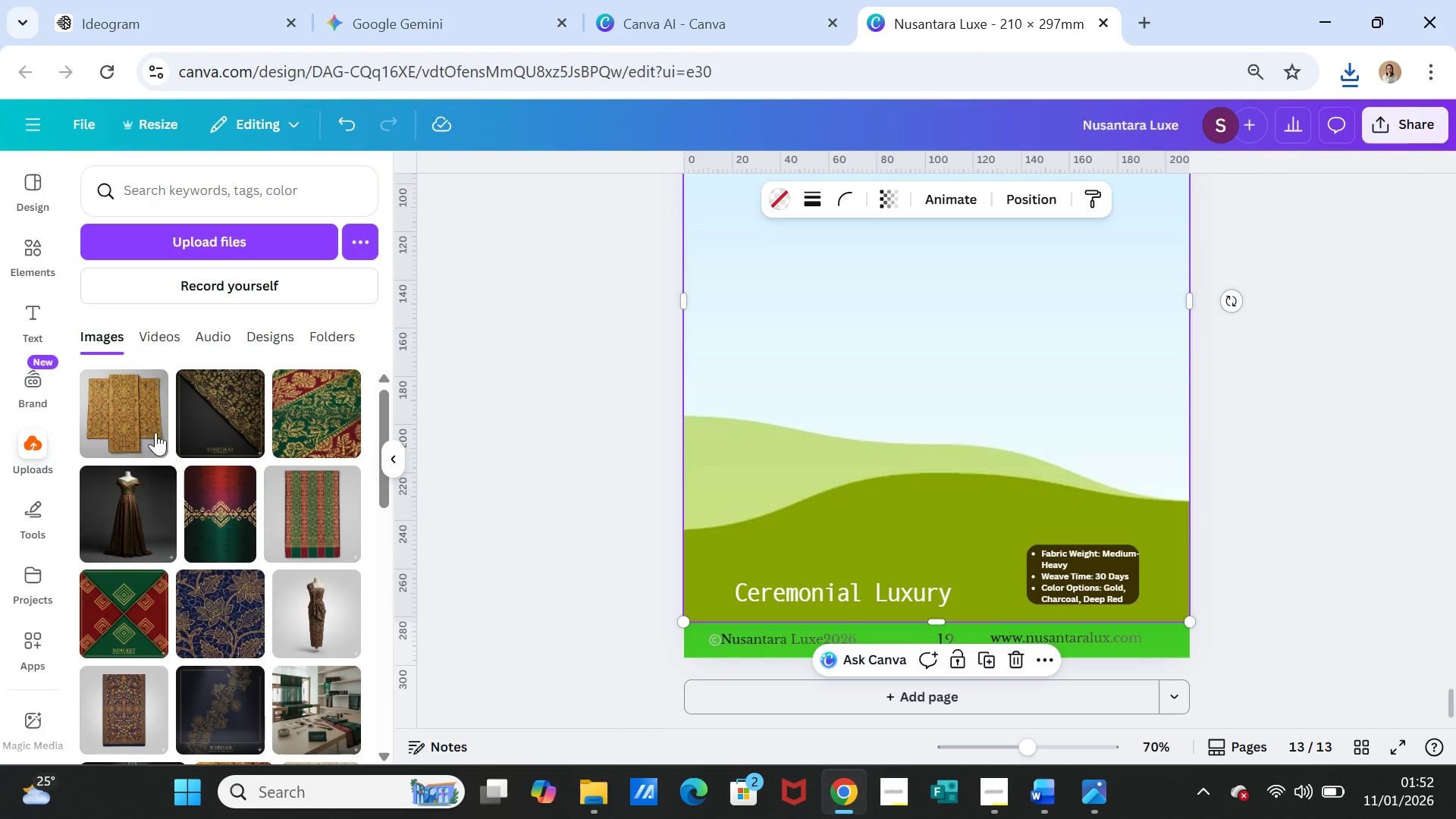 
left_click([155, 251])
 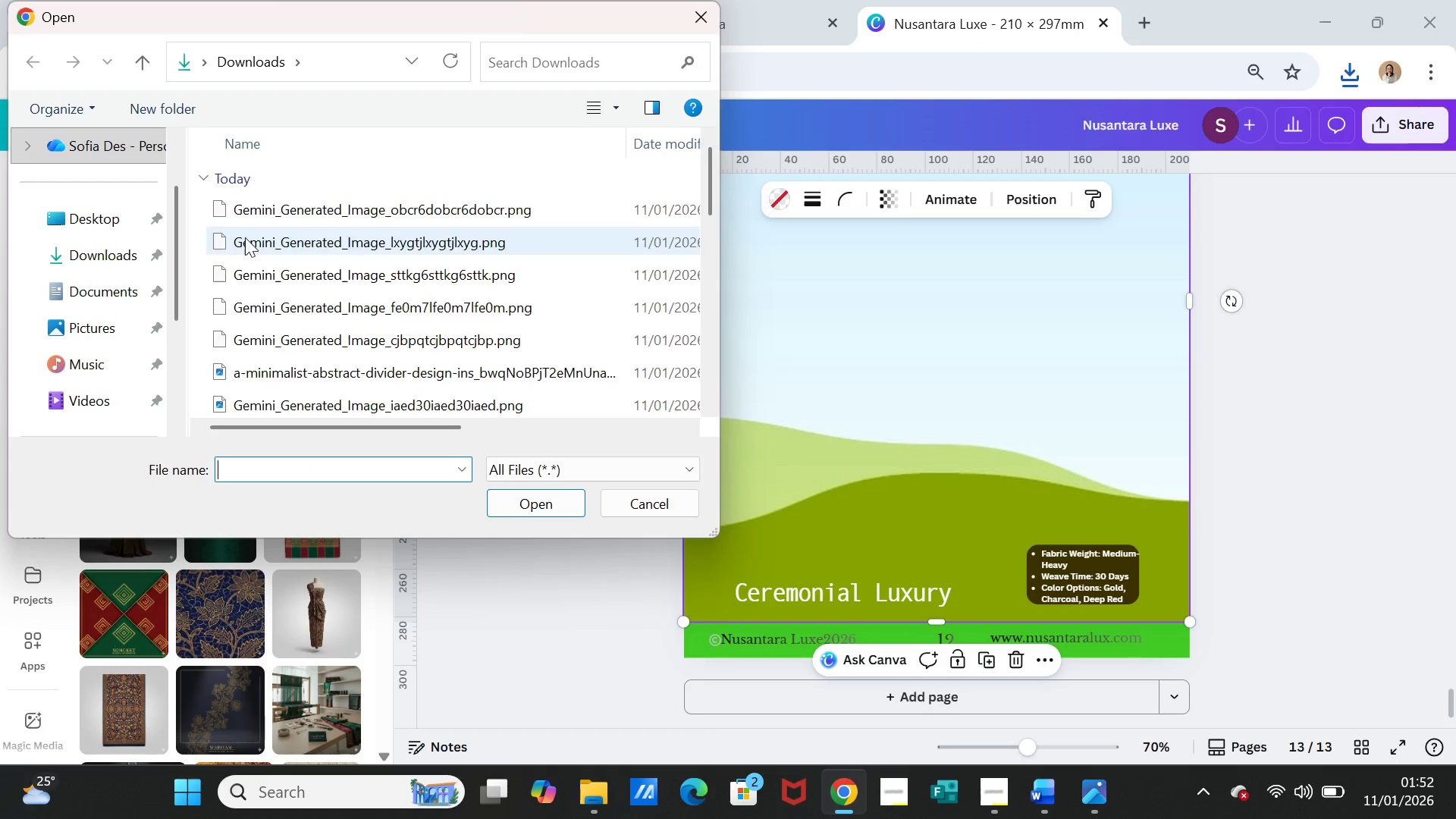 
left_click([262, 212])
 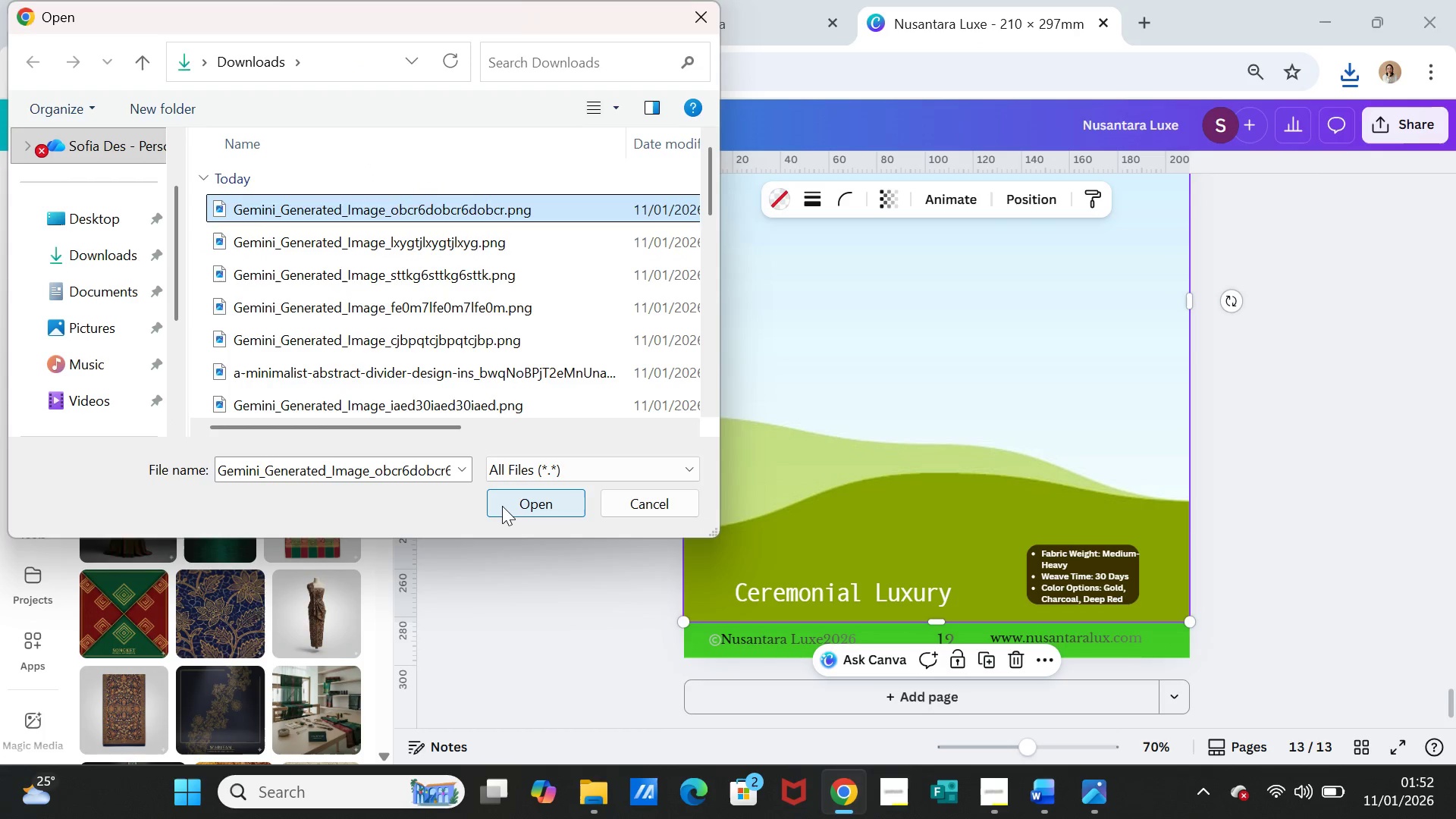 
left_click([502, 506])
 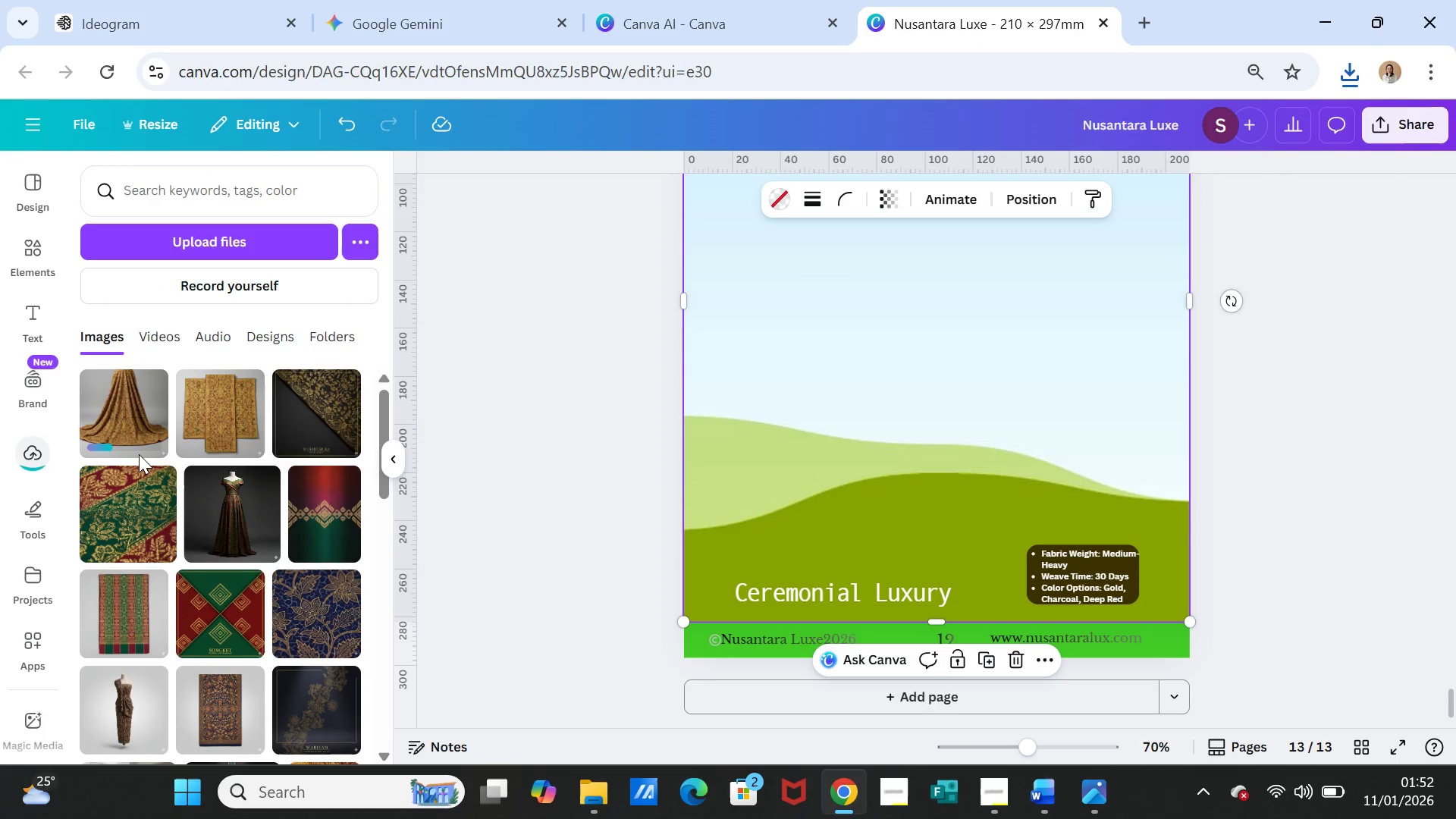 
left_click([124, 420])
 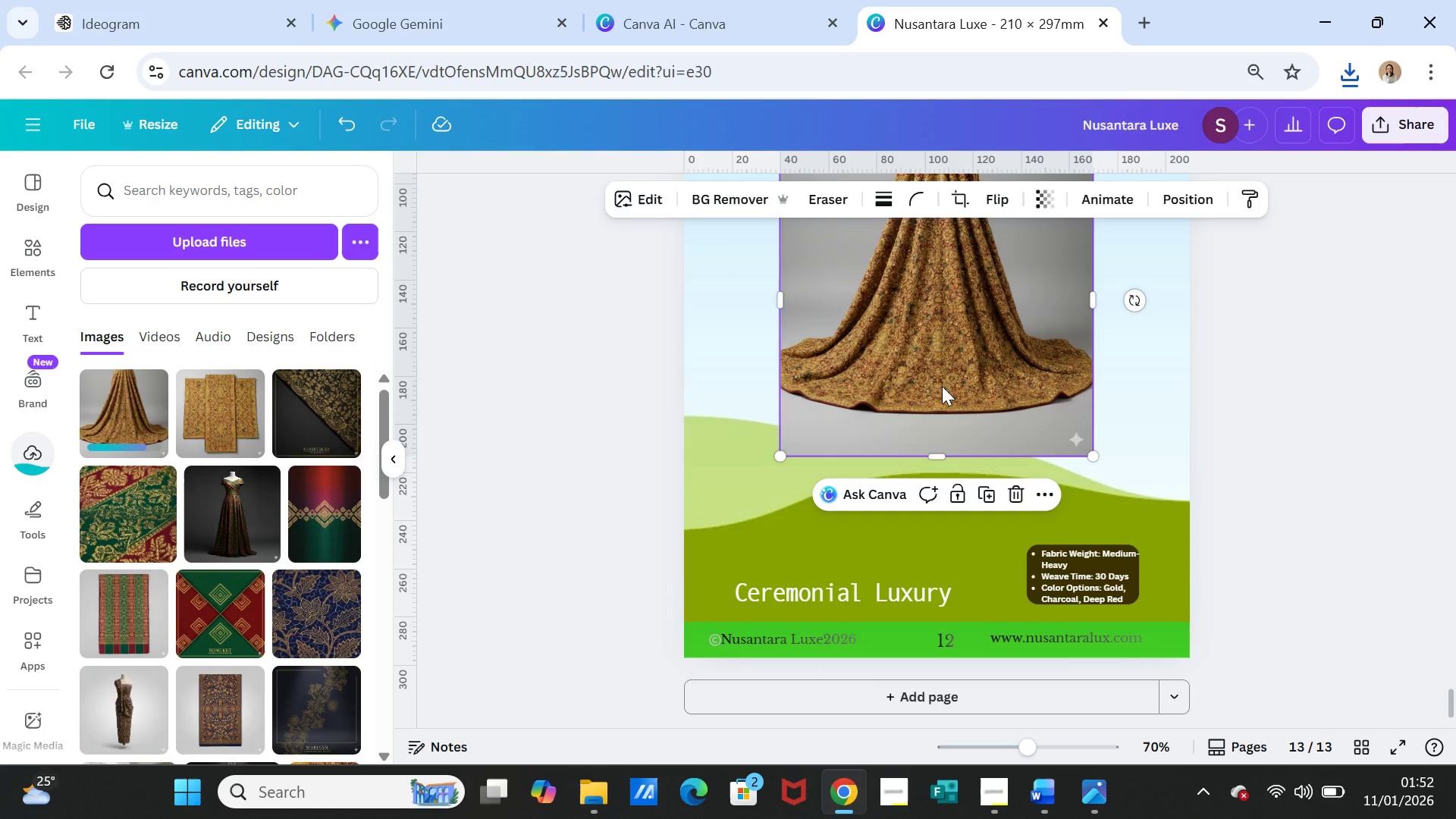 
left_click_drag(start_coordinate=[935, 370], to_coordinate=[926, 394])
 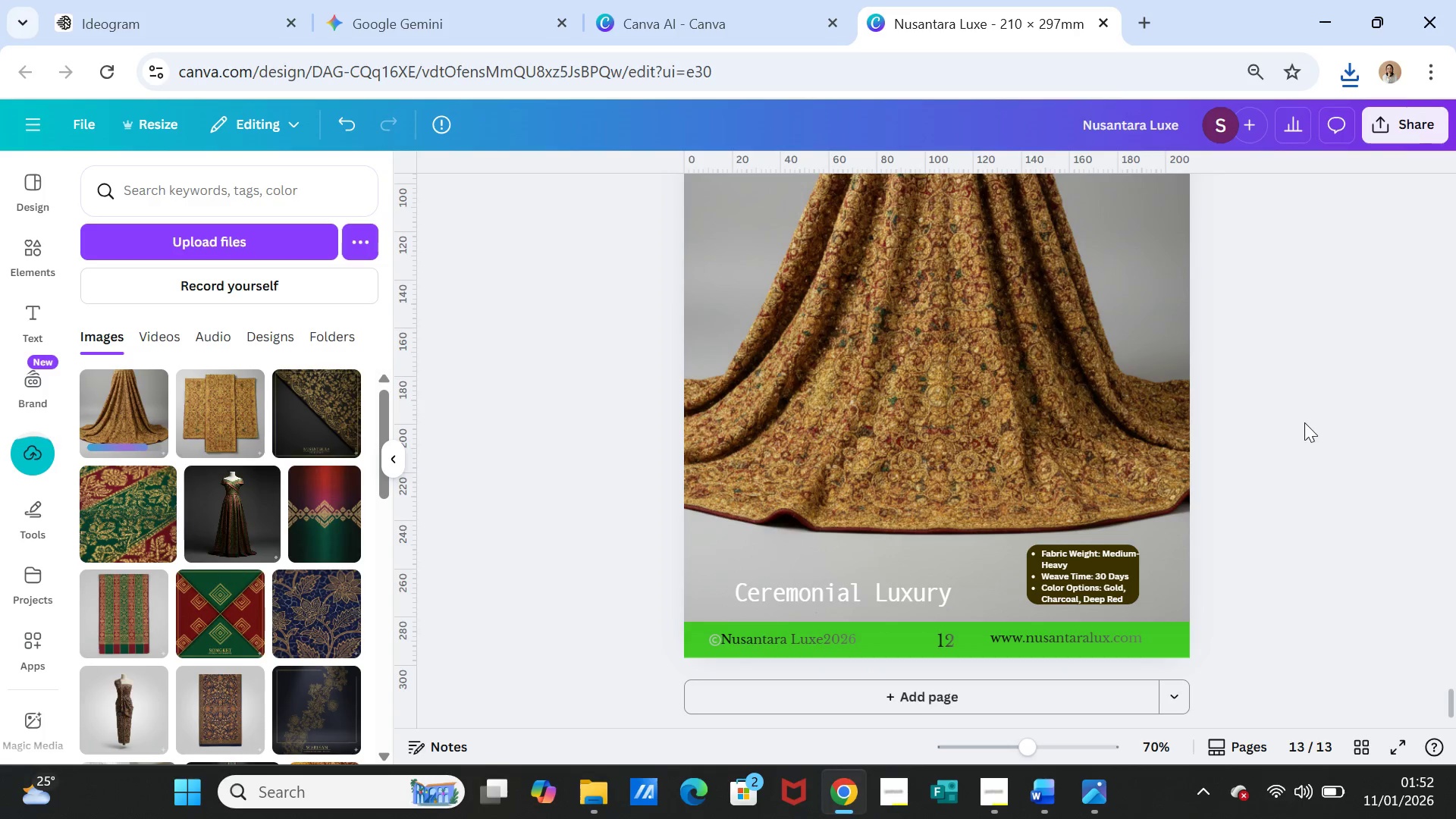 
left_click([1304, 422])
 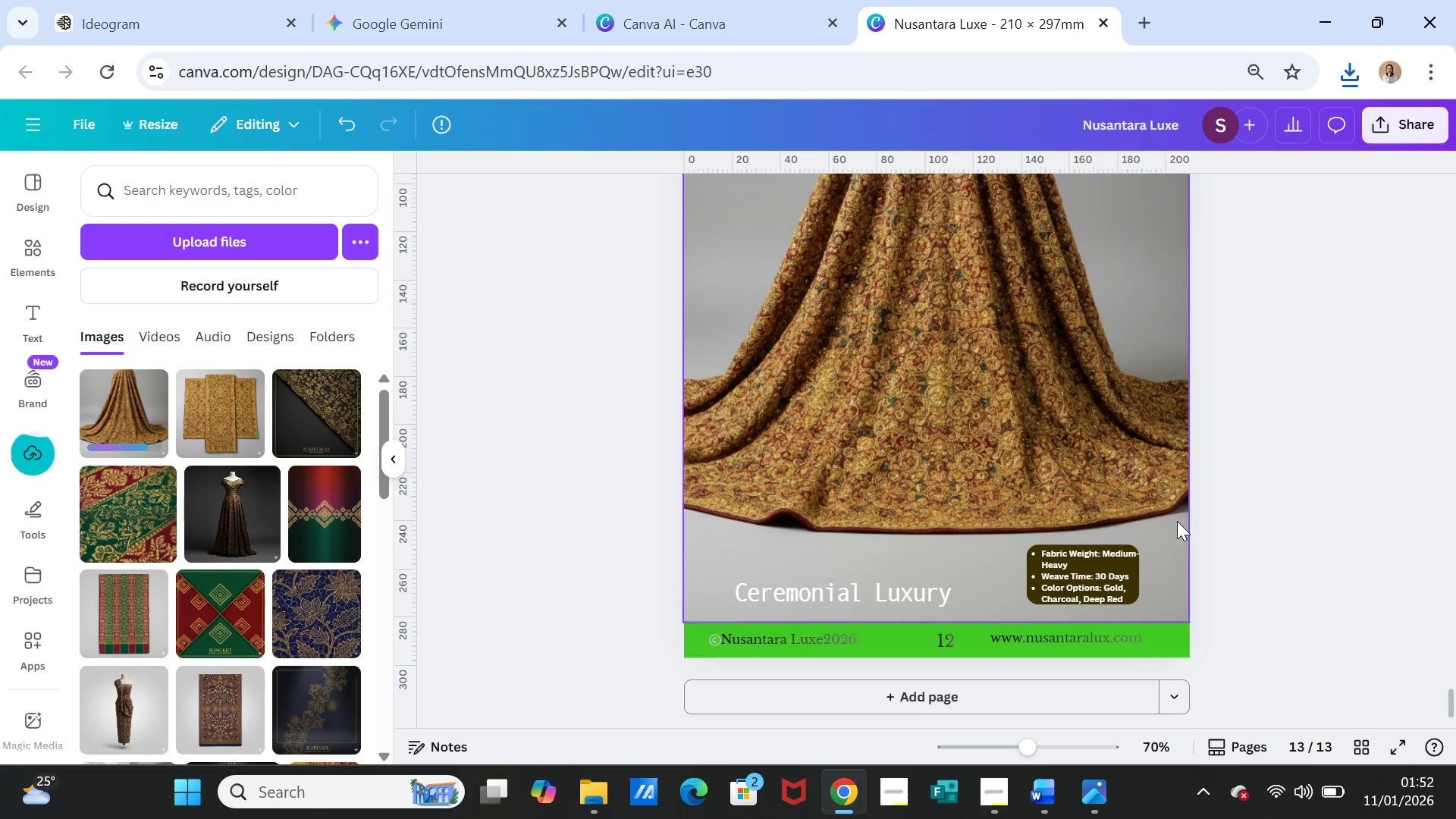 
scroll: coordinate [1177, 521], scroll_direction: up, amount: 3.0
 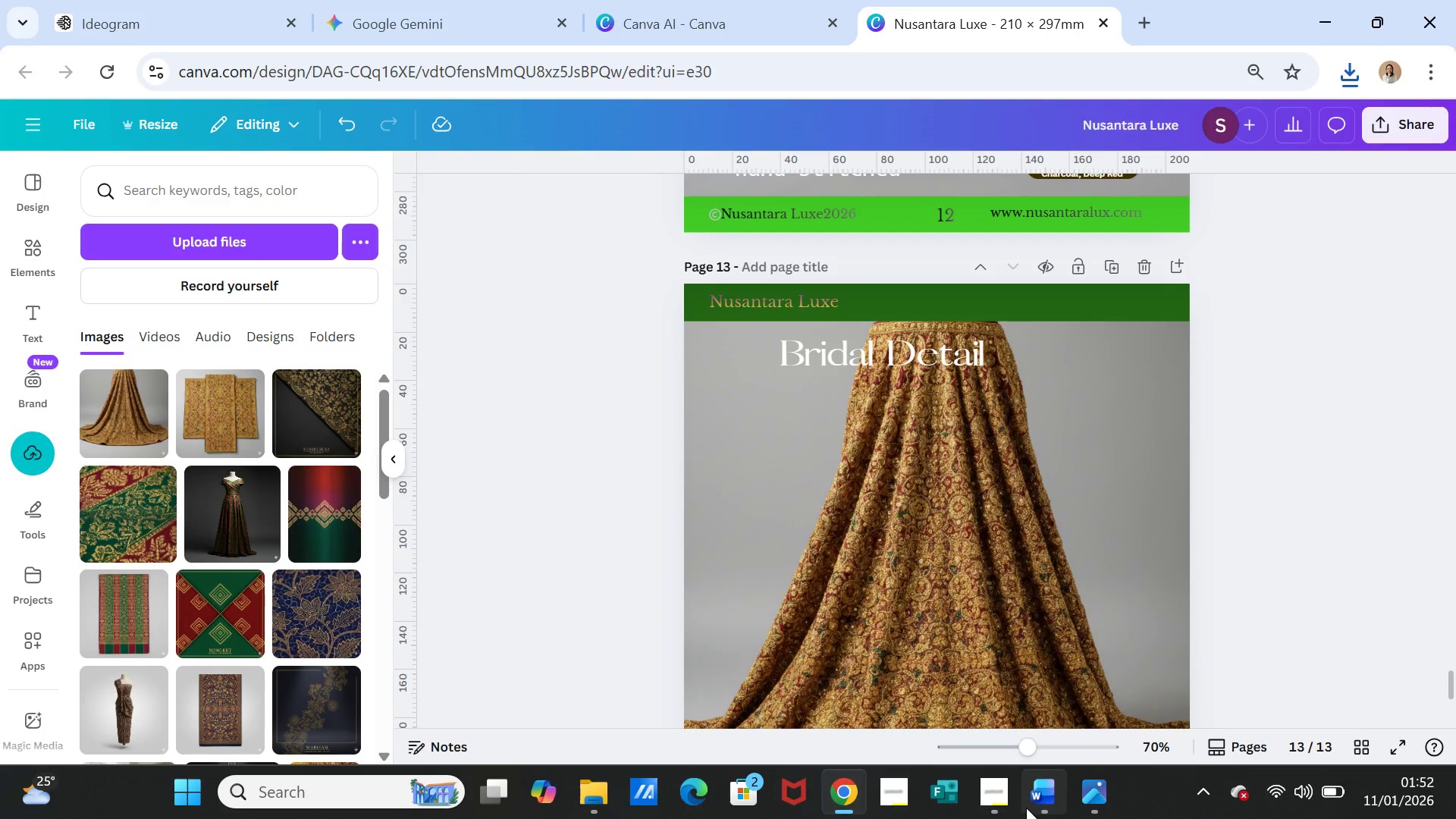 
left_click([1034, 804])
 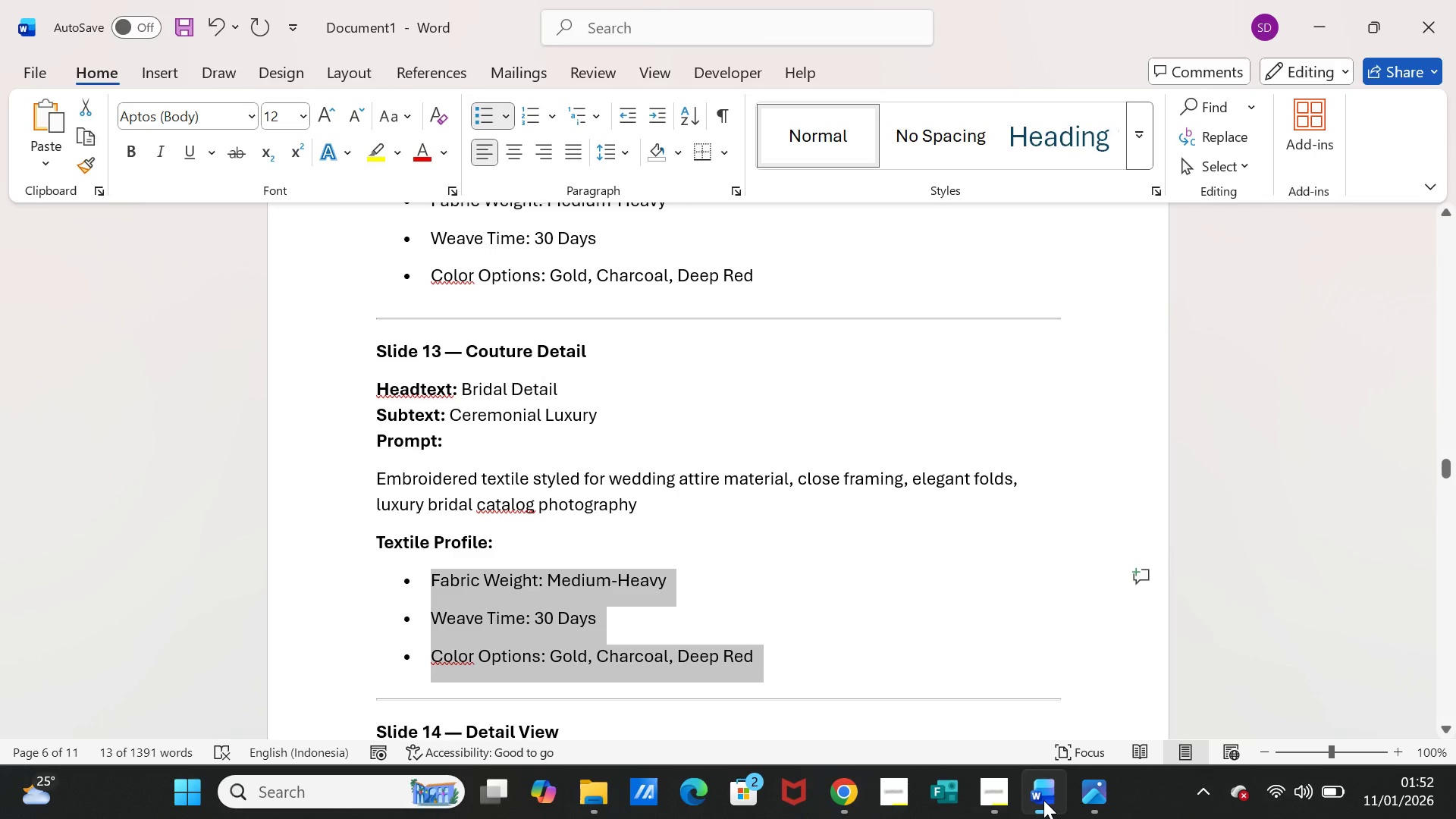 
scroll: coordinate [979, 658], scroll_direction: up, amount: 5.0
 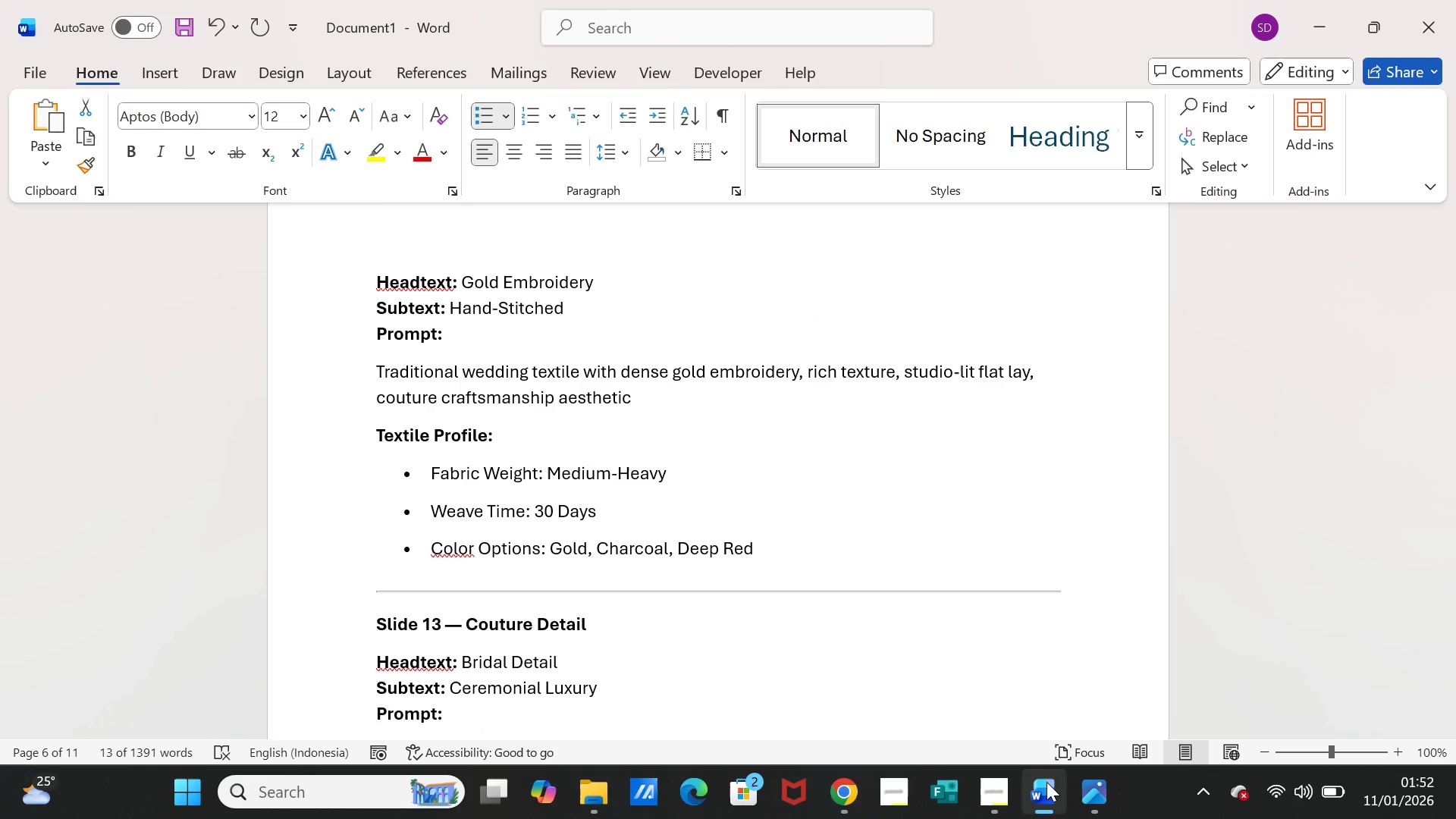 
left_click([1048, 789])
 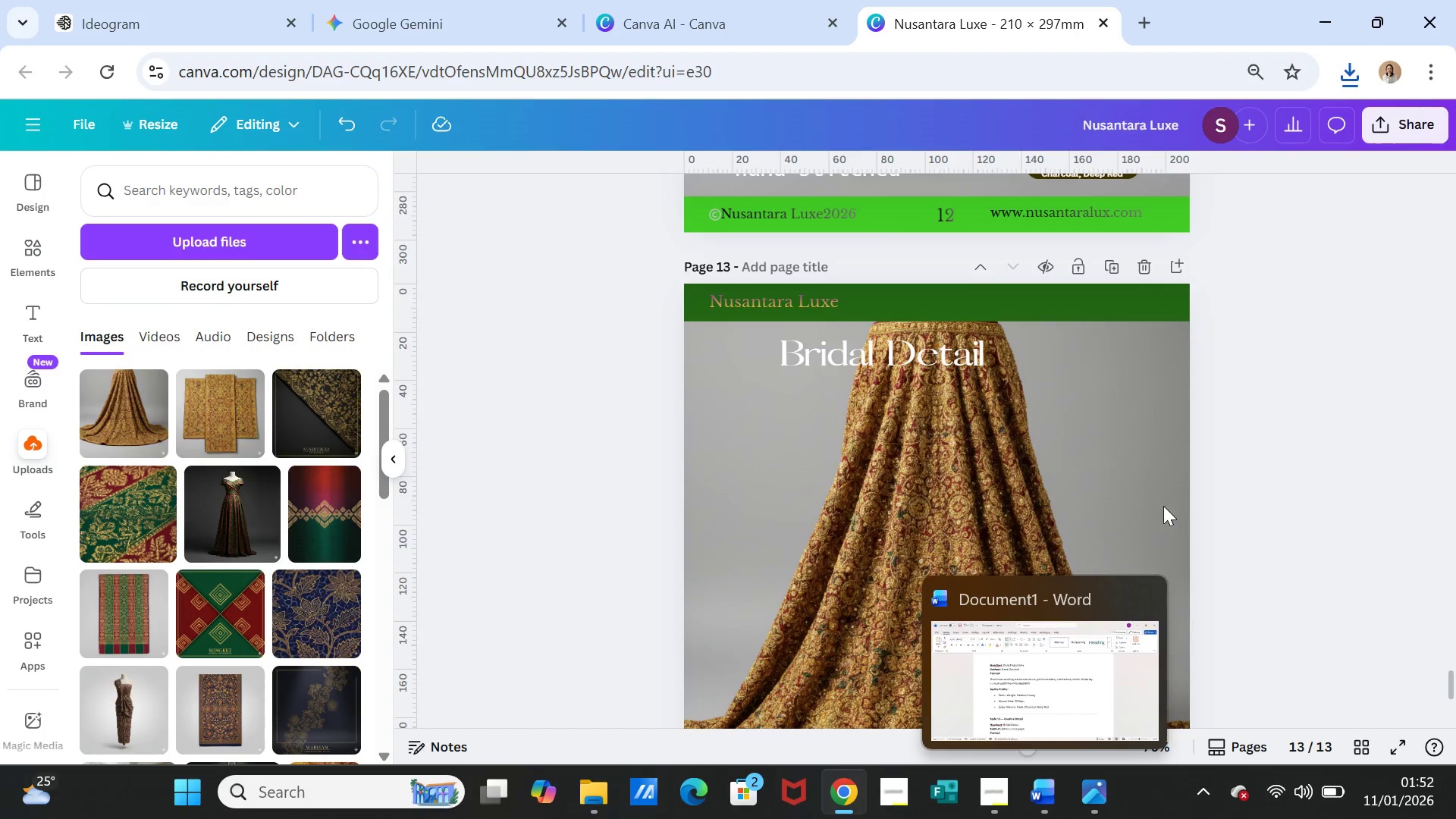 
scroll: coordinate [1163, 506], scroll_direction: up, amount: 4.0
 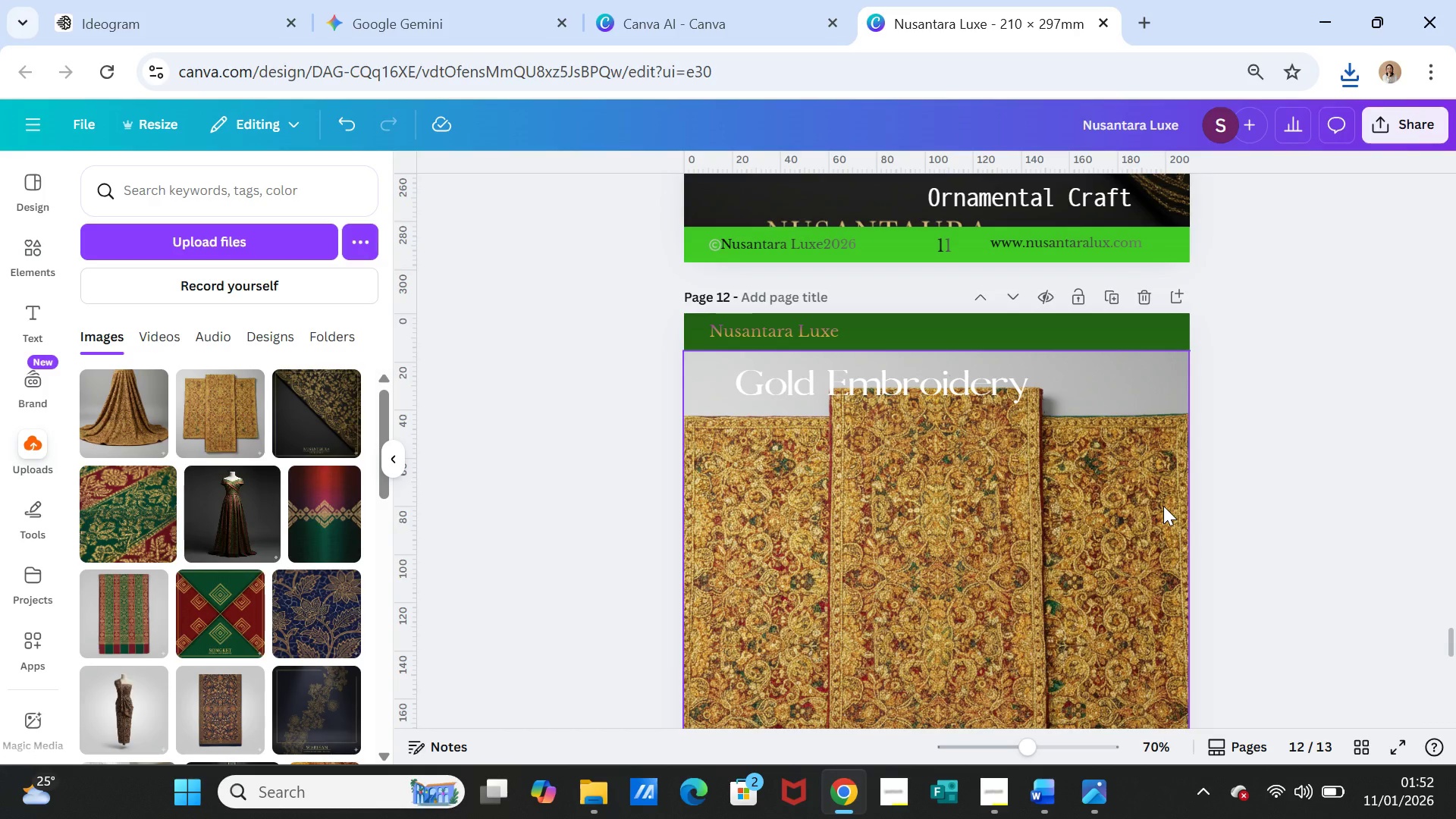 
scroll: coordinate [1163, 506], scroll_direction: down, amount: 10.0
 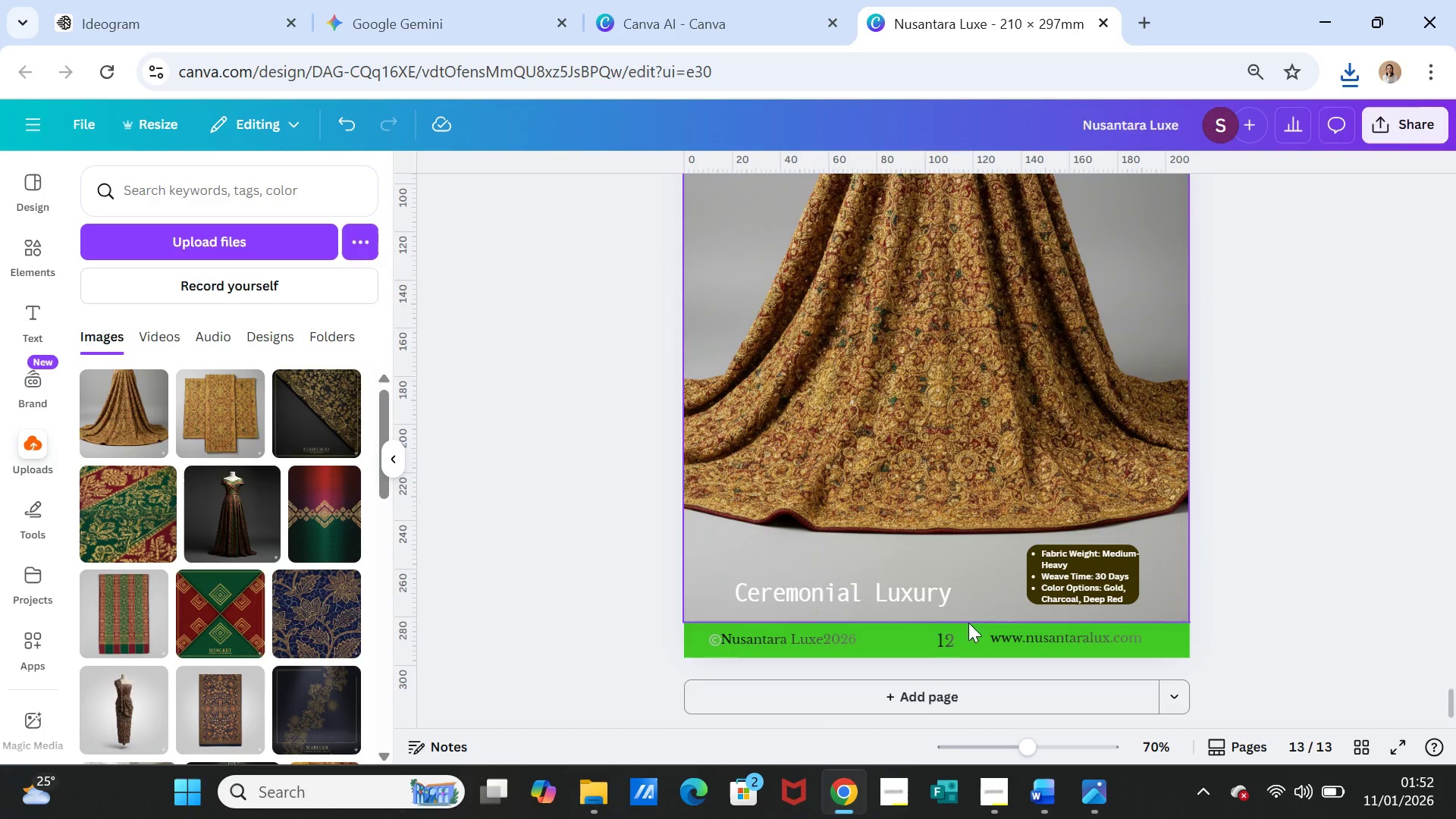 
double_click([938, 639])
 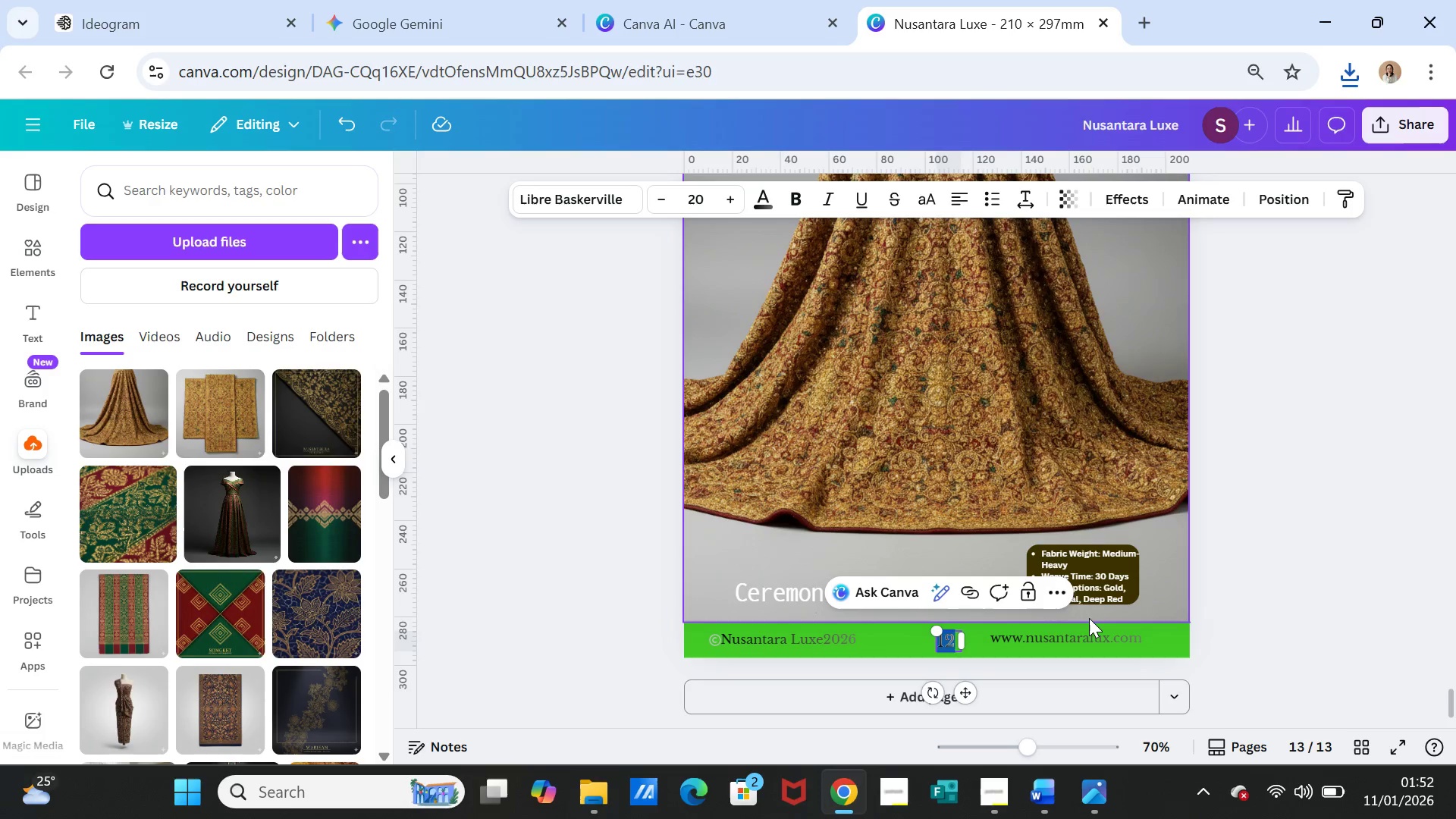 
type(13)
 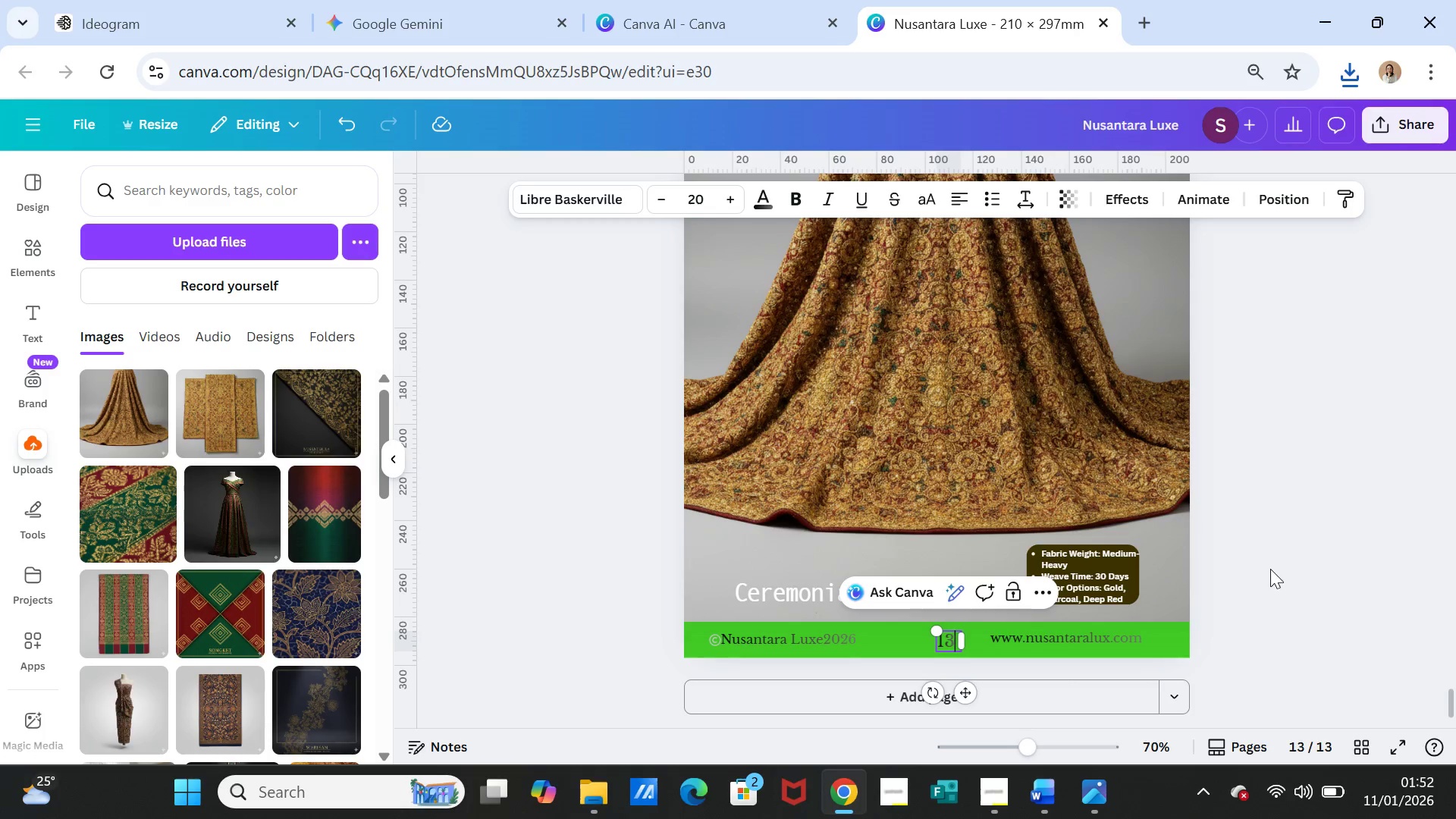 
left_click([1270, 569])
 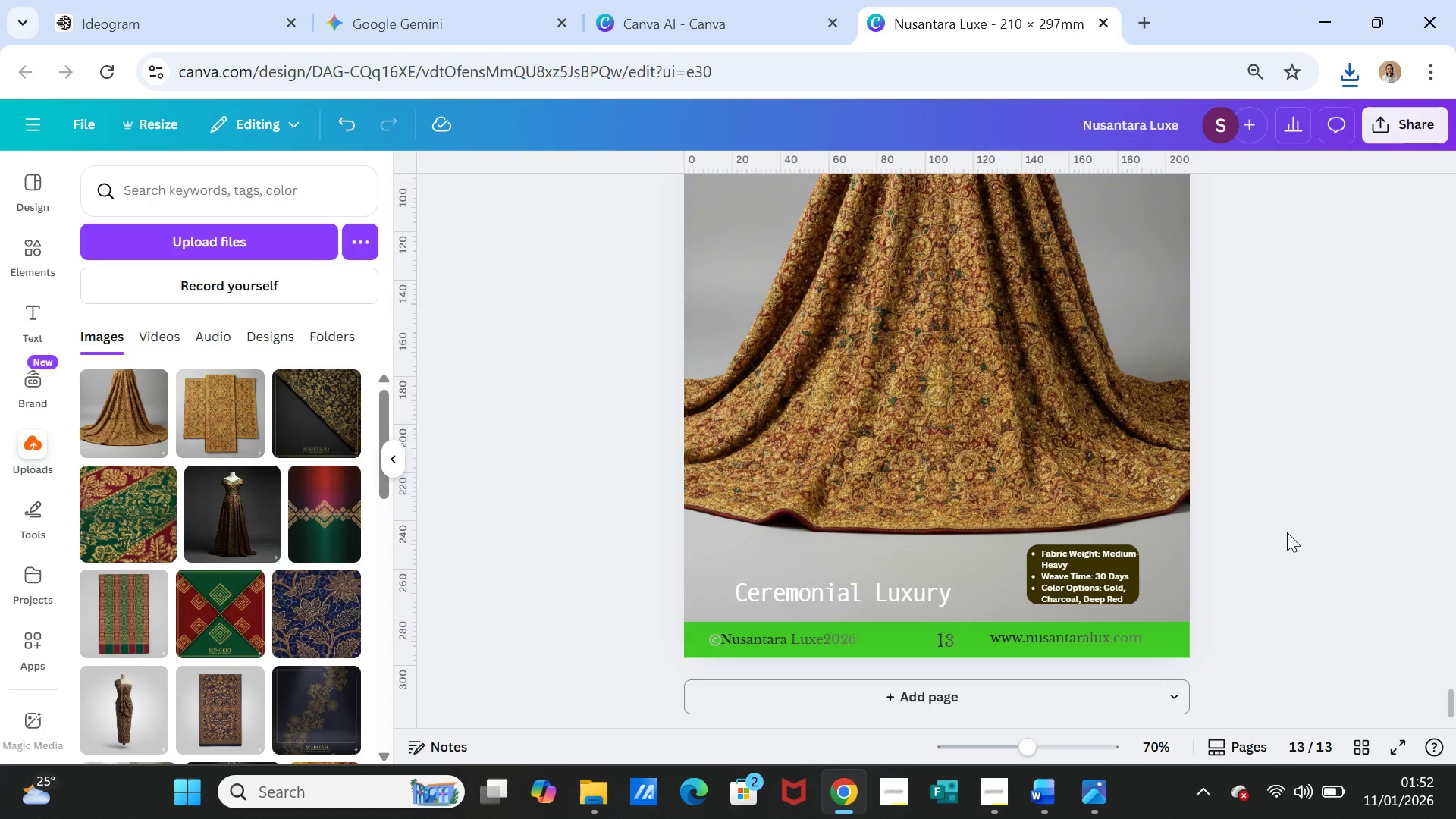 
scroll: coordinate [1287, 532], scroll_direction: up, amount: 3.0
 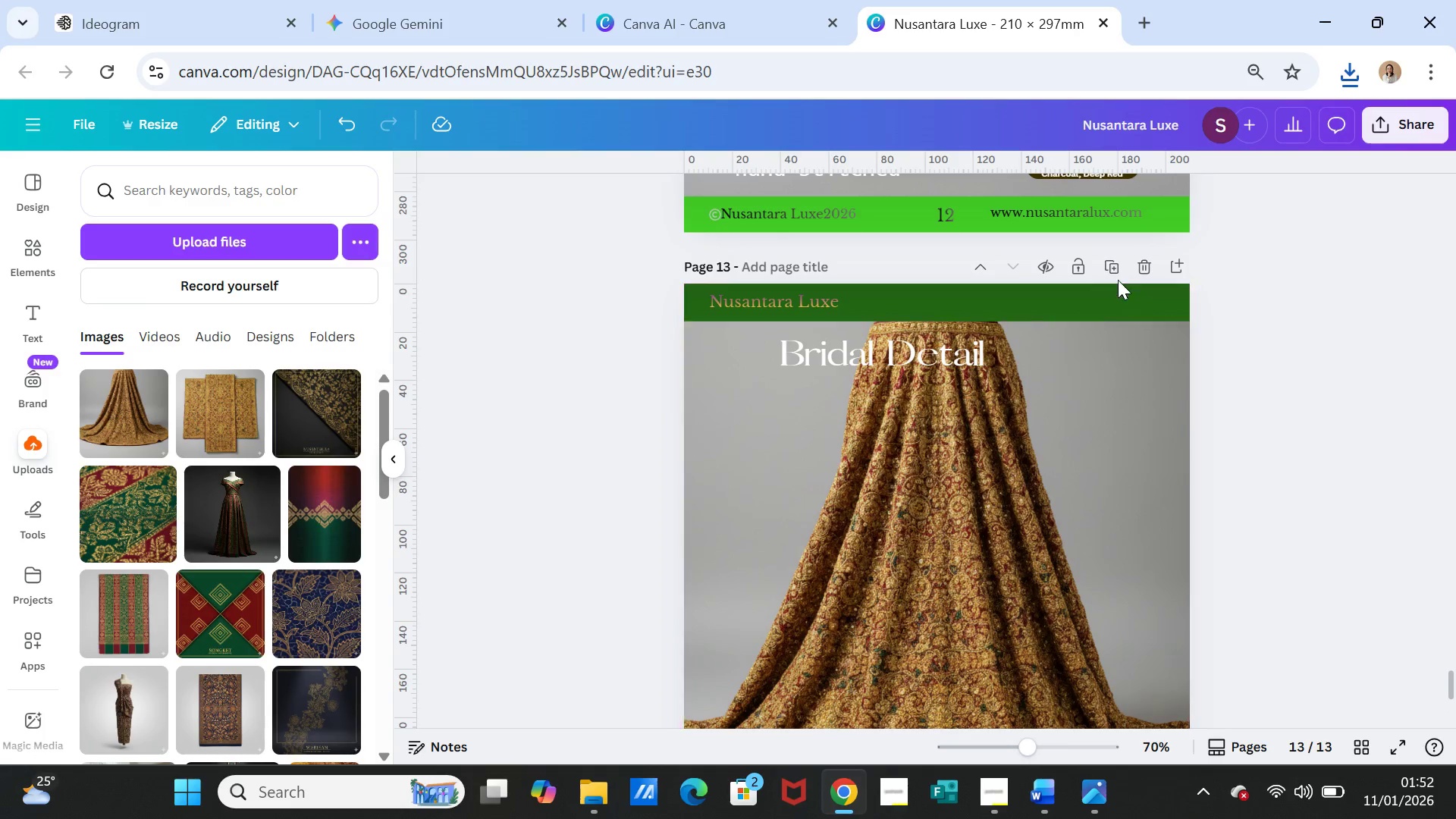 
left_click([1112, 262])
 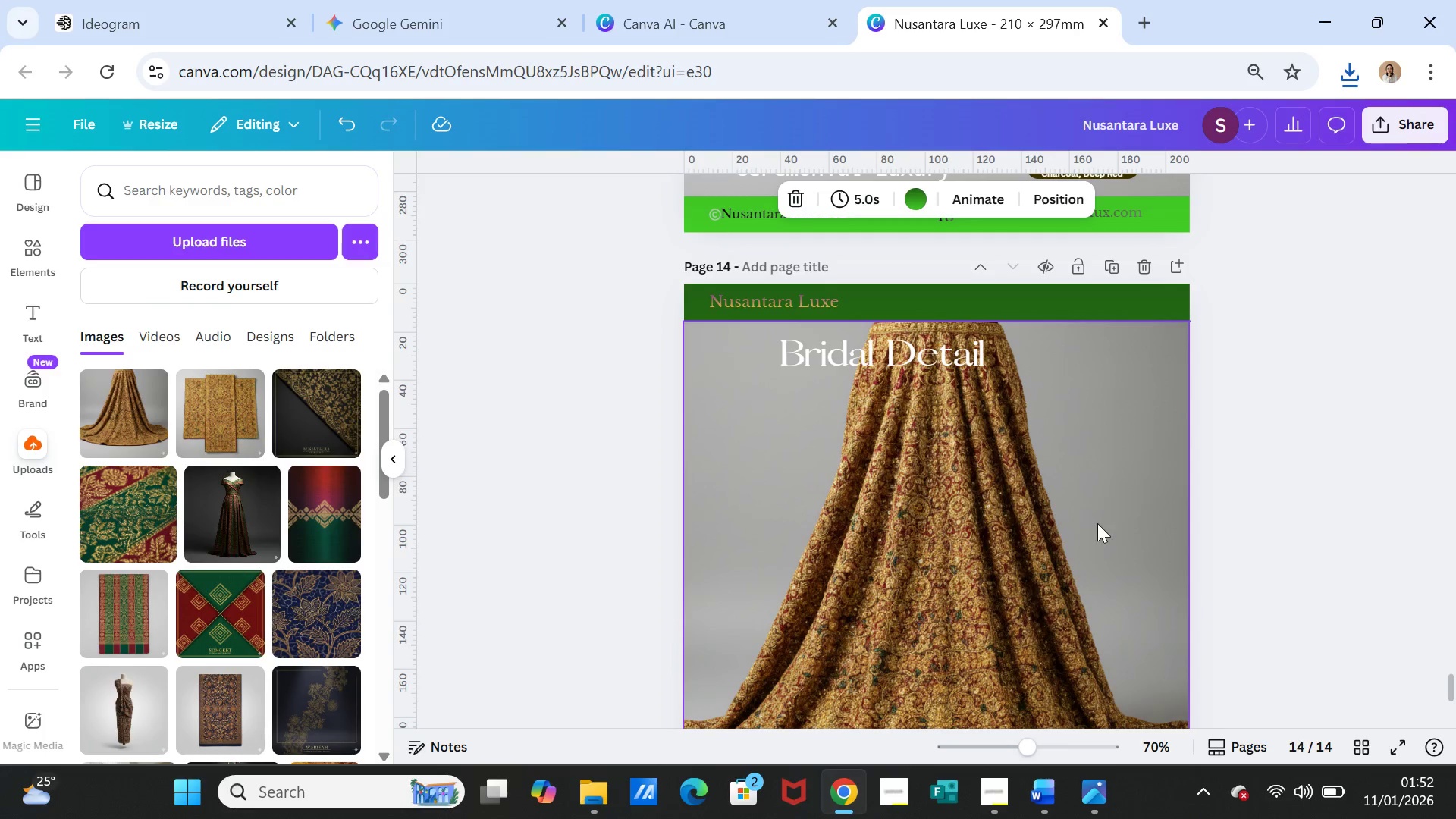 
left_click([1097, 523])
 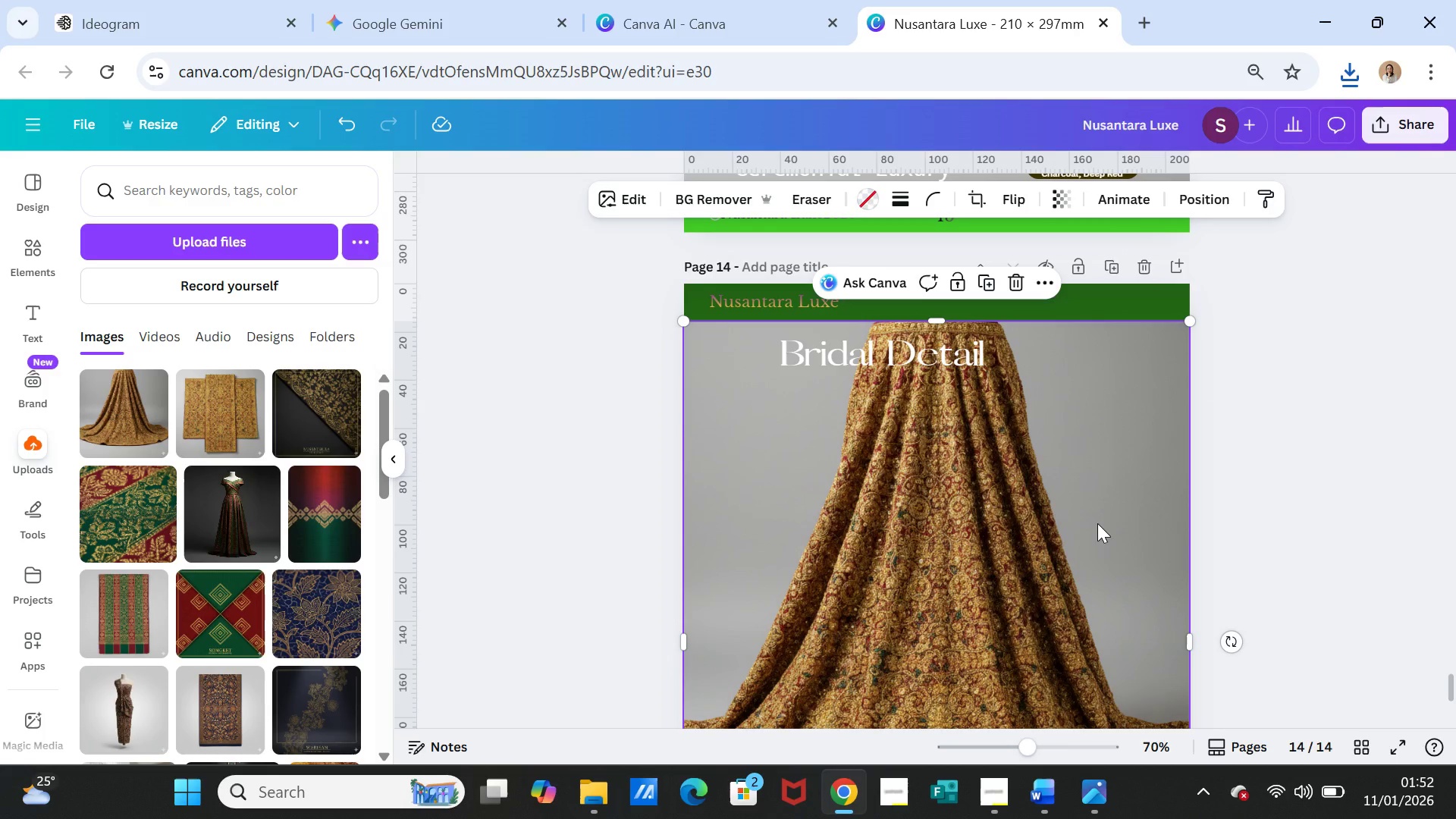 
key(Delete)
 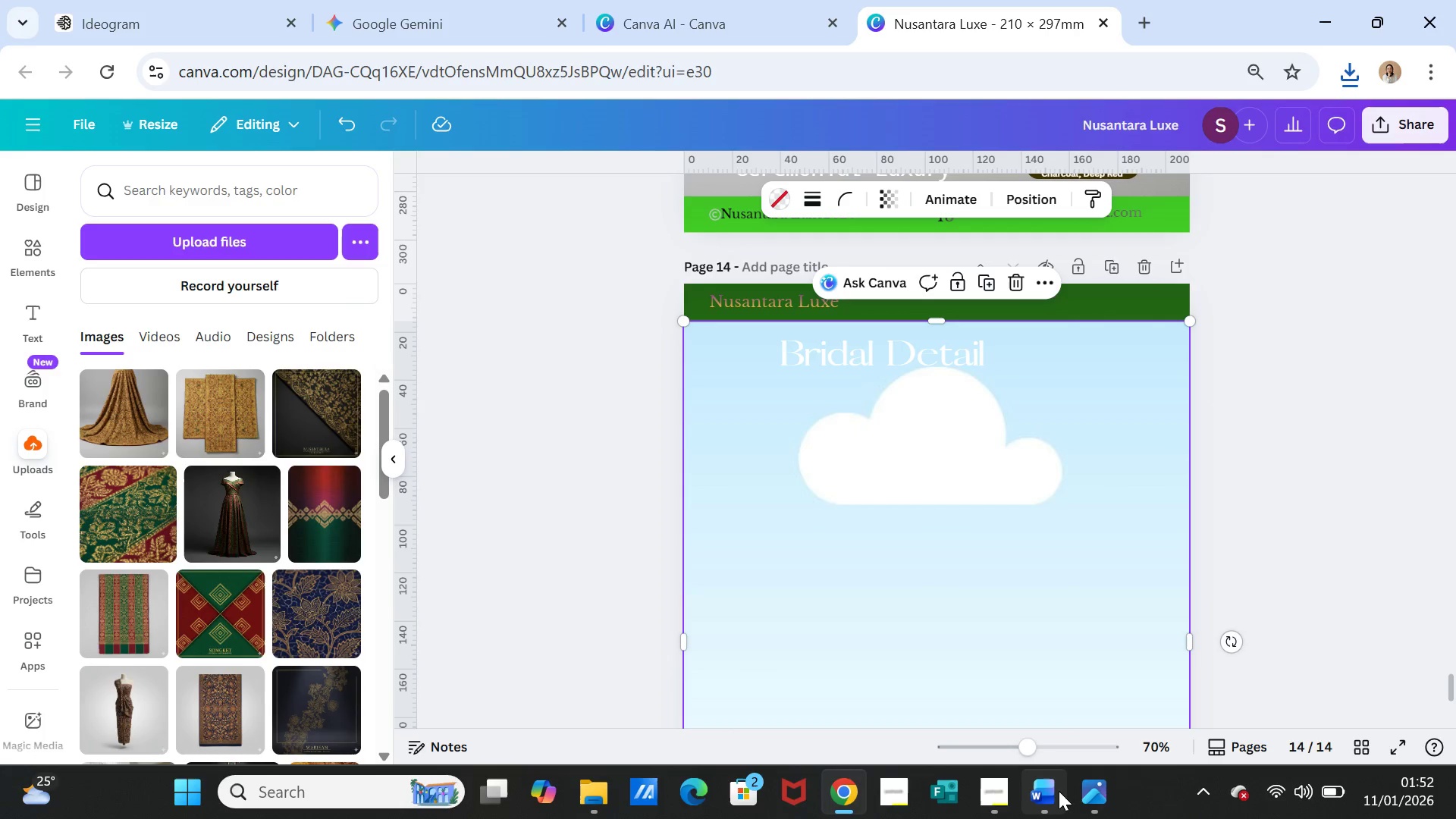 
left_click([1050, 793])
 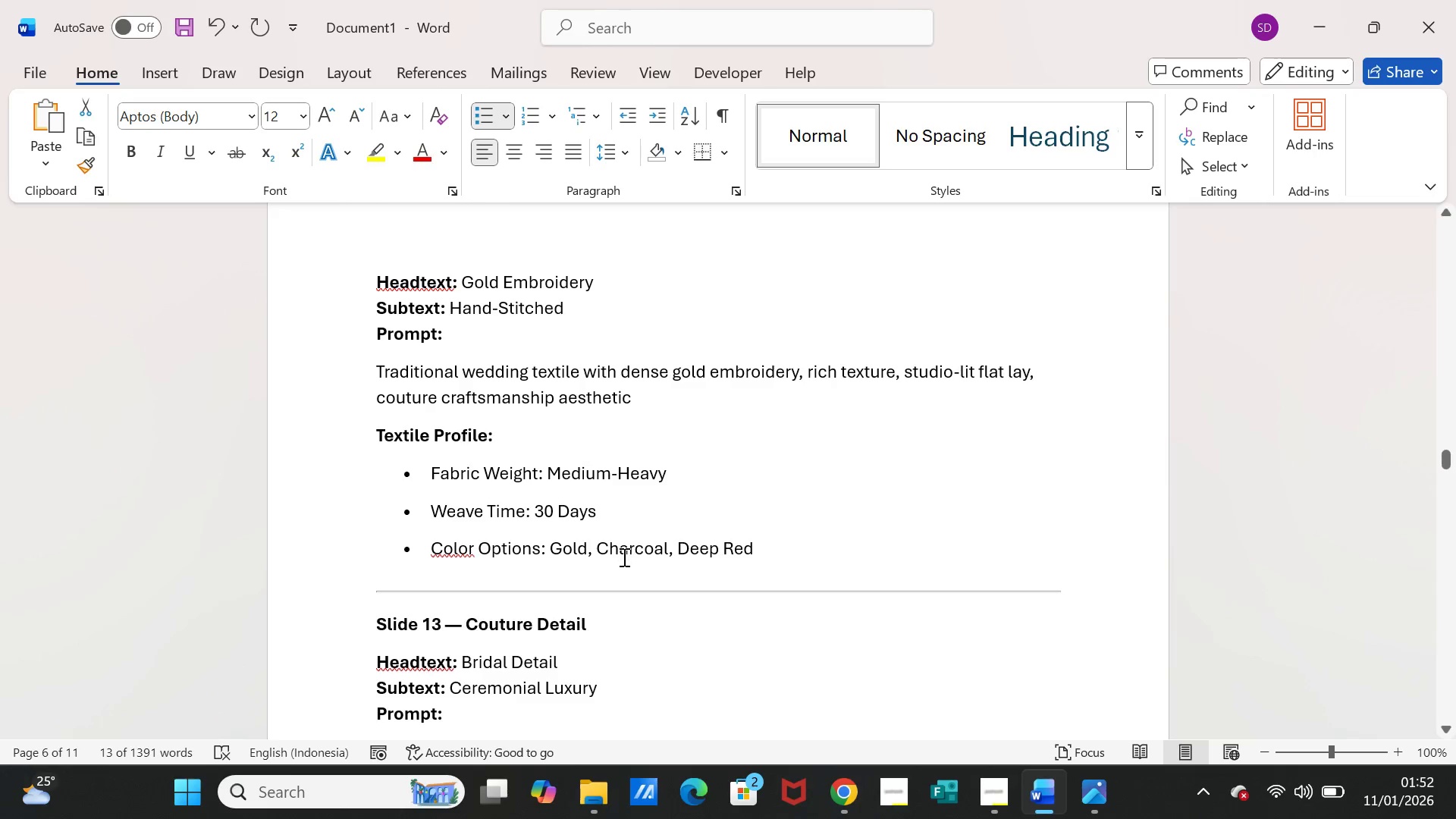 
scroll: coordinate [623, 560], scroll_direction: down, amount: 4.0
 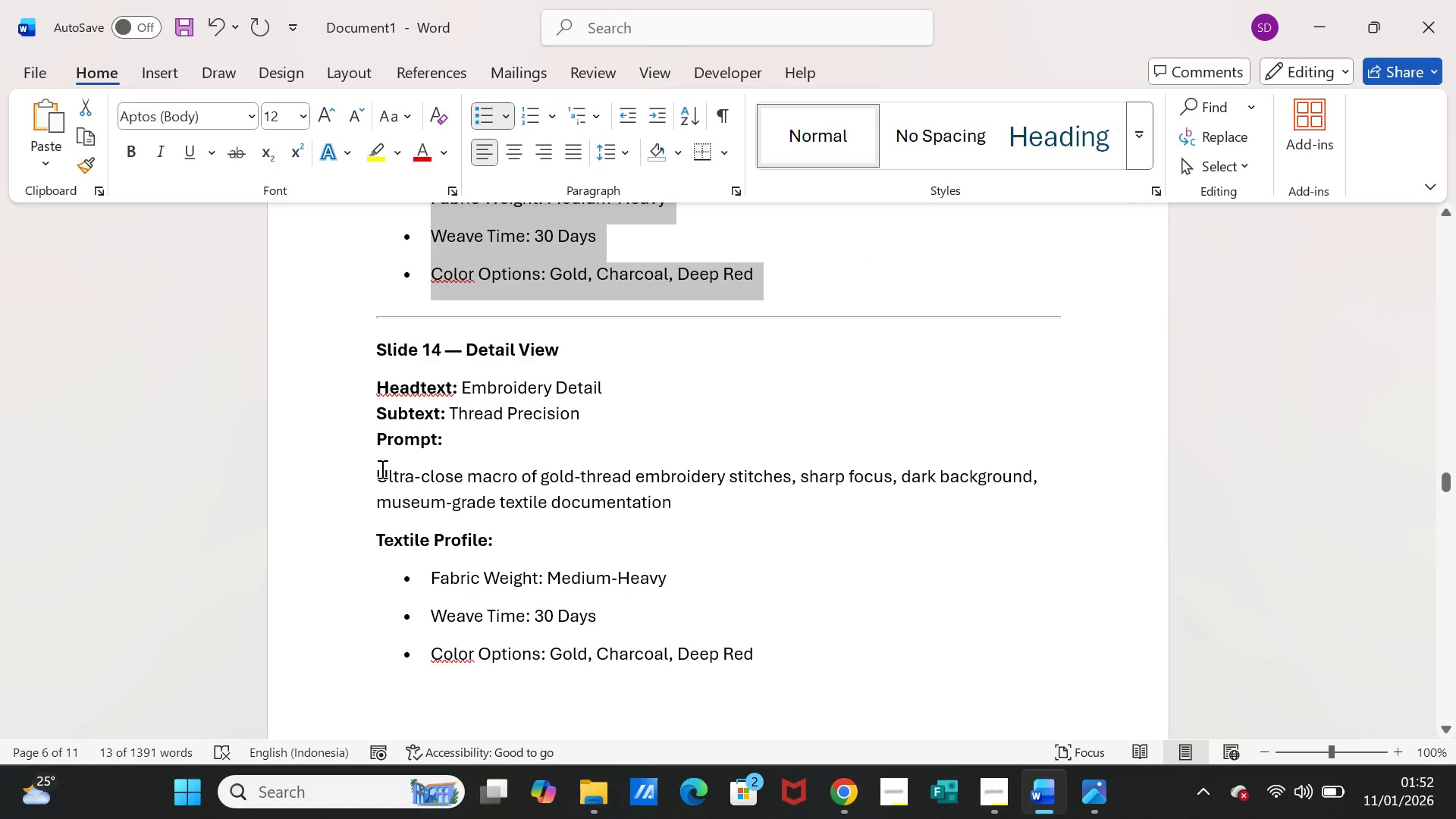 
left_click_drag(start_coordinate=[378, 472], to_coordinate=[614, 503])
 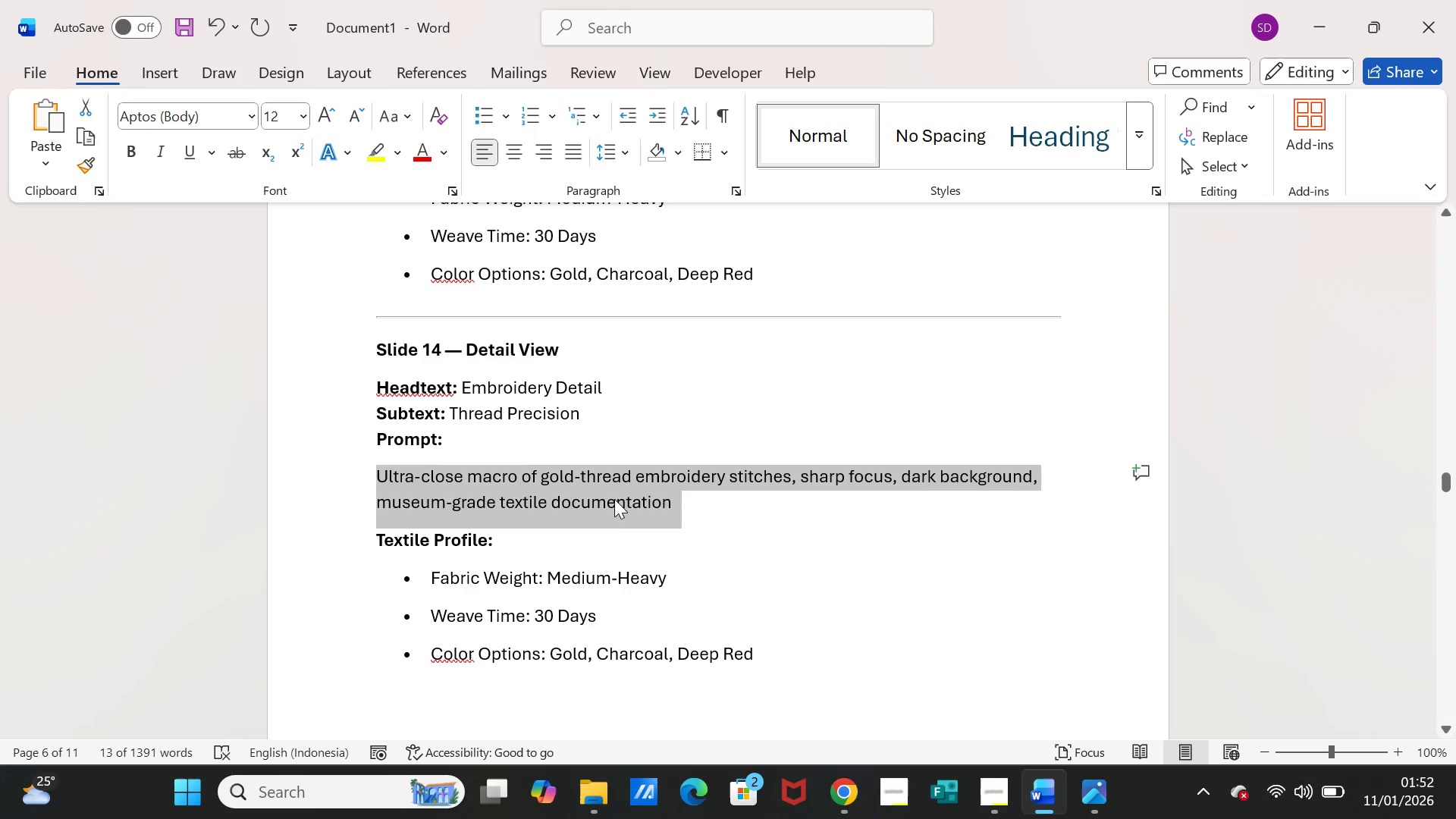 
key(Control+C)
 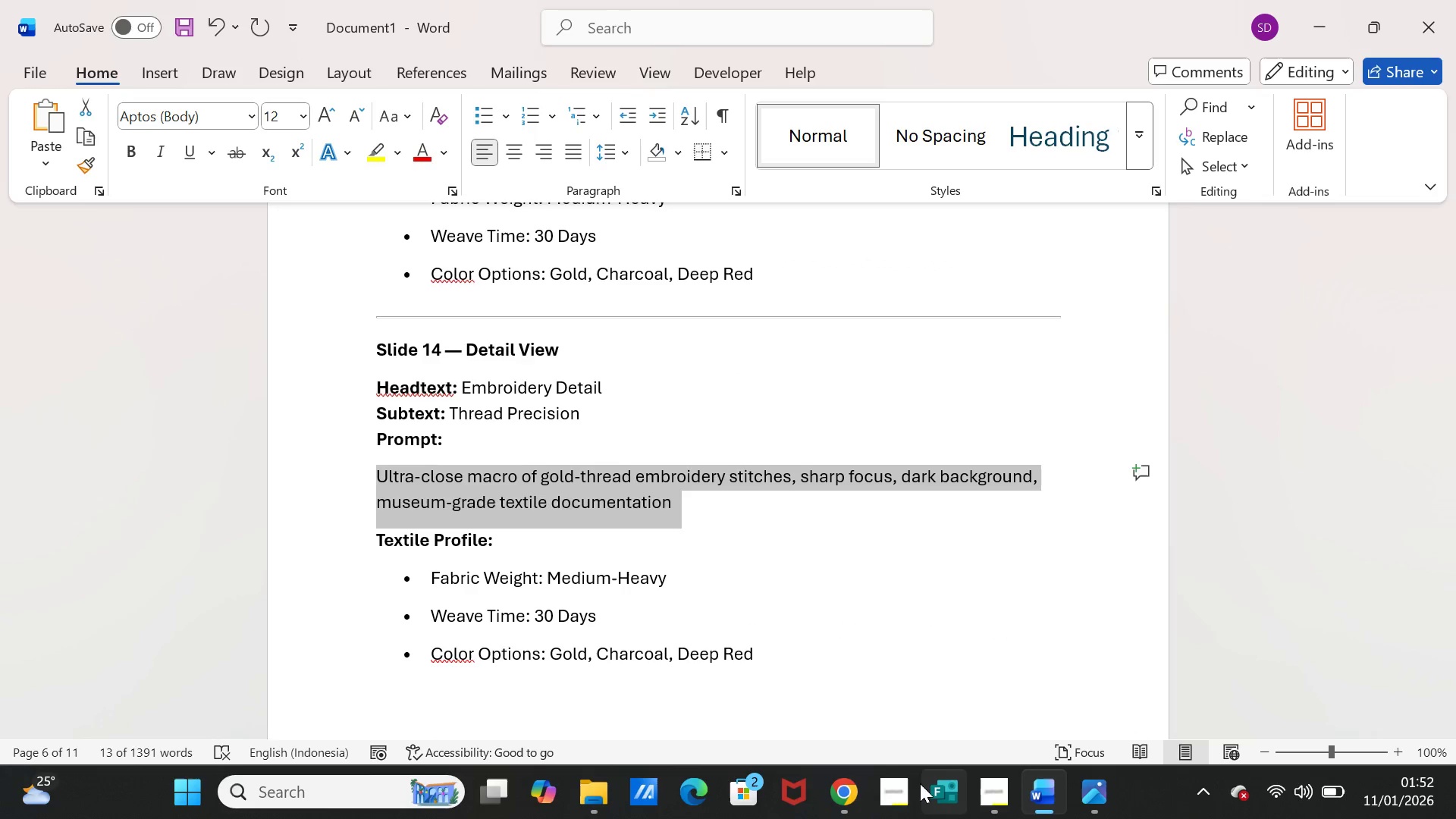 
left_click([850, 787])
 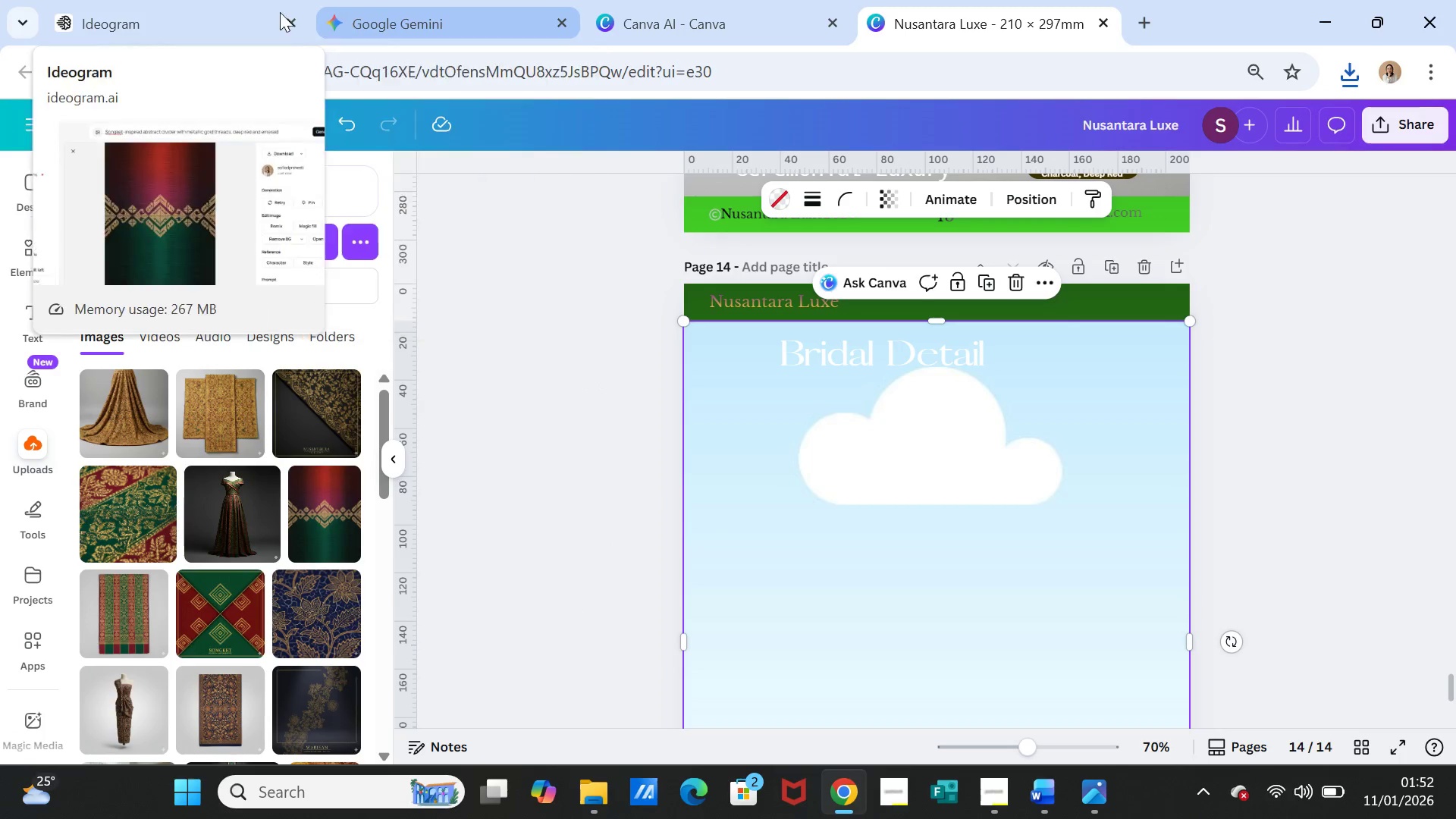 
left_click([224, 6])
 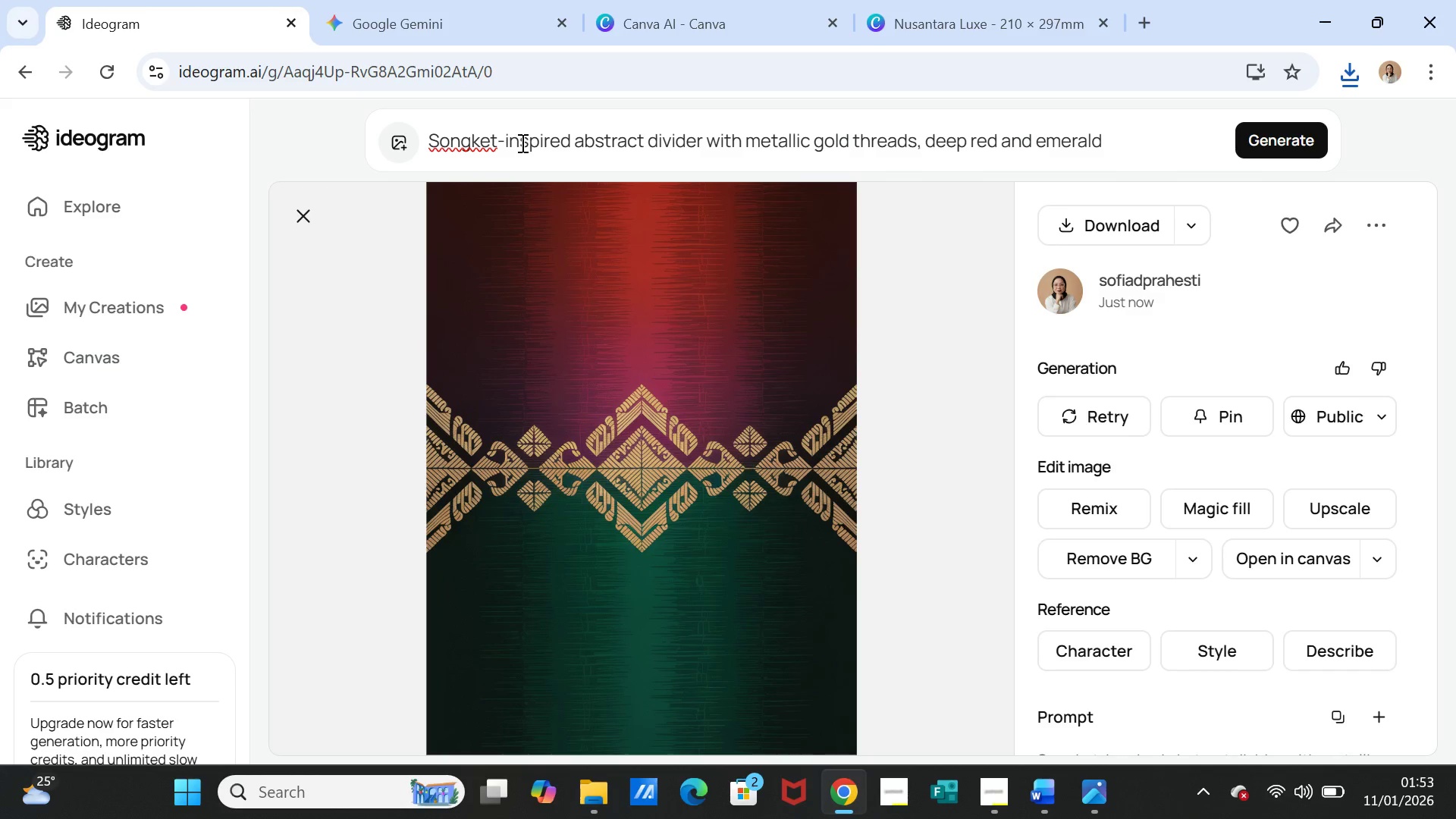 
double_click([521, 143])
 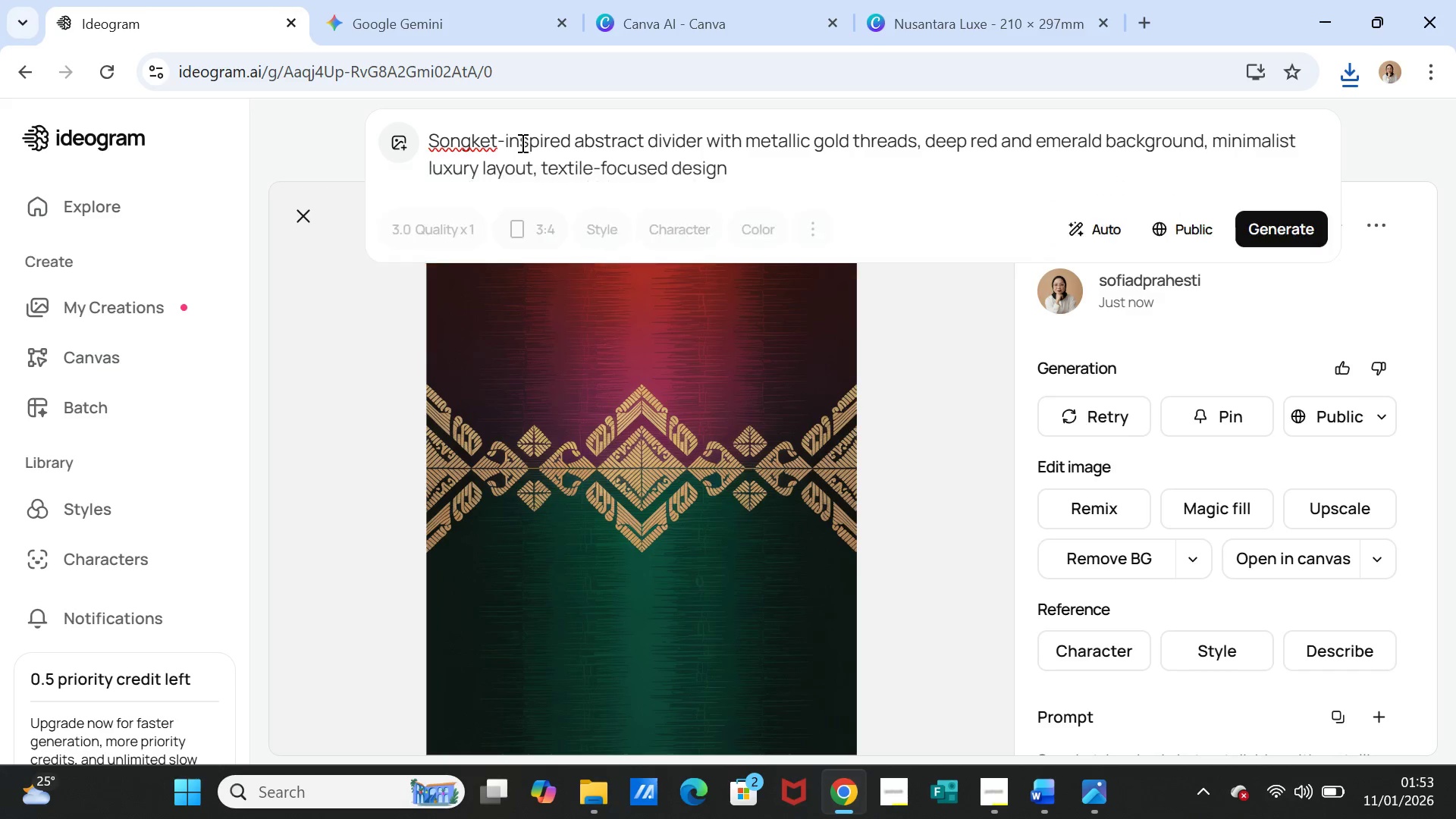 
triple_click([521, 143])
 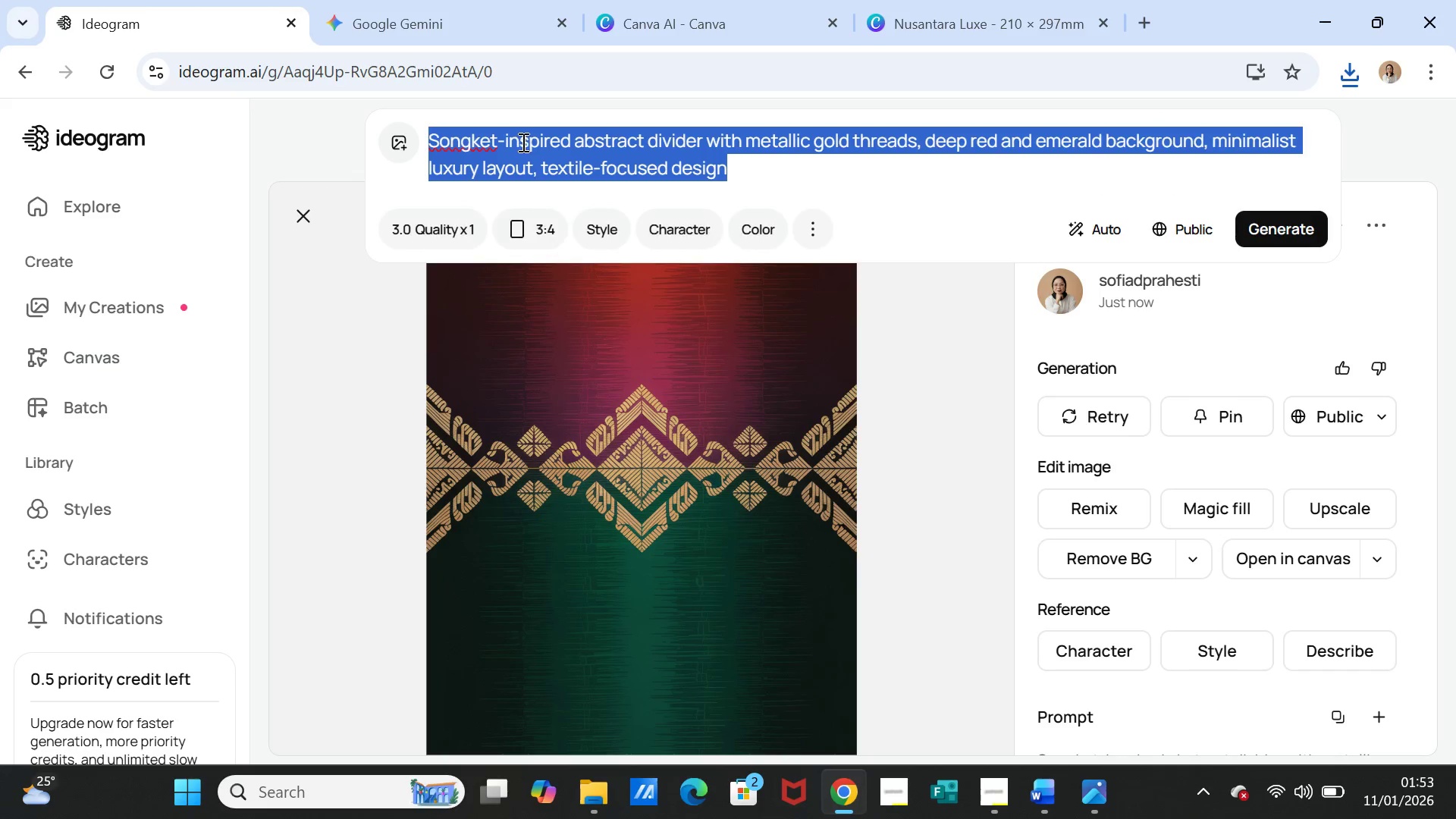 
key(Control+ControlLeft)
 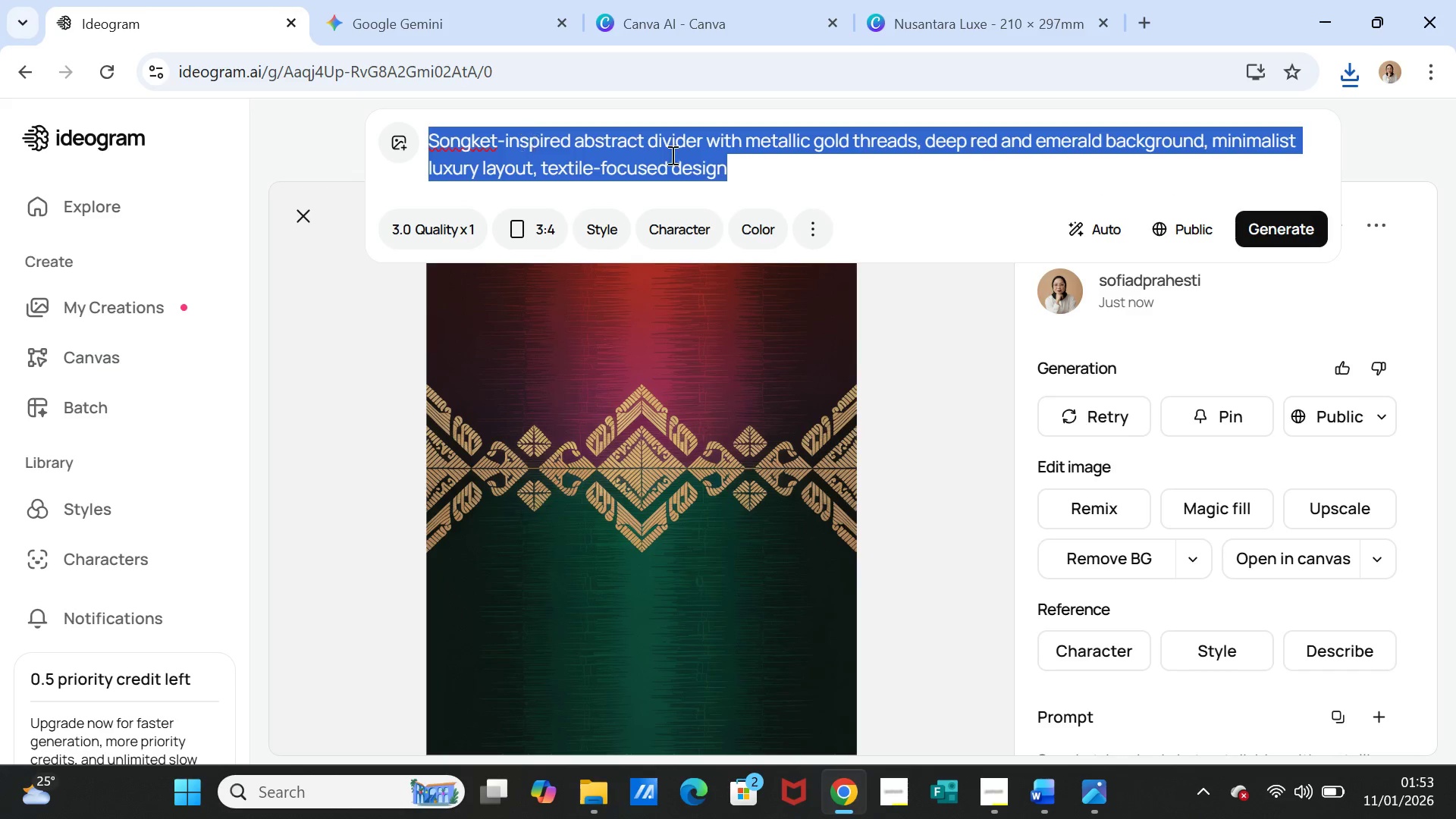 
key(Control+V)
 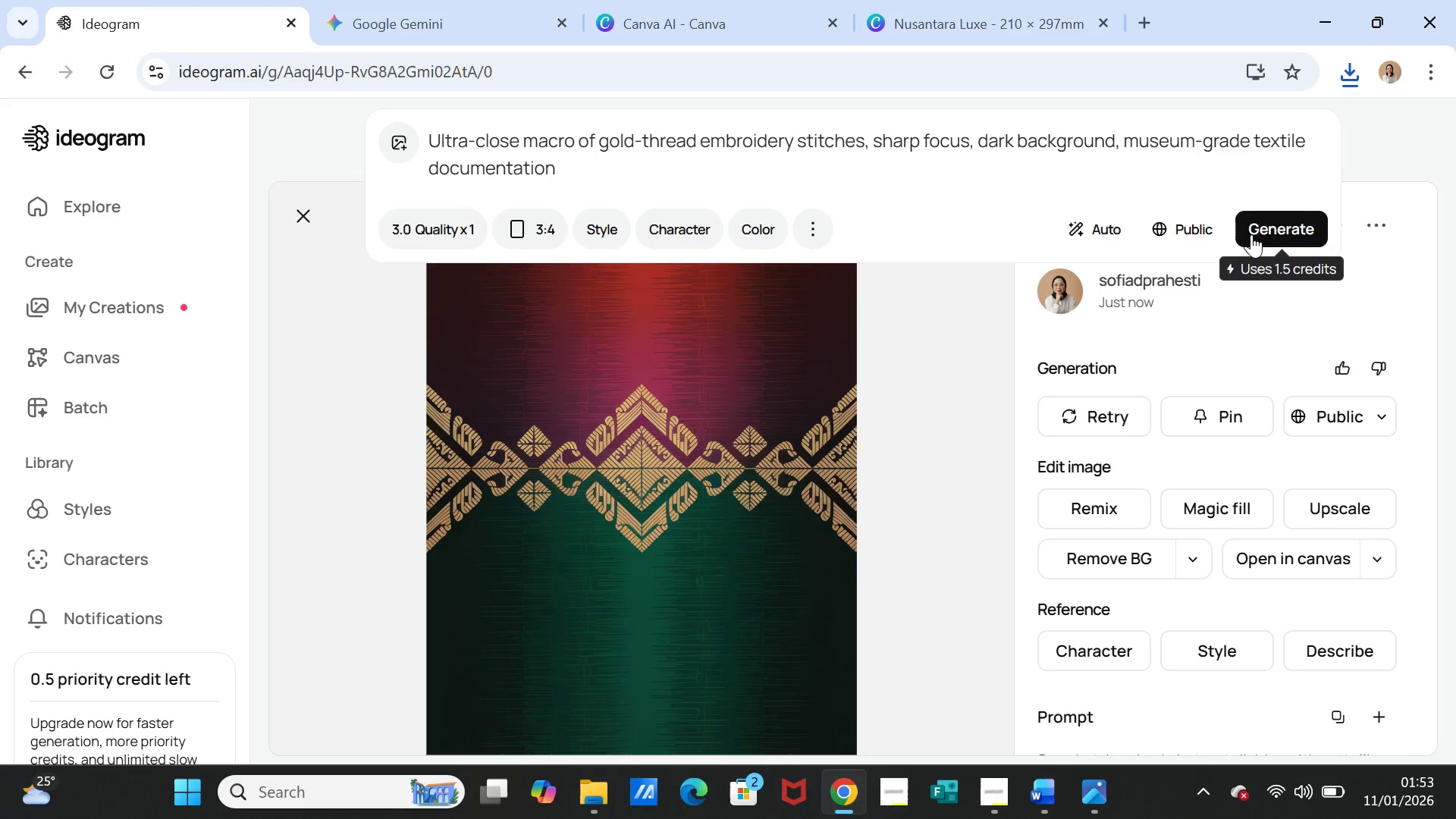 
left_click([1251, 234])
 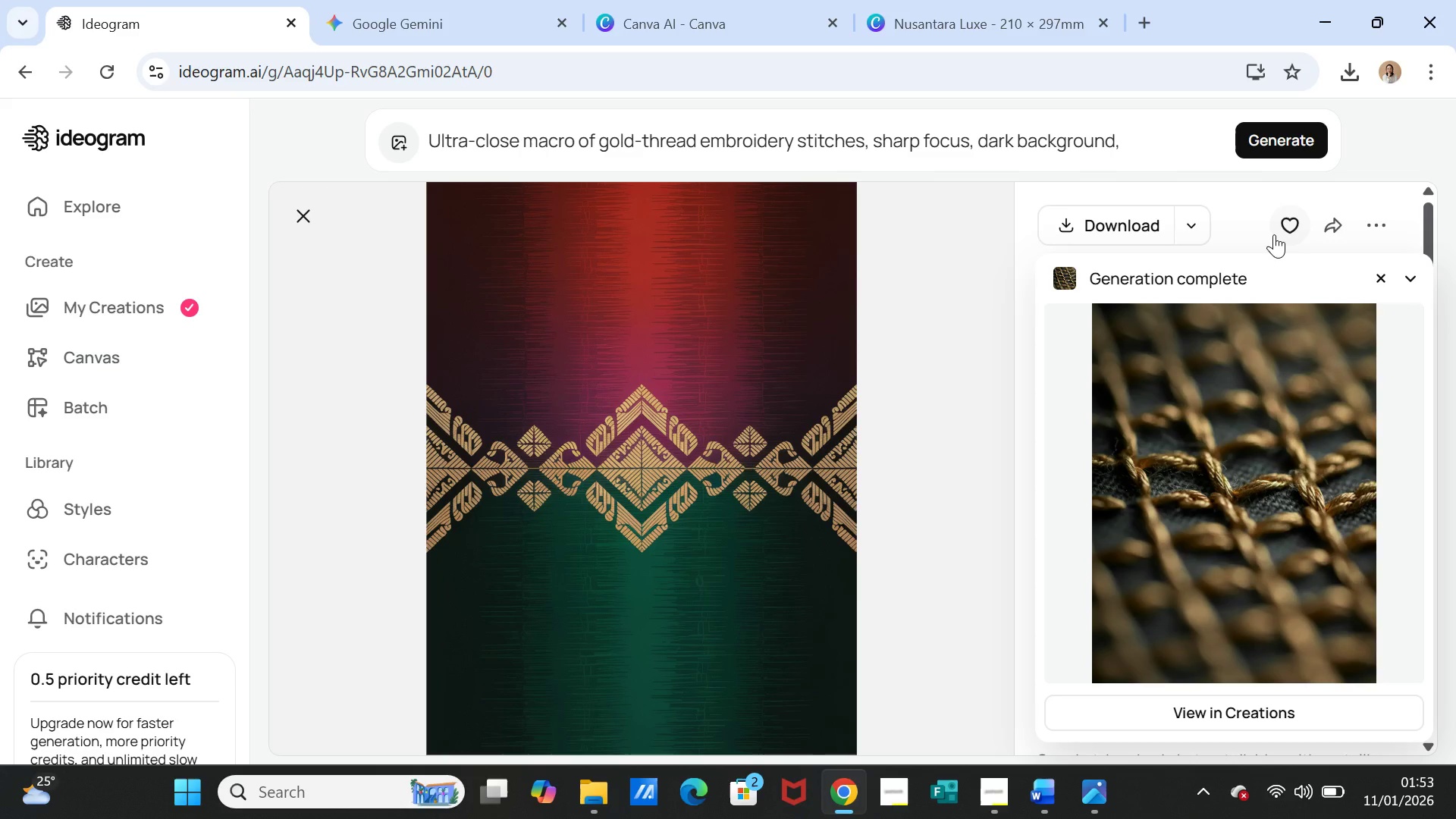 
wait(20.17)
 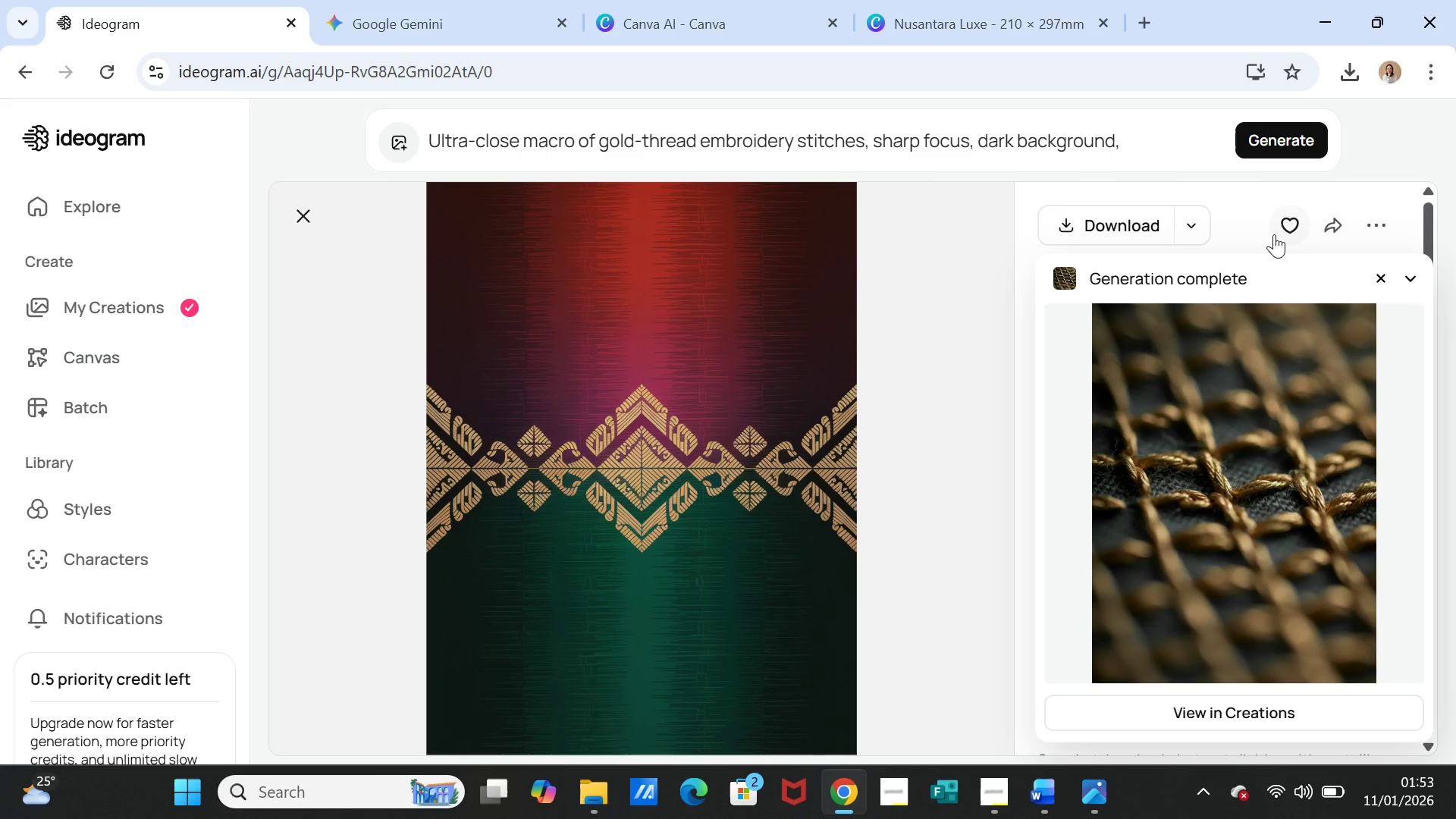 
left_click([1272, 131])
 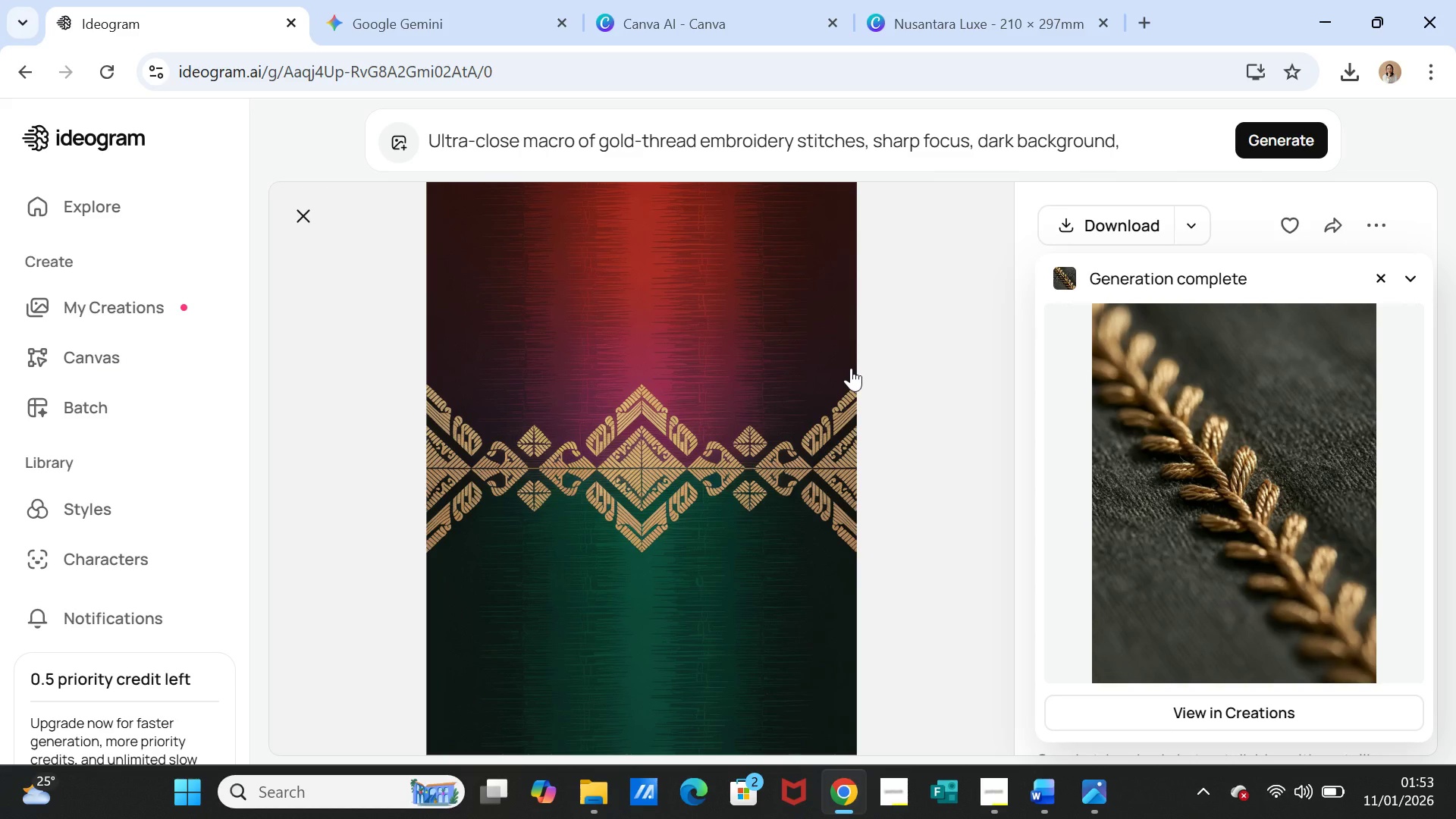 
wait(38.64)
 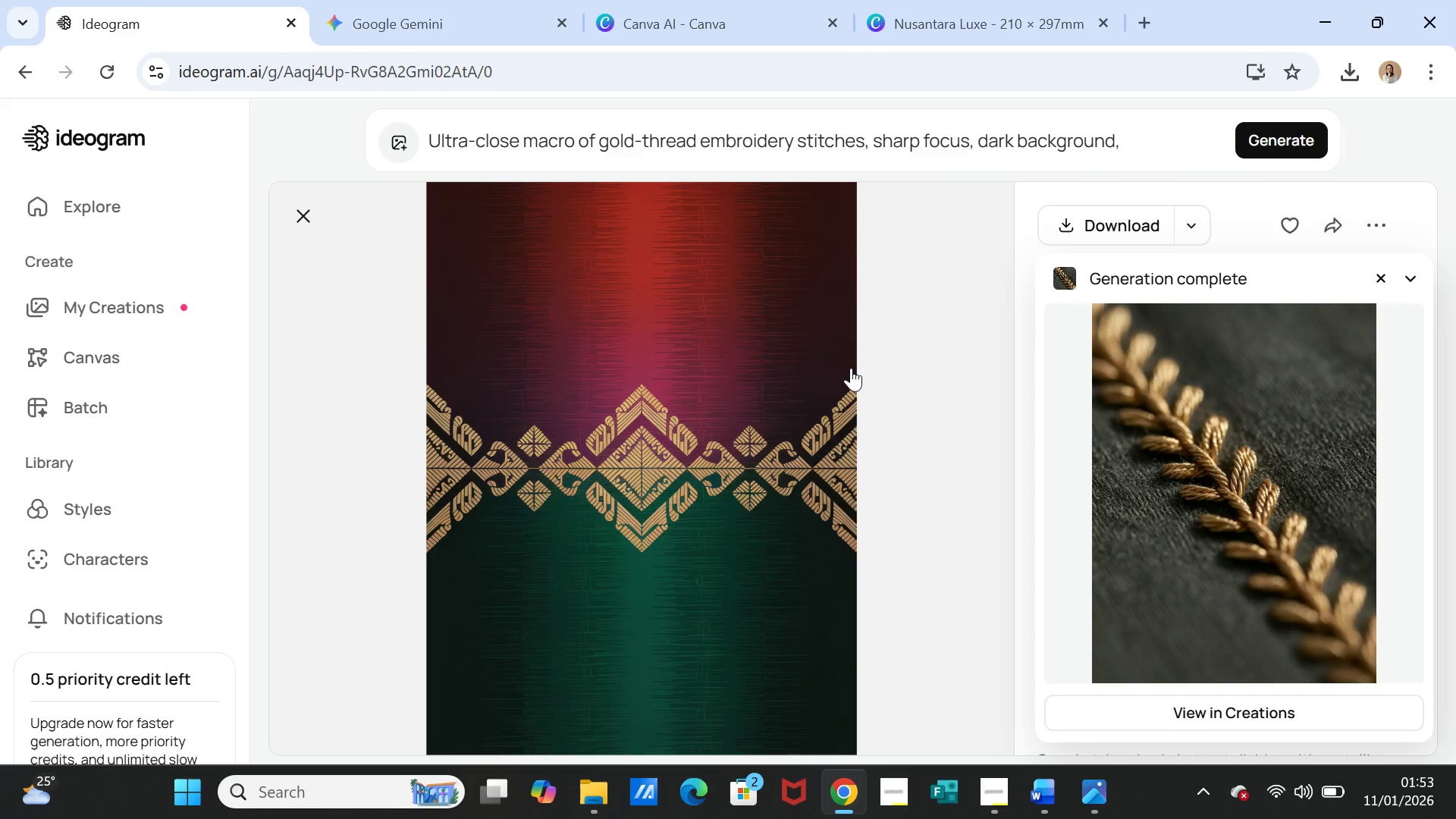 
left_click([1139, 410])
 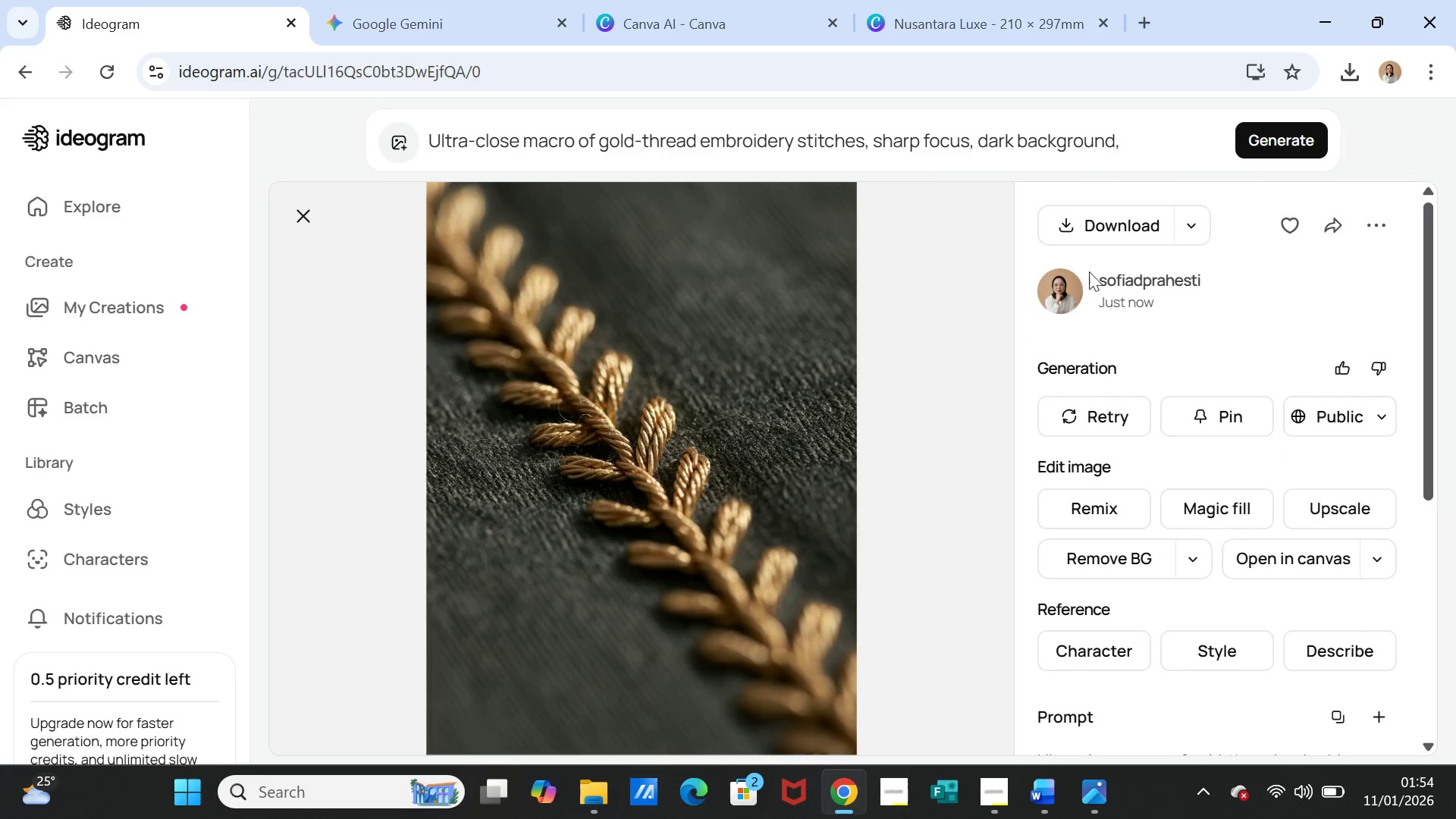 
left_click([1084, 228])
 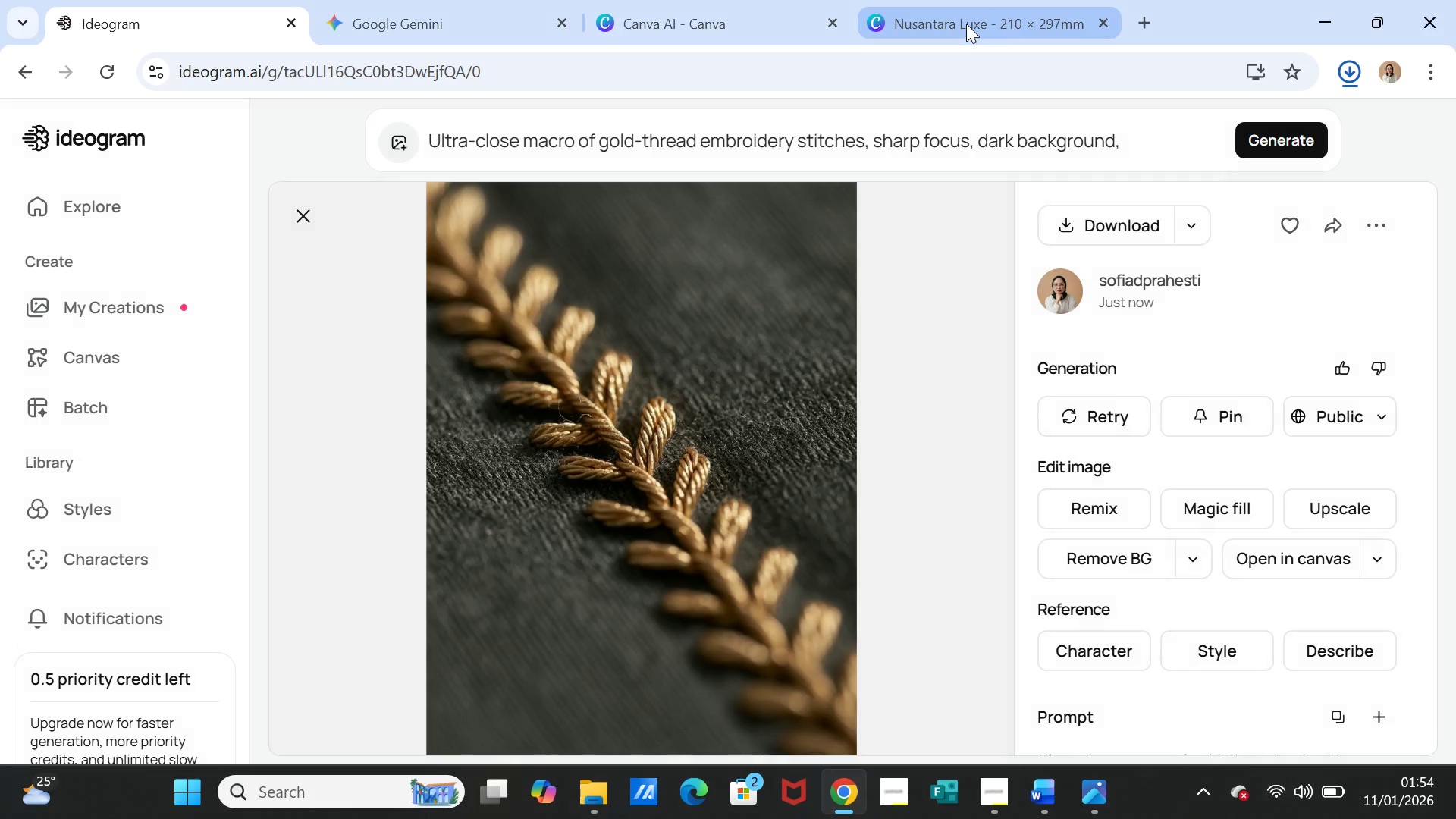 
left_click([966, 24])
 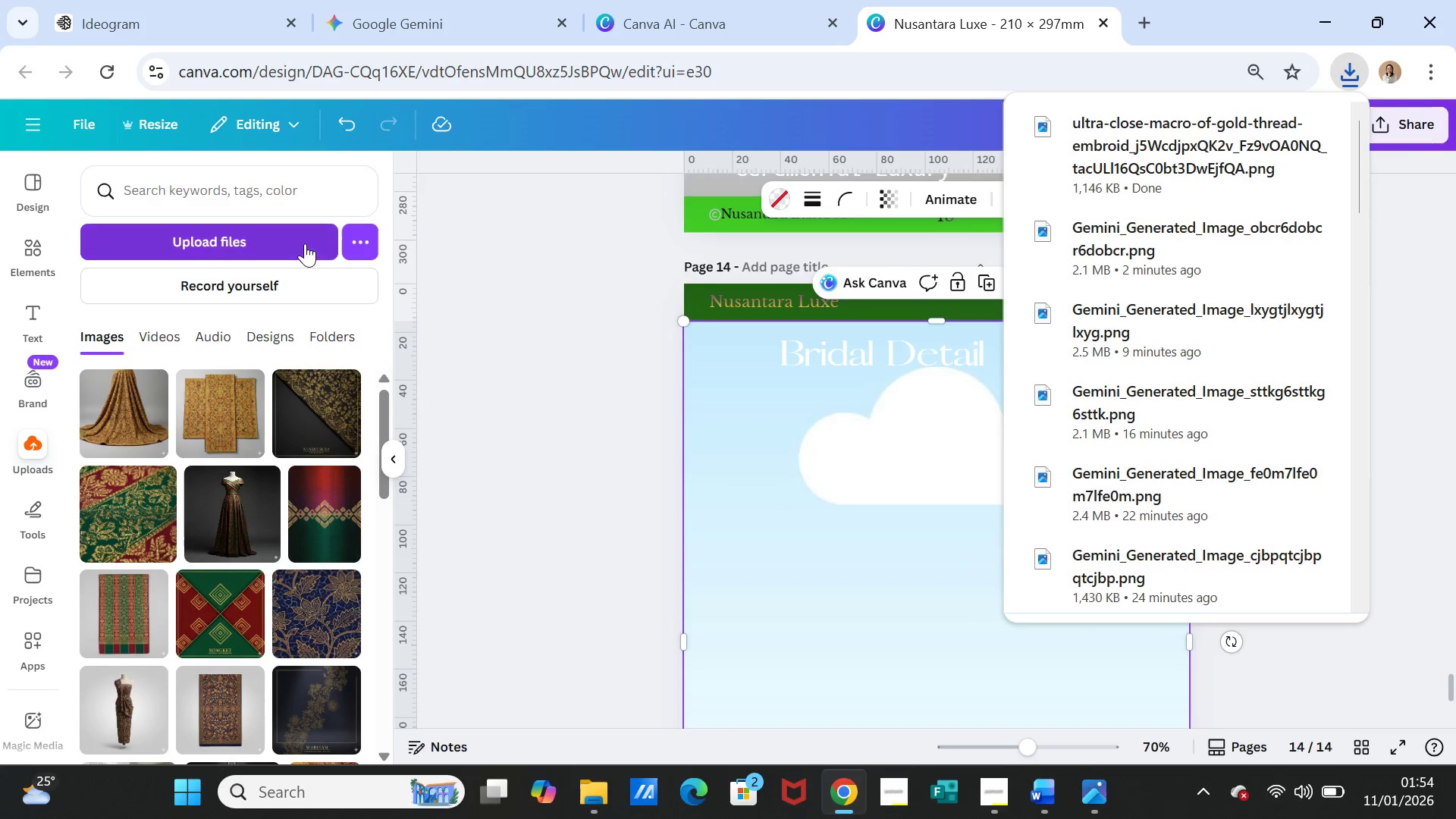 
left_click([259, 247])
 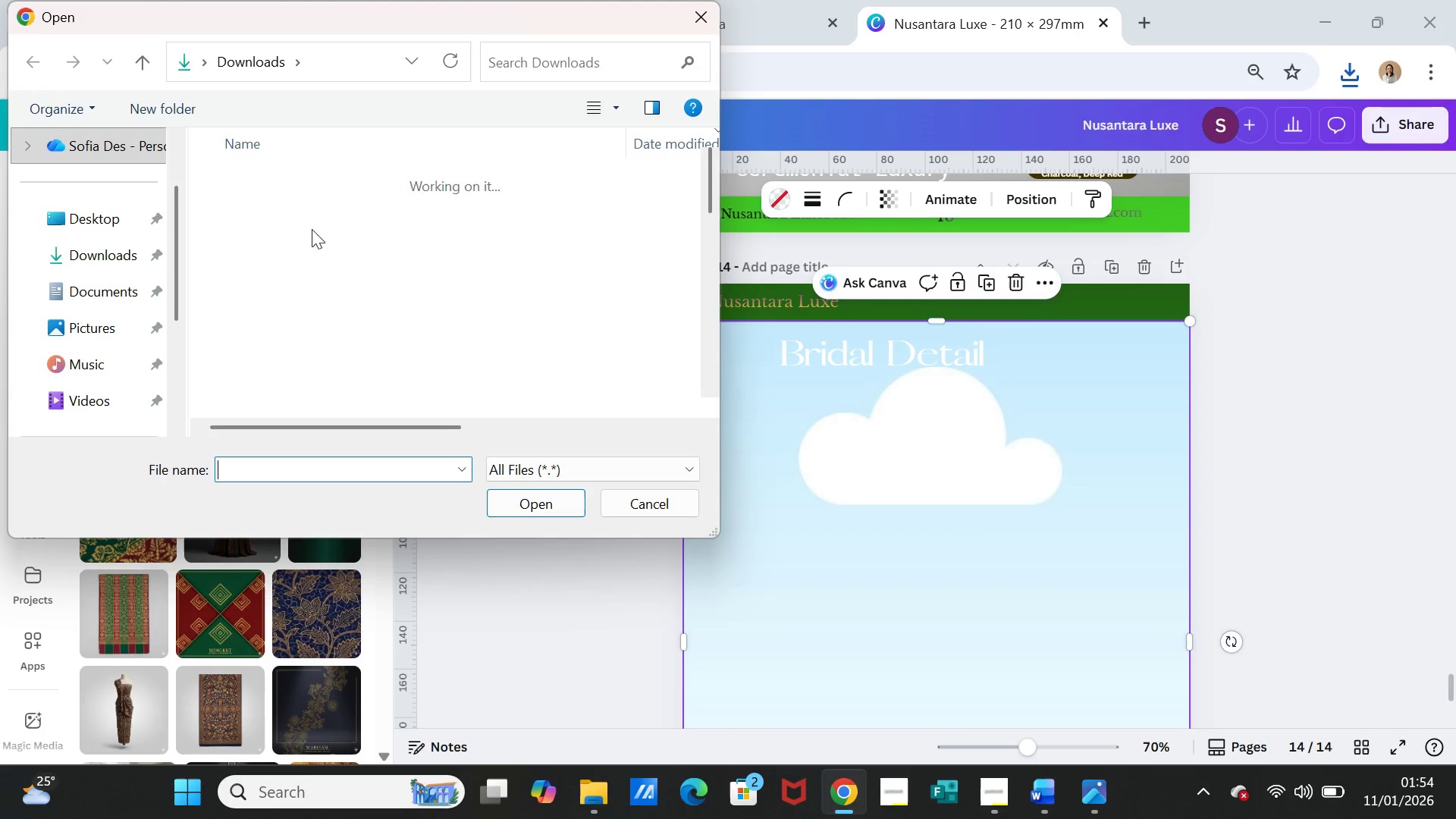 
left_click([316, 209])
 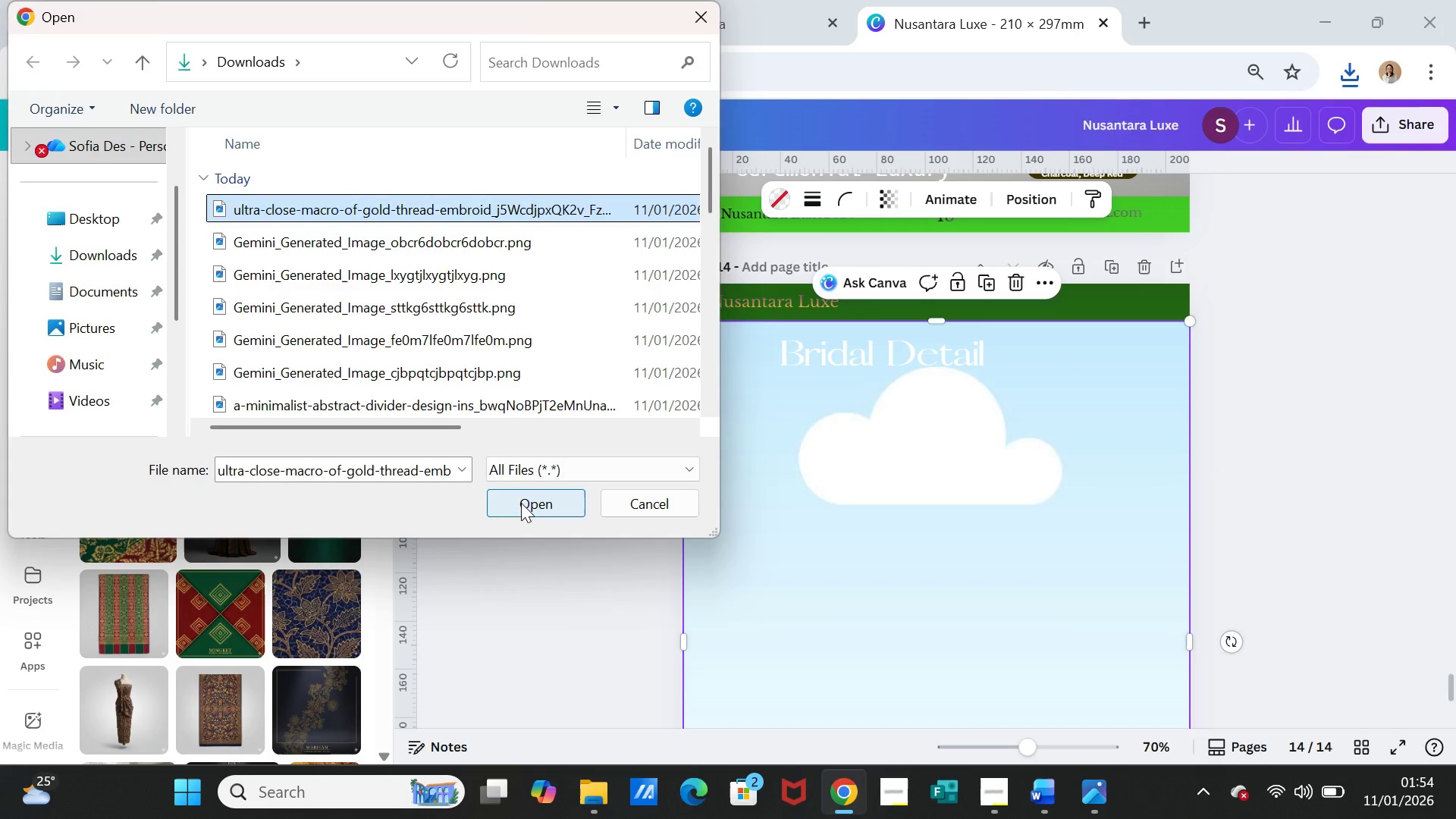 
left_click([521, 503])
 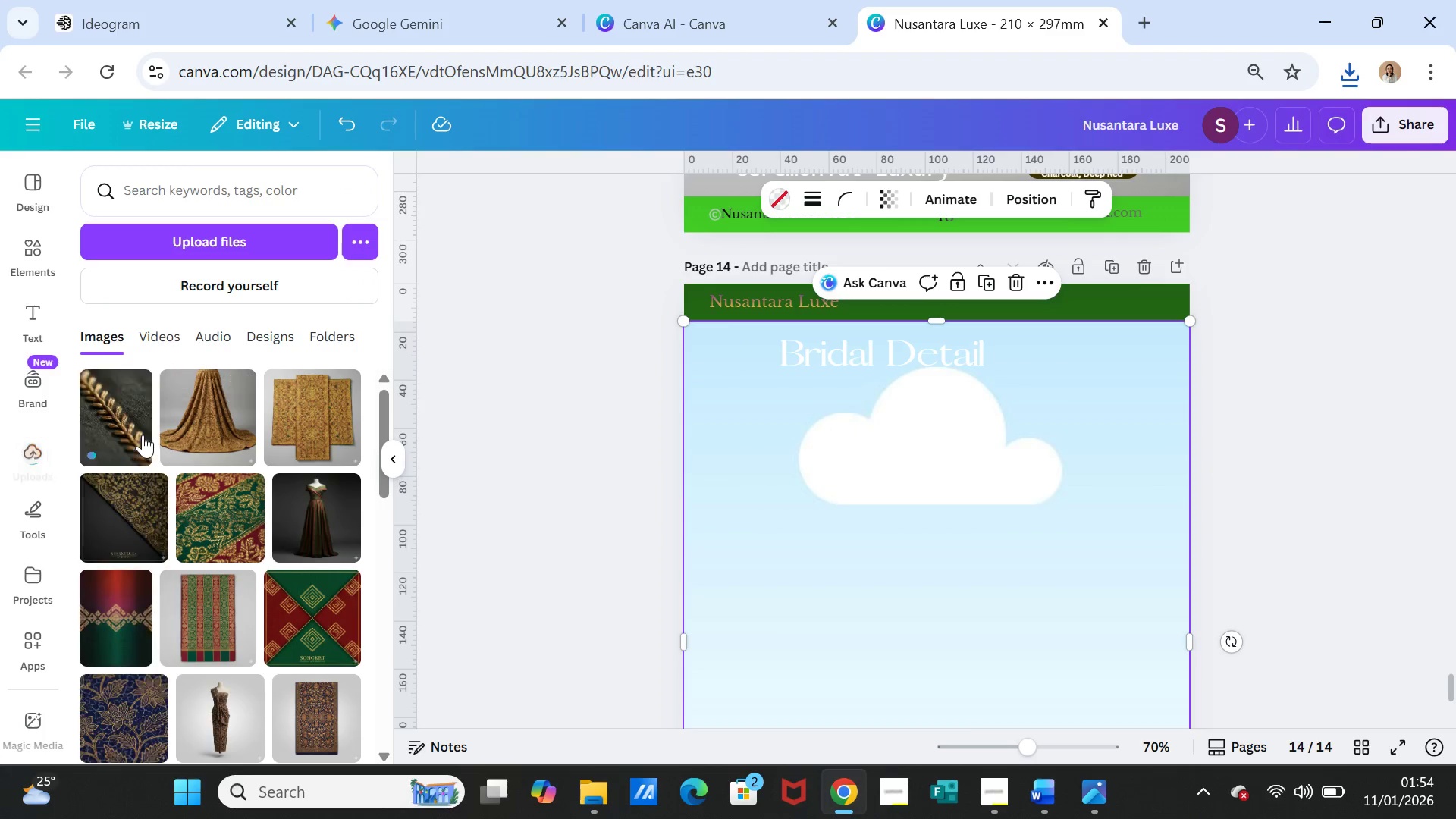 
left_click([127, 416])
 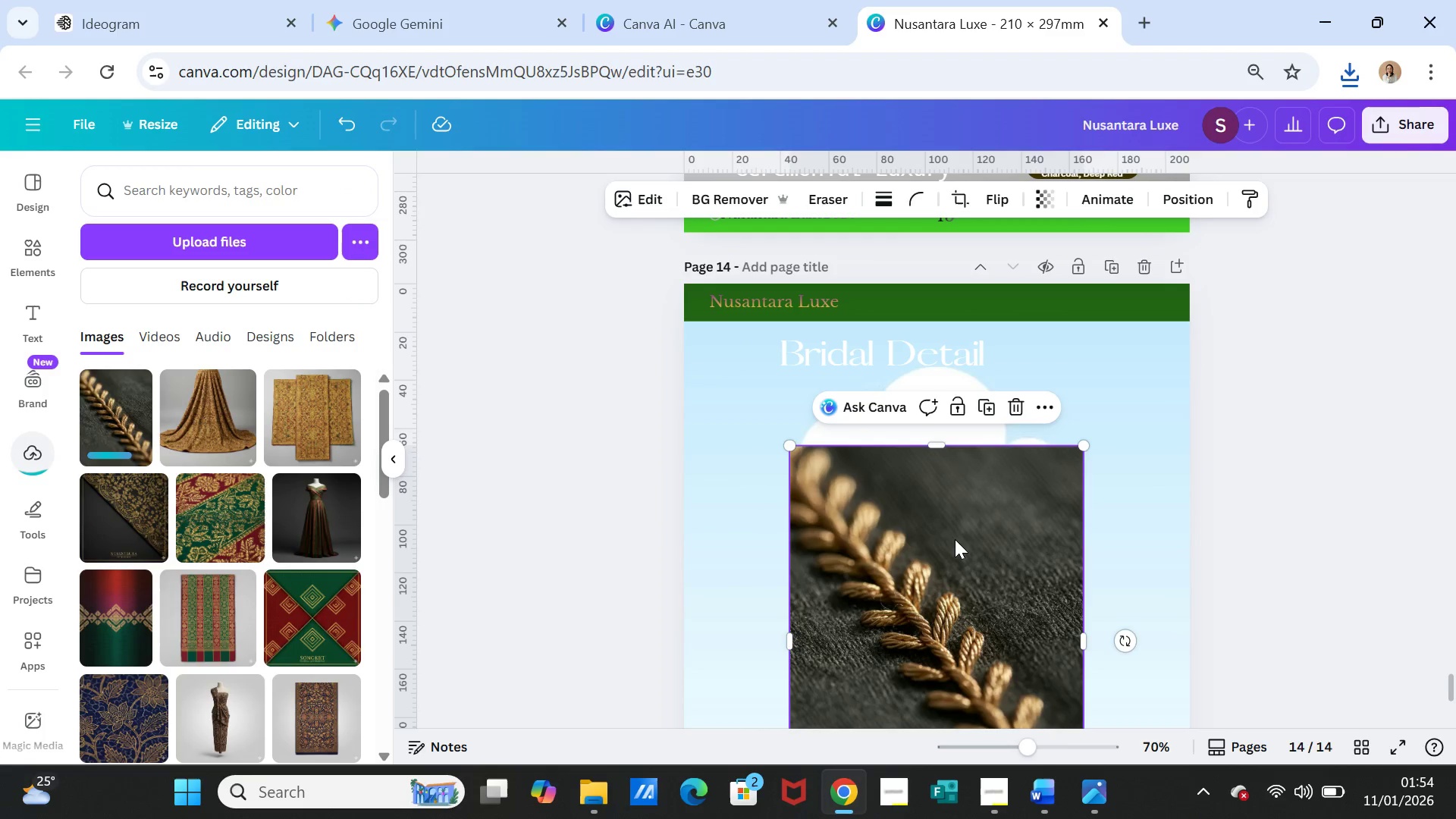 
left_click_drag(start_coordinate=[955, 539], to_coordinate=[956, 530])
 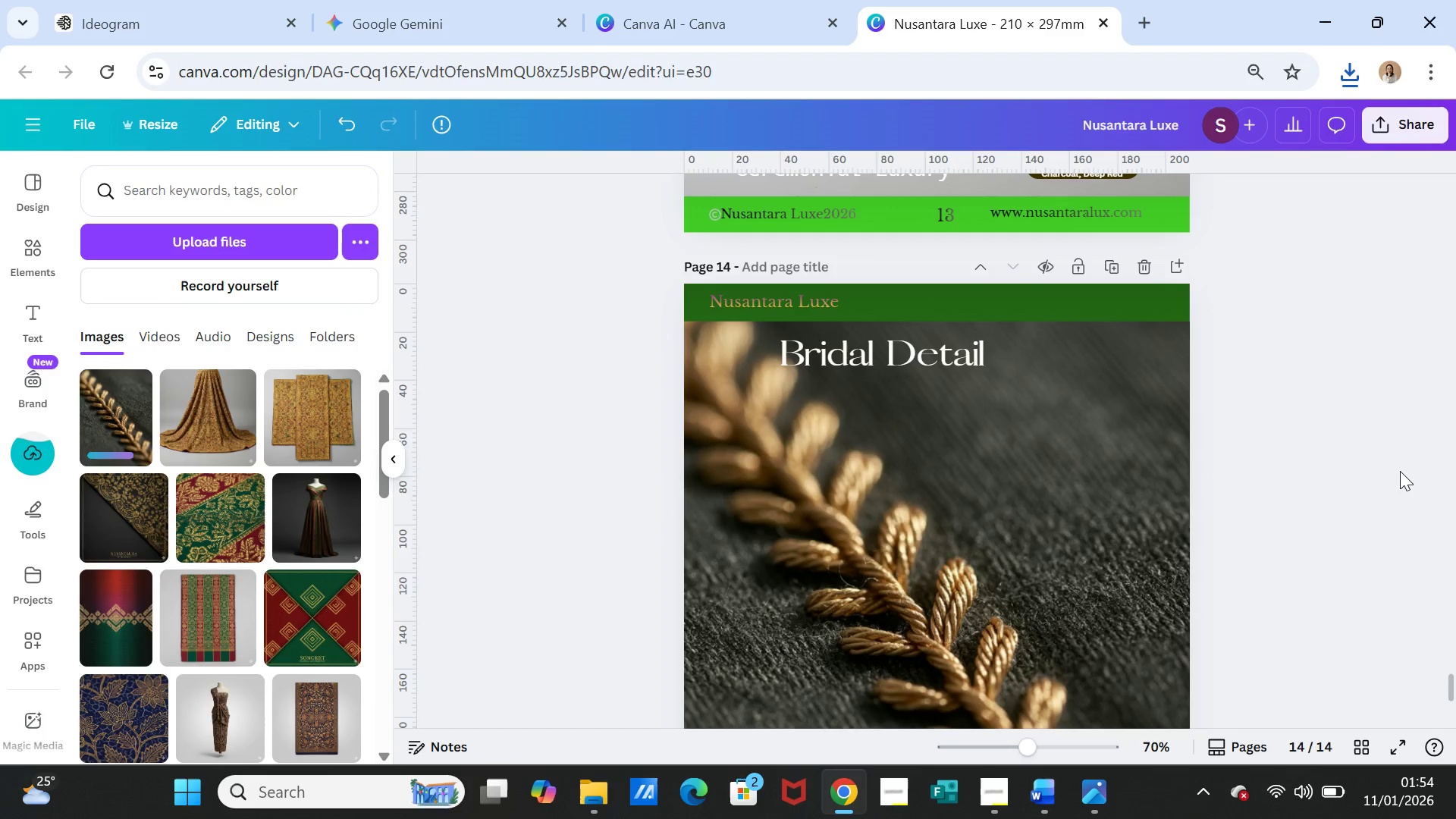 
left_click([1400, 471])
 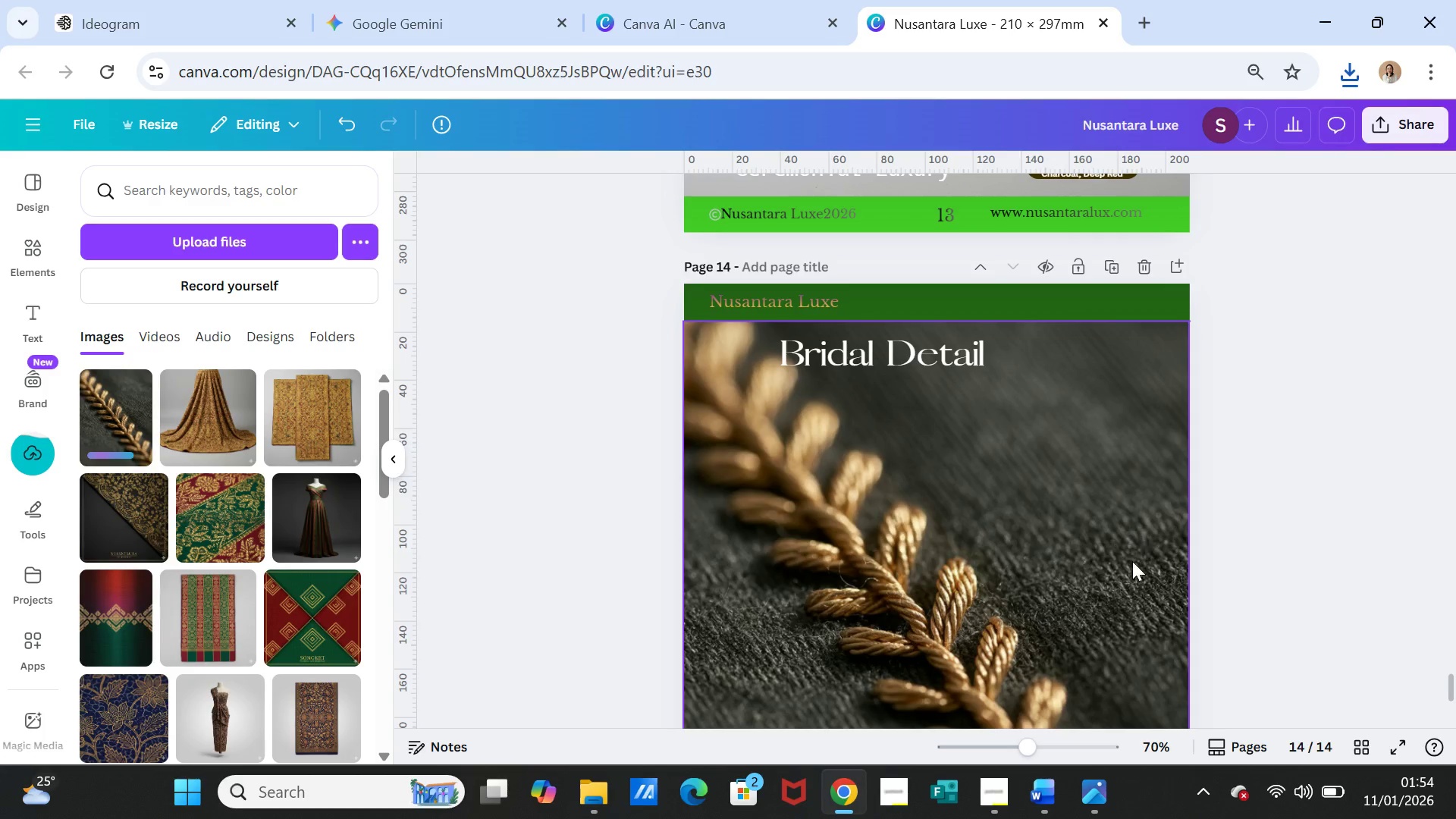 
scroll: coordinate [1114, 579], scroll_direction: down, amount: 3.0
 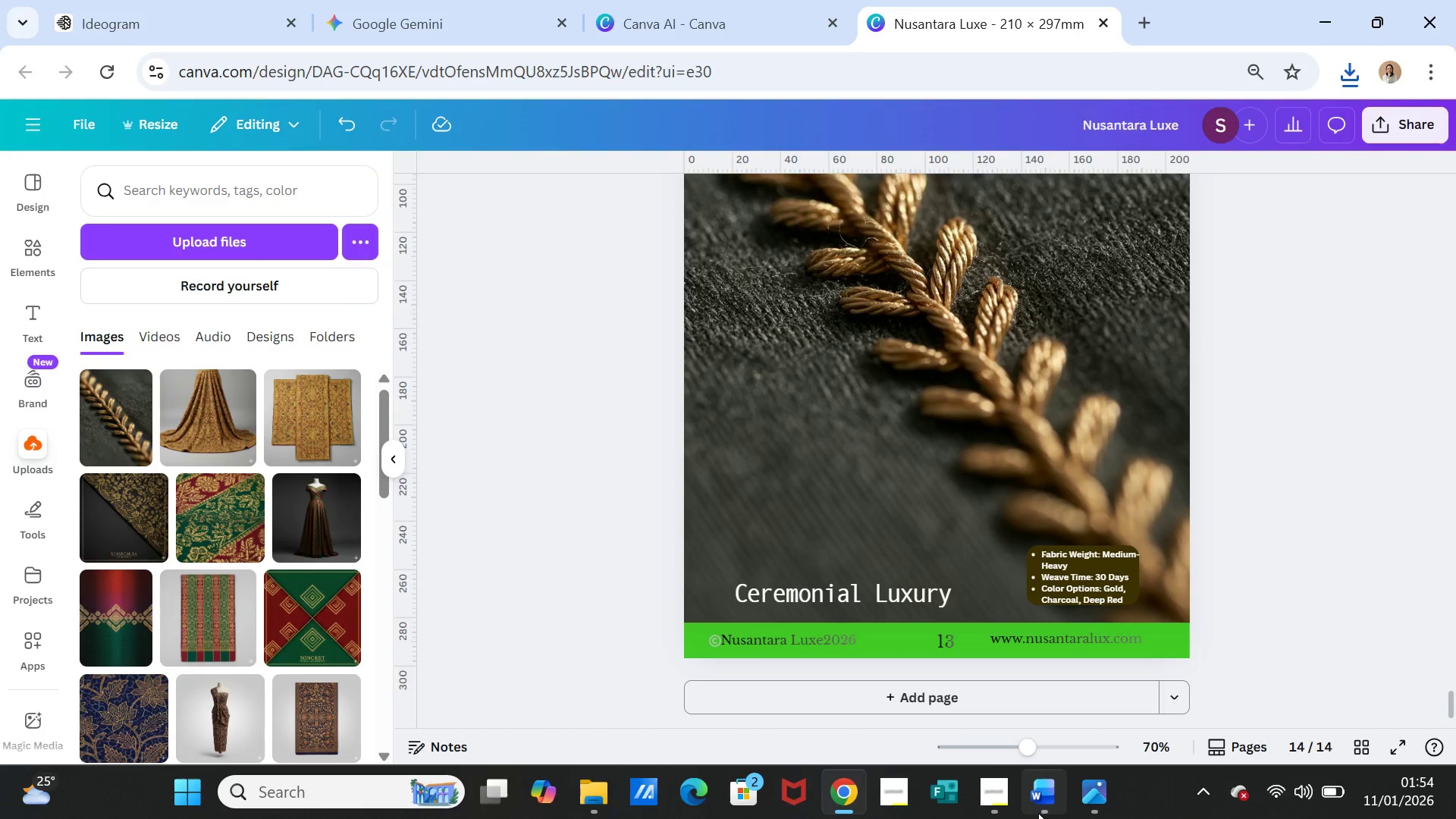 
left_click([1038, 813])
 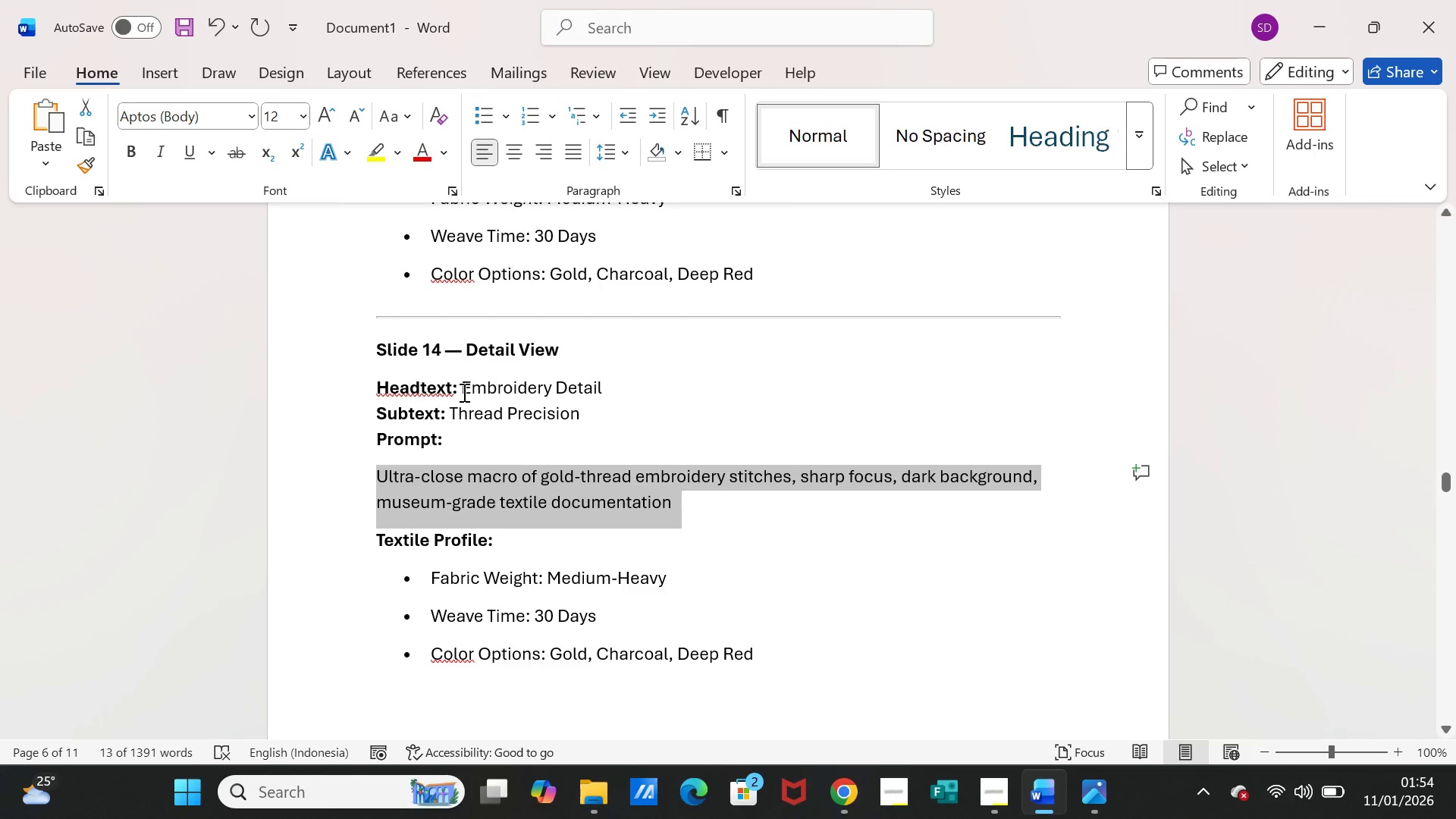 
left_click_drag(start_coordinate=[463, 391], to_coordinate=[588, 390])
 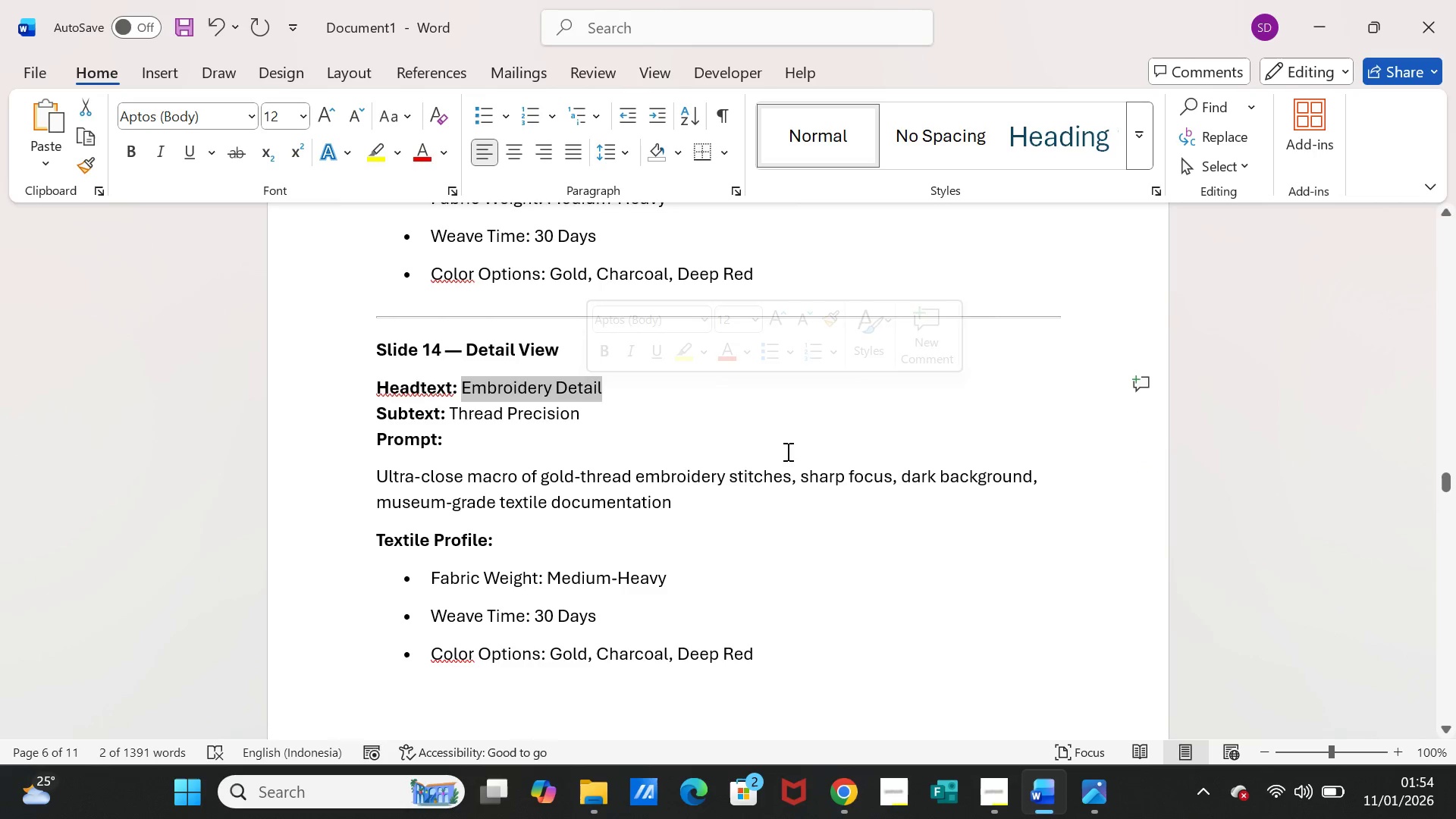 
key(Control+C)
 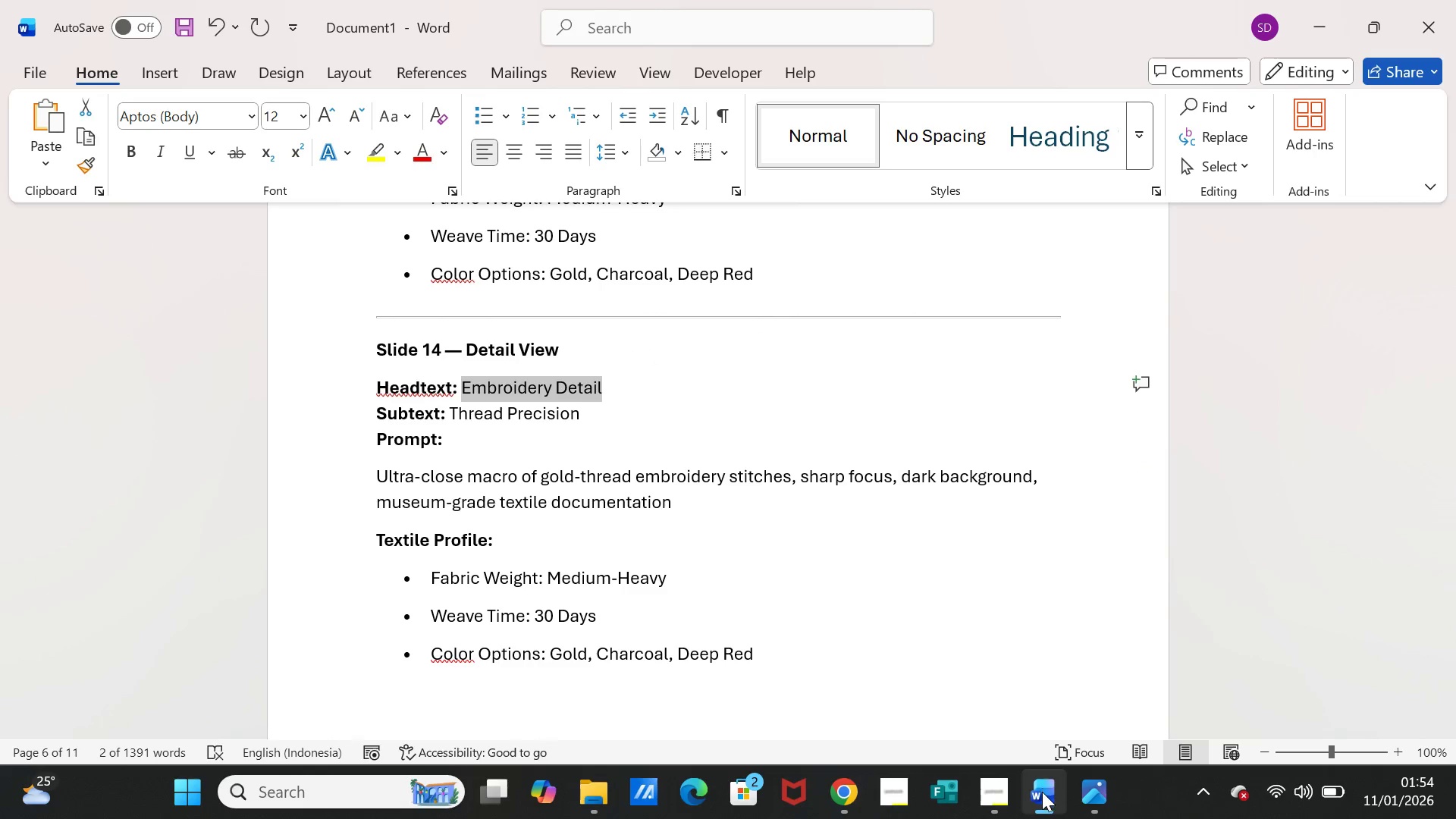 
left_click([1042, 792])
 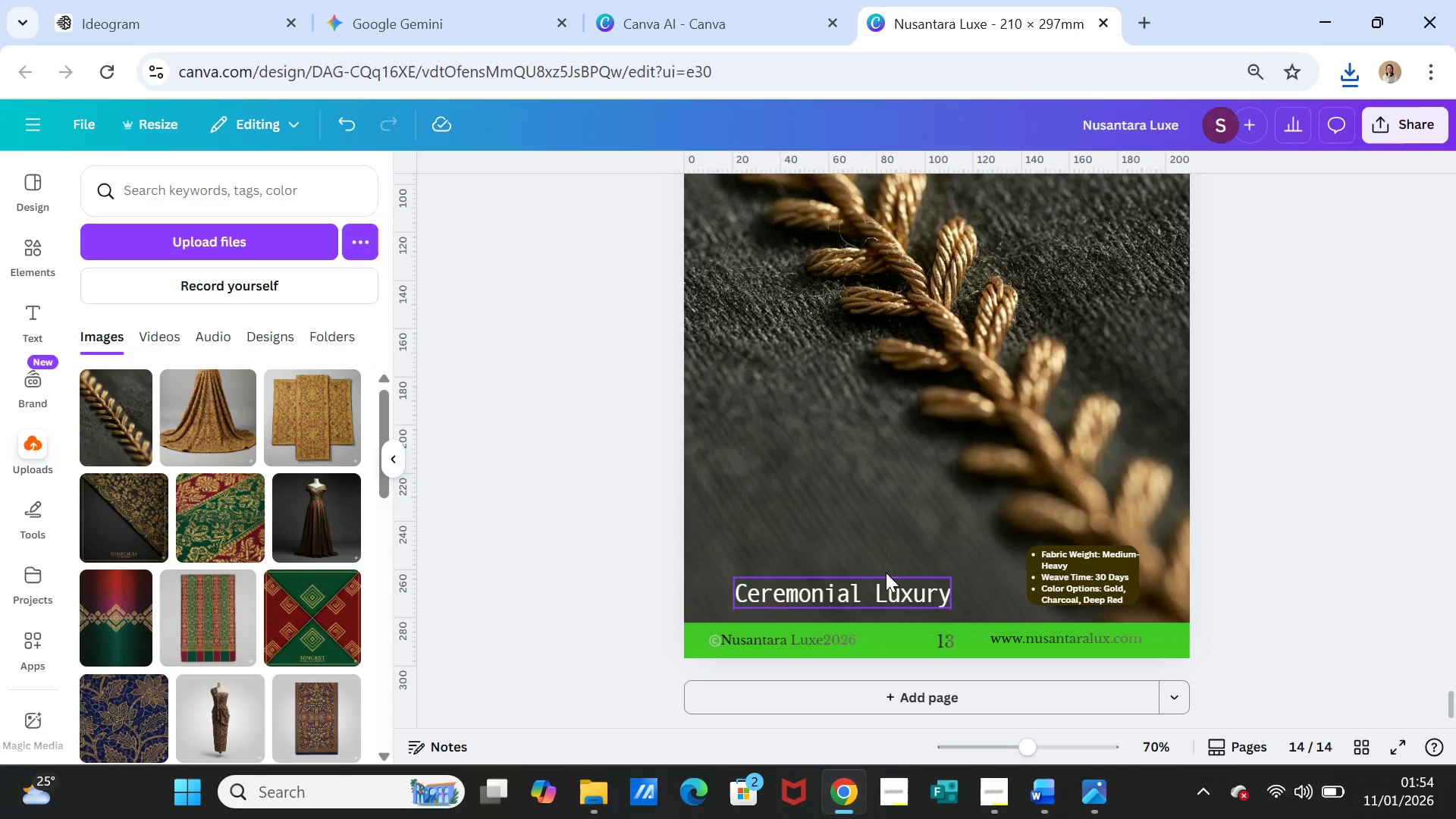 
scroll: coordinate [900, 527], scroll_direction: up, amount: 4.0
 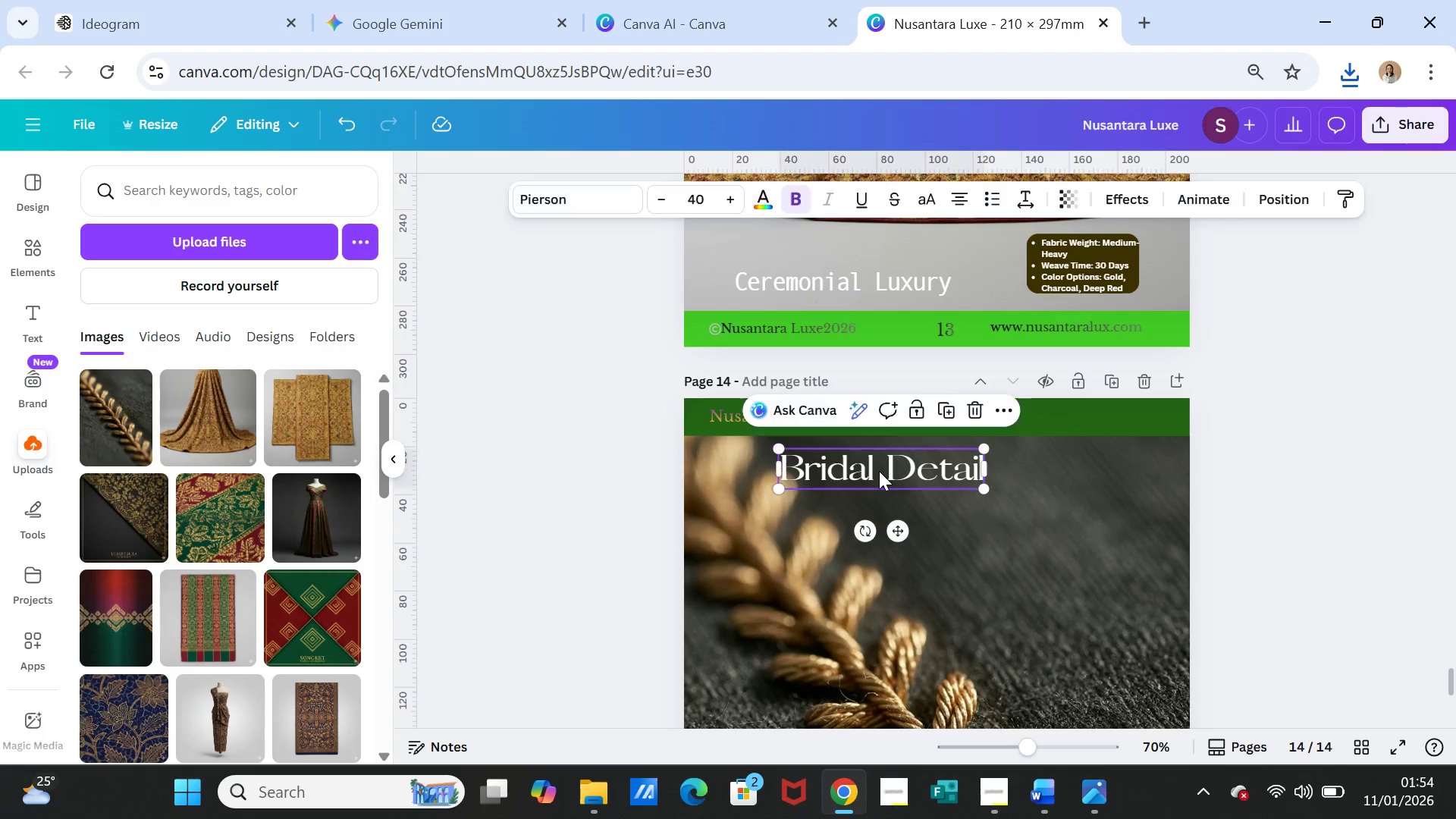 
double_click([879, 471])
 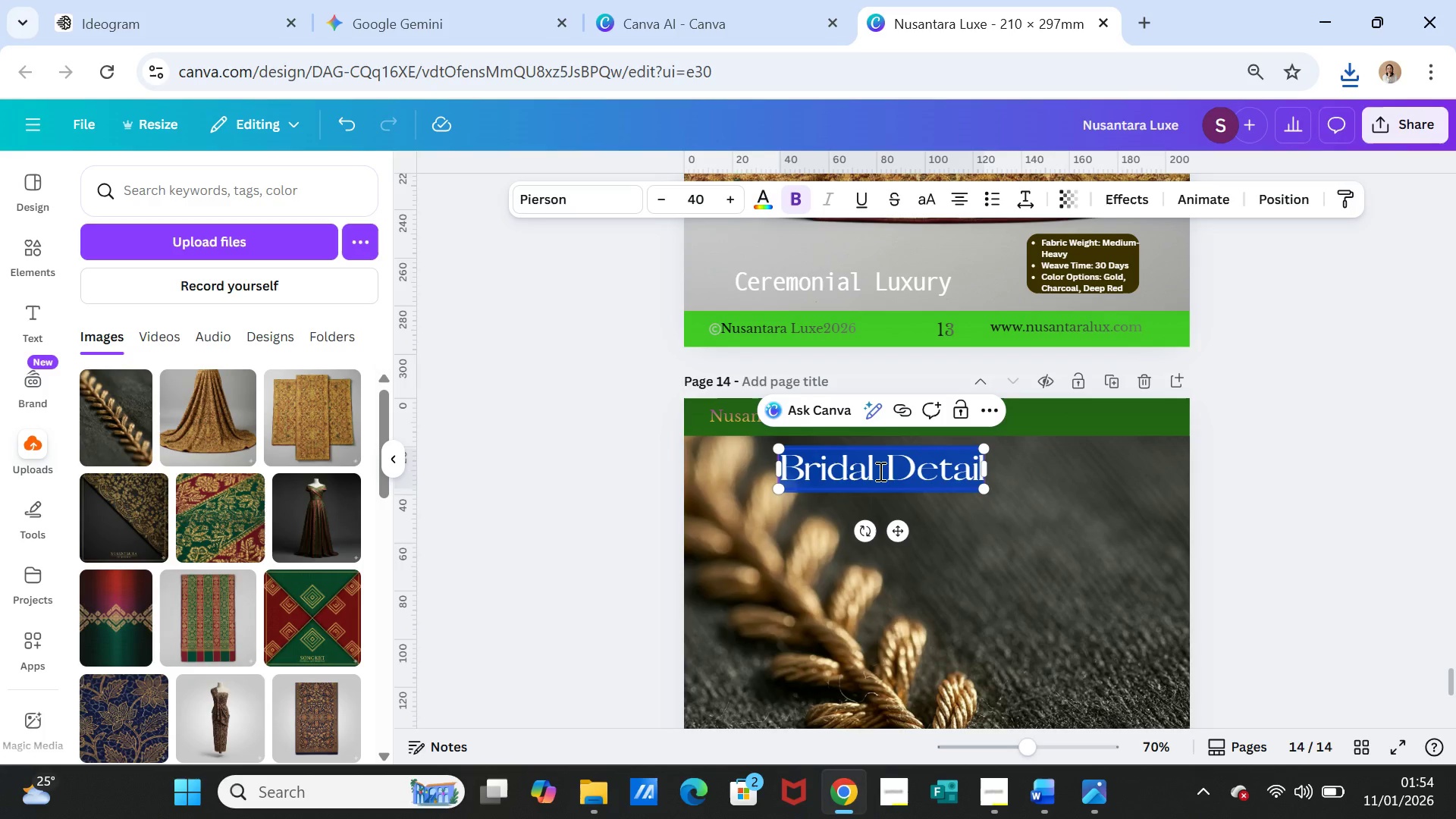 
triple_click([879, 471])
 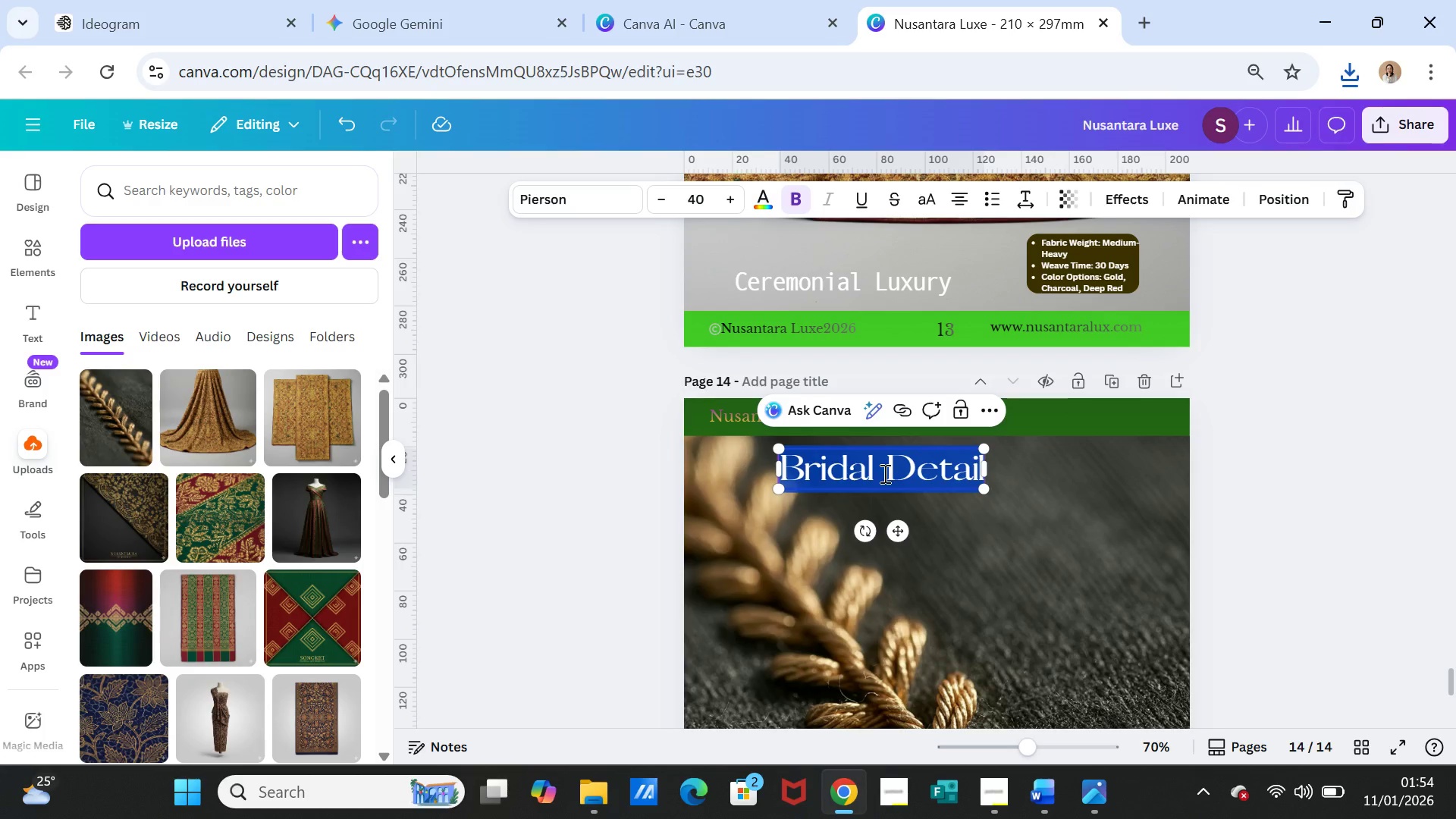 
key(Control+V)
 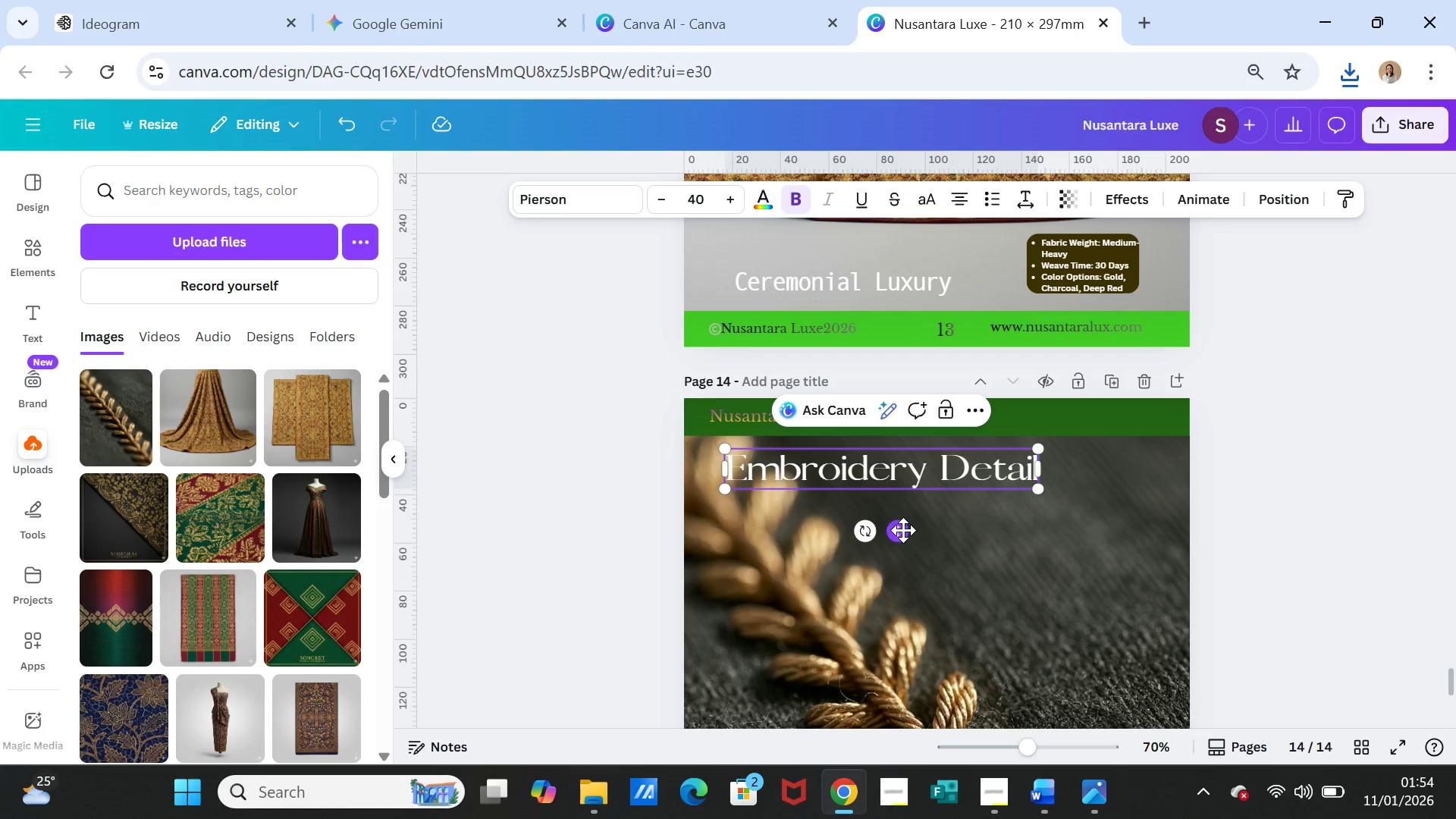 
left_click_drag(start_coordinate=[903, 530], to_coordinate=[999, 531])
 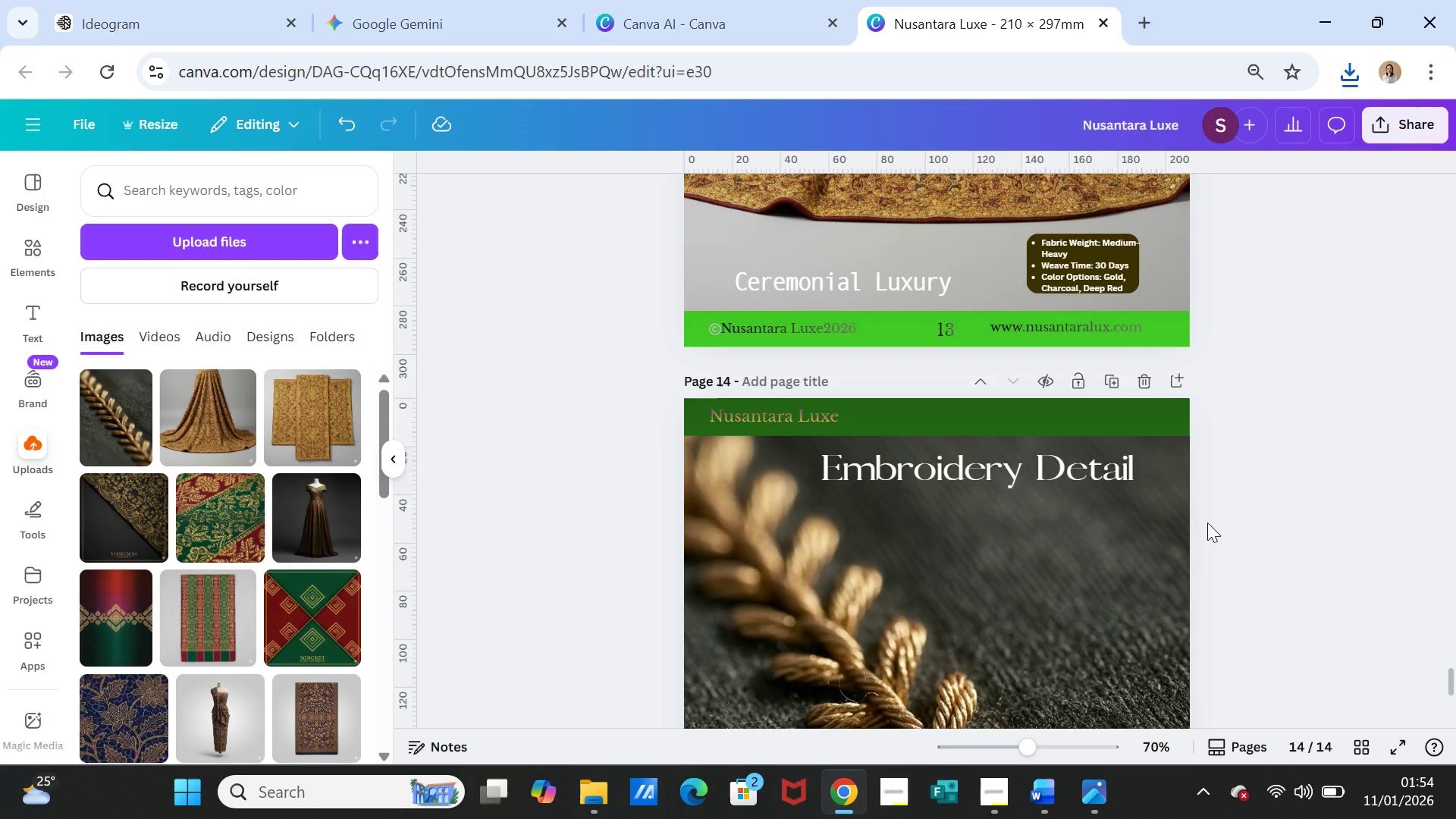 
scroll: coordinate [1187, 529], scroll_direction: down, amount: 3.0
 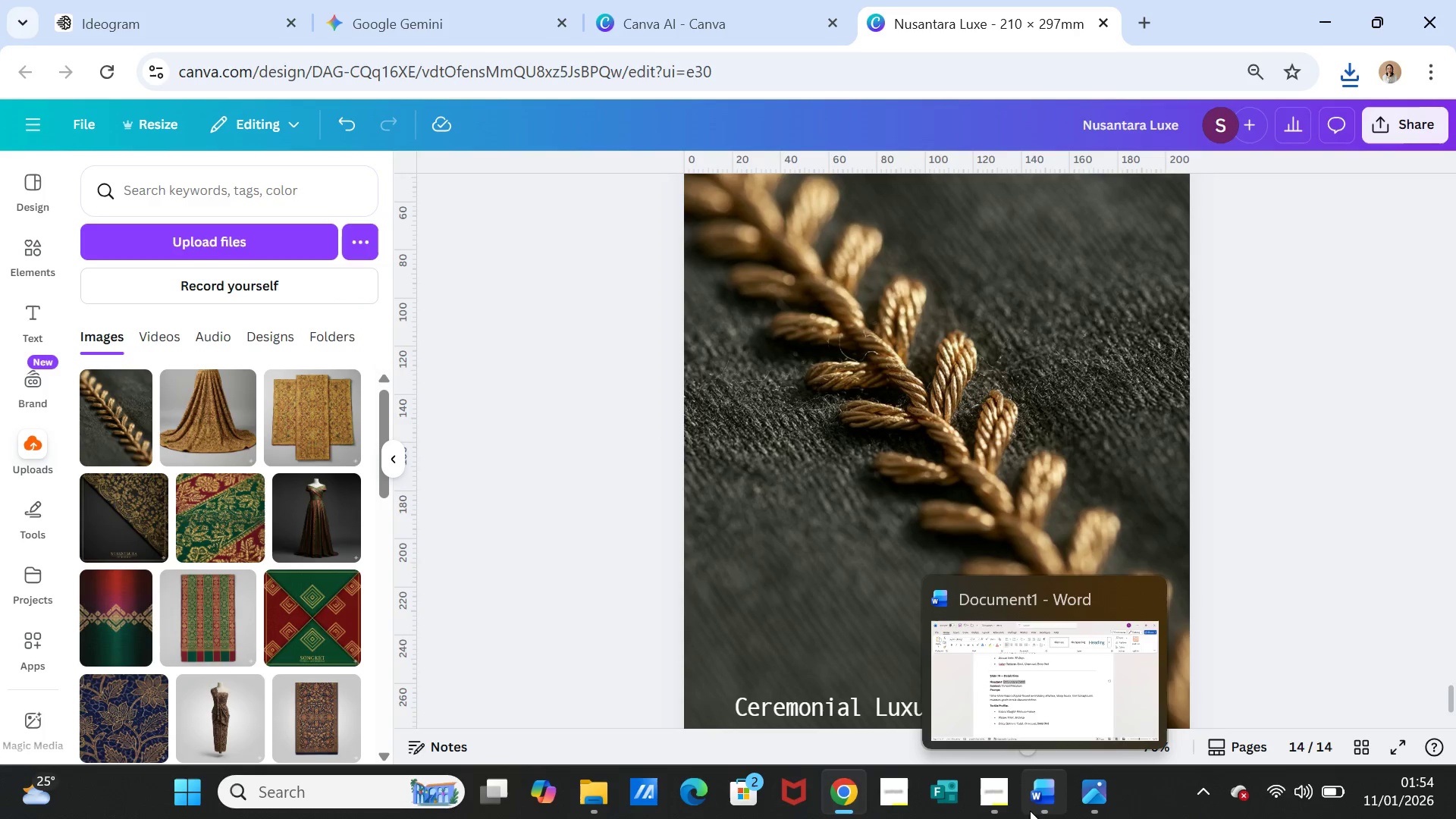 
left_click([1035, 797])
 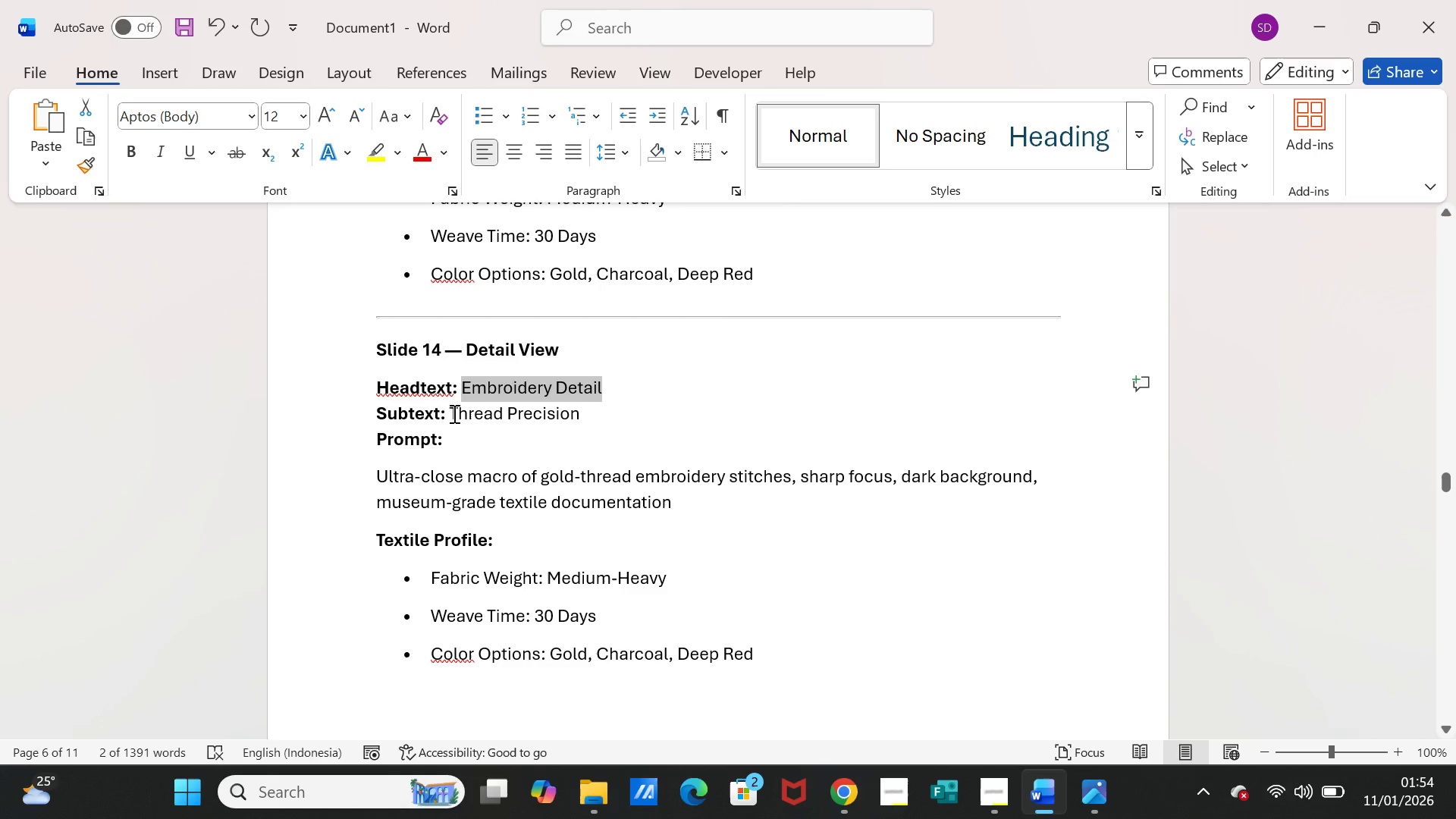 
left_click_drag(start_coordinate=[452, 413], to_coordinate=[532, 415])
 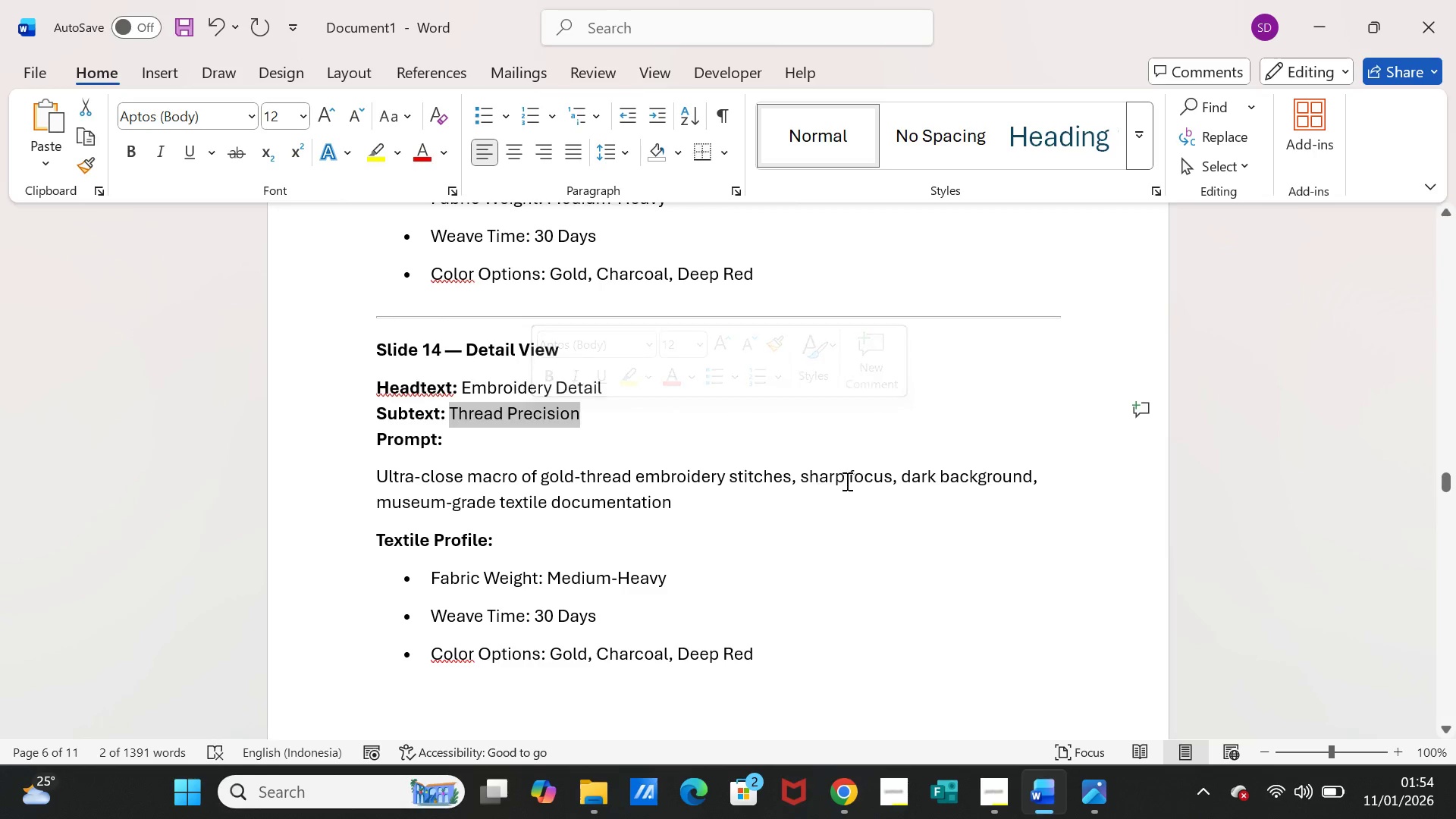 
key(Control+C)
 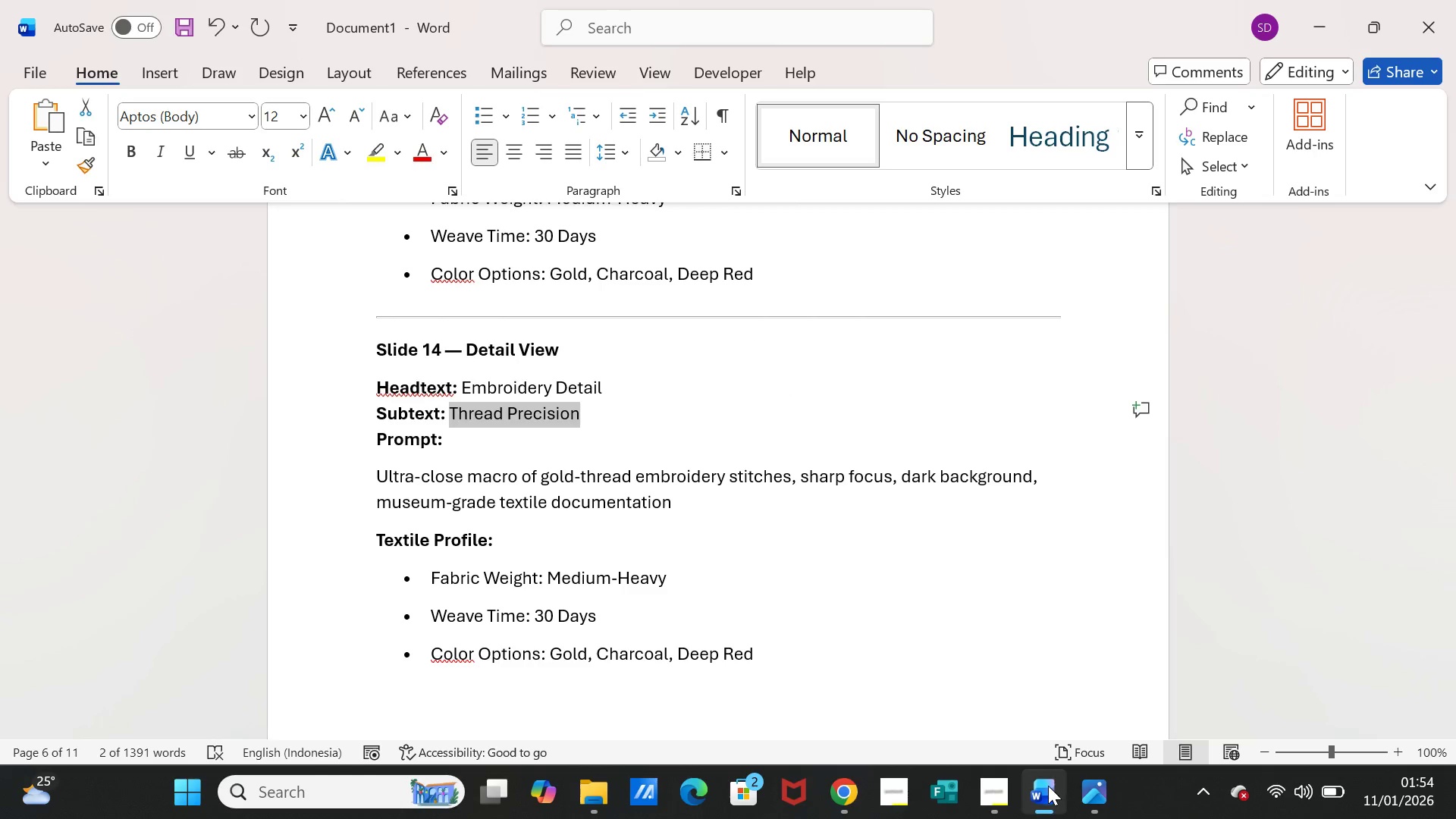 
left_click([1048, 786])
 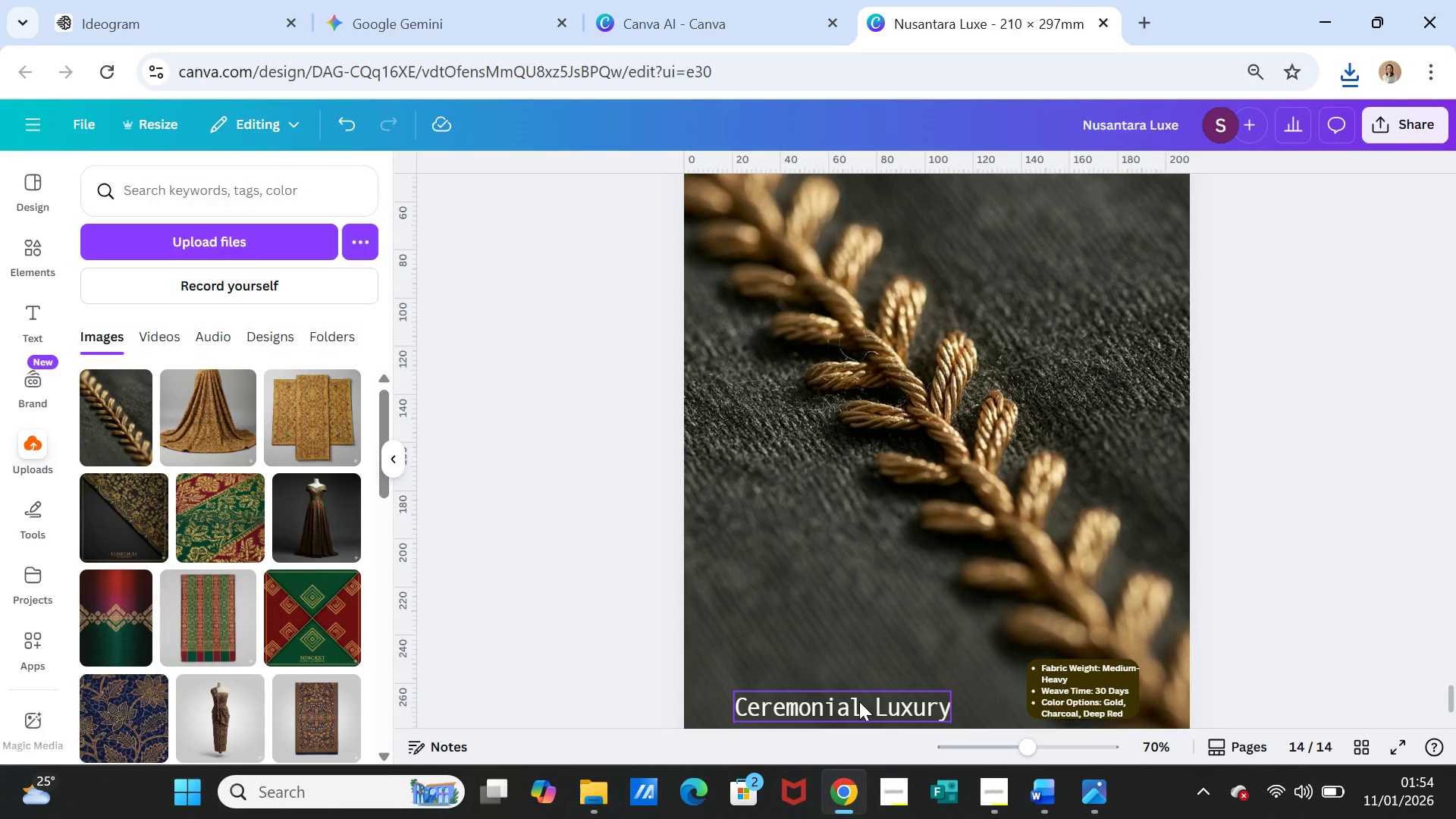 
double_click([859, 701])
 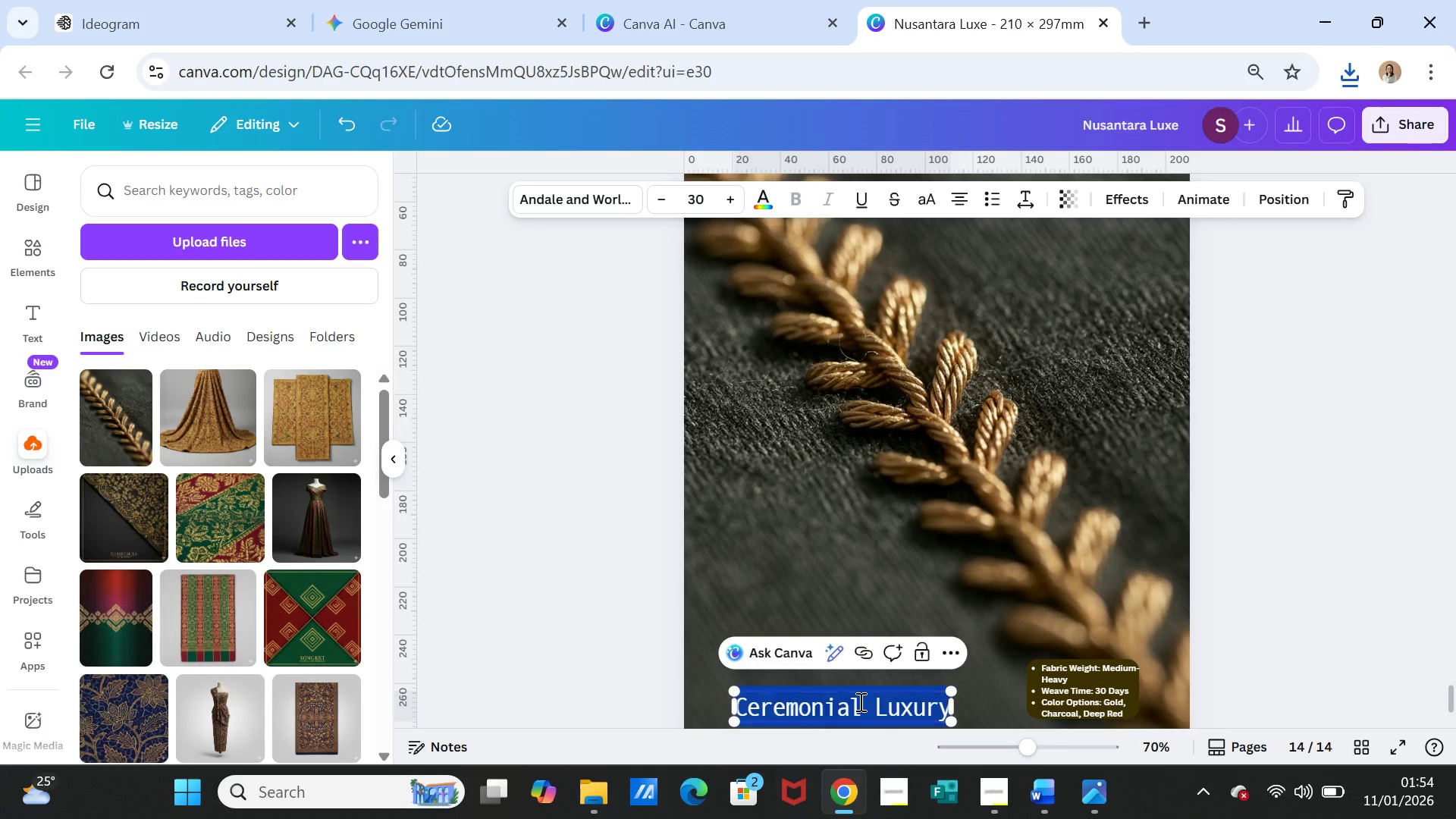 
triple_click([859, 701])
 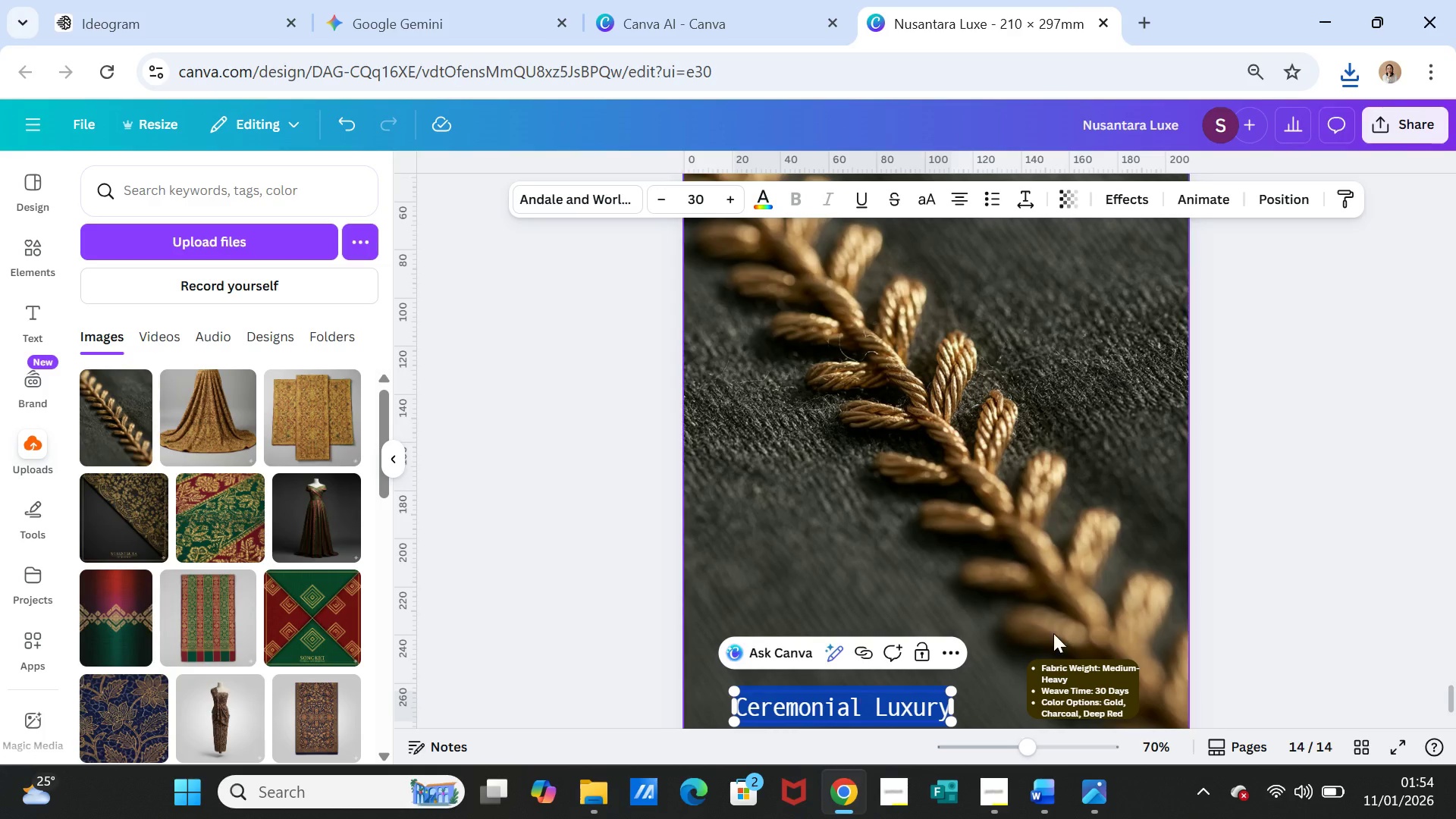 
key(Control+V)
 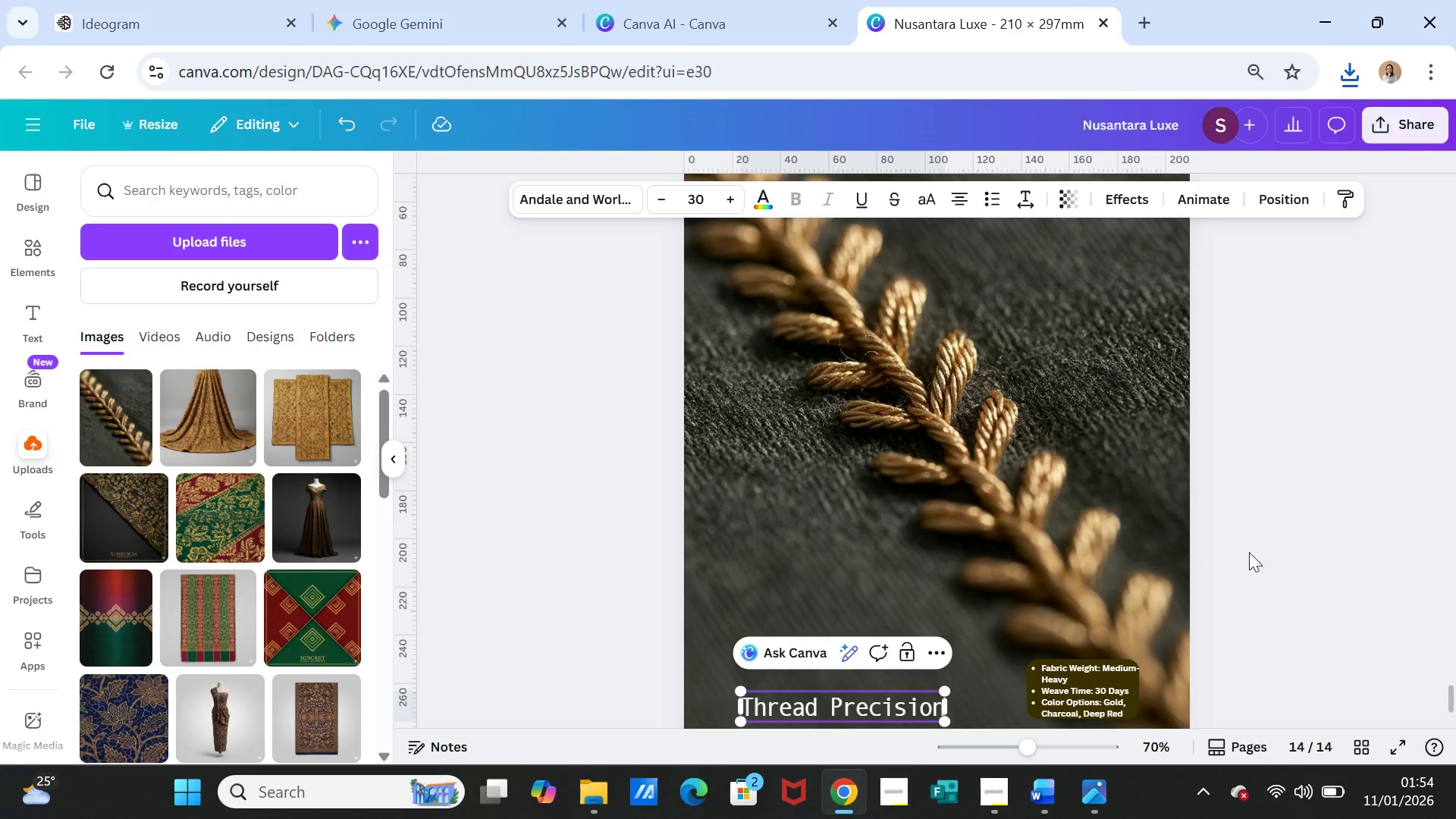 
left_click([1272, 550])
 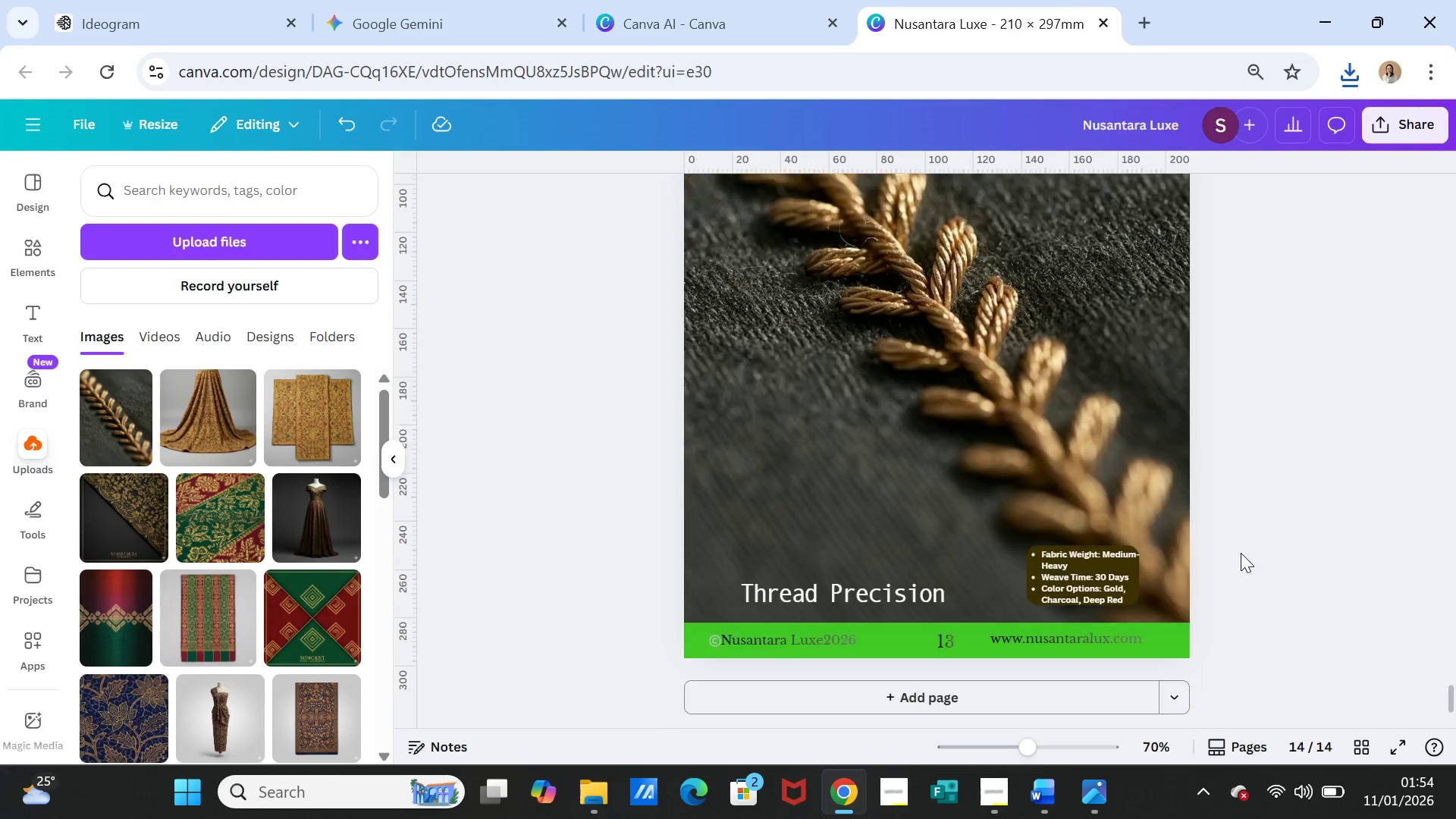 
scroll: coordinate [1243, 553], scroll_direction: down, amount: 1.0
 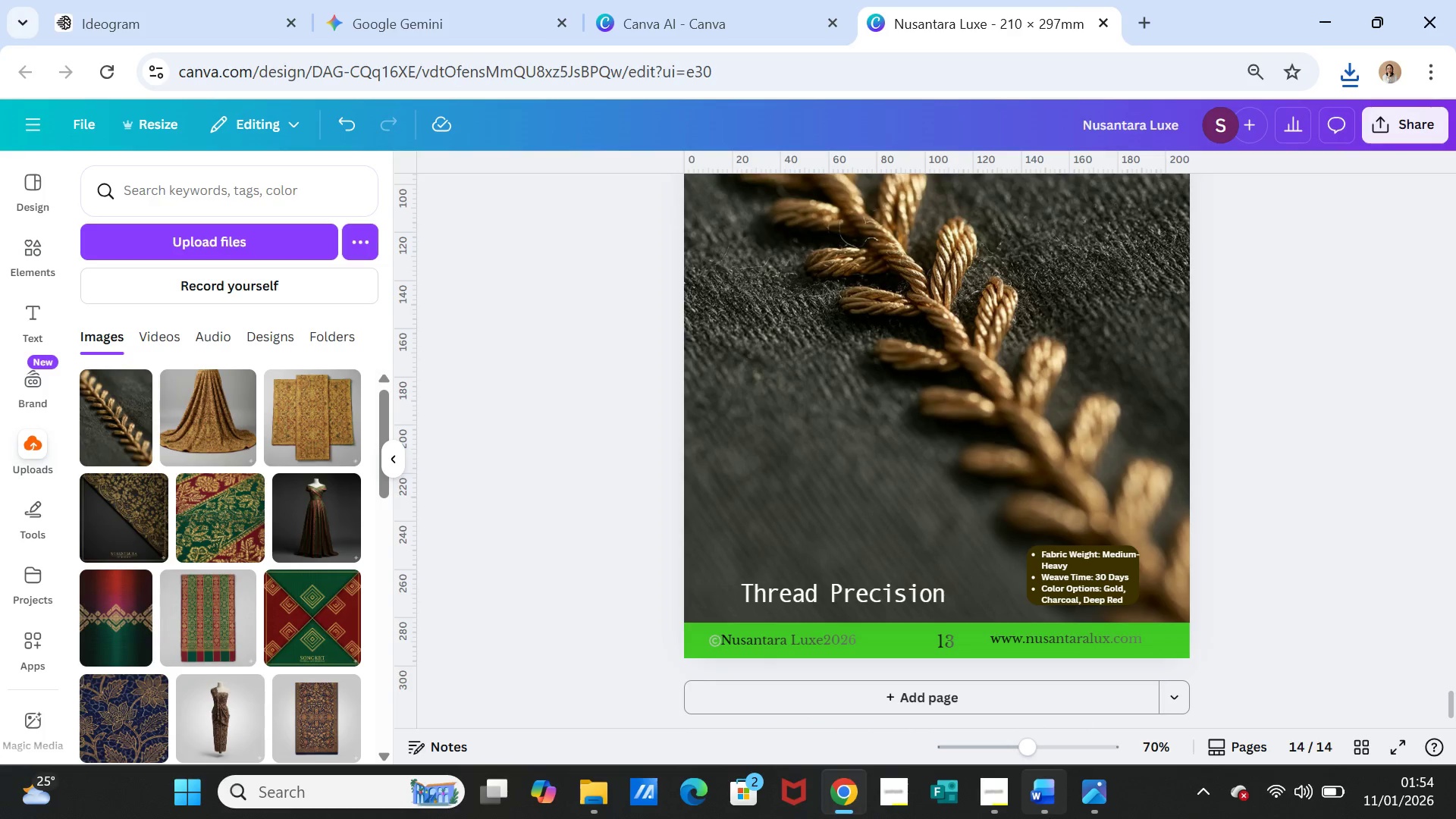 
left_click([1044, 811])
 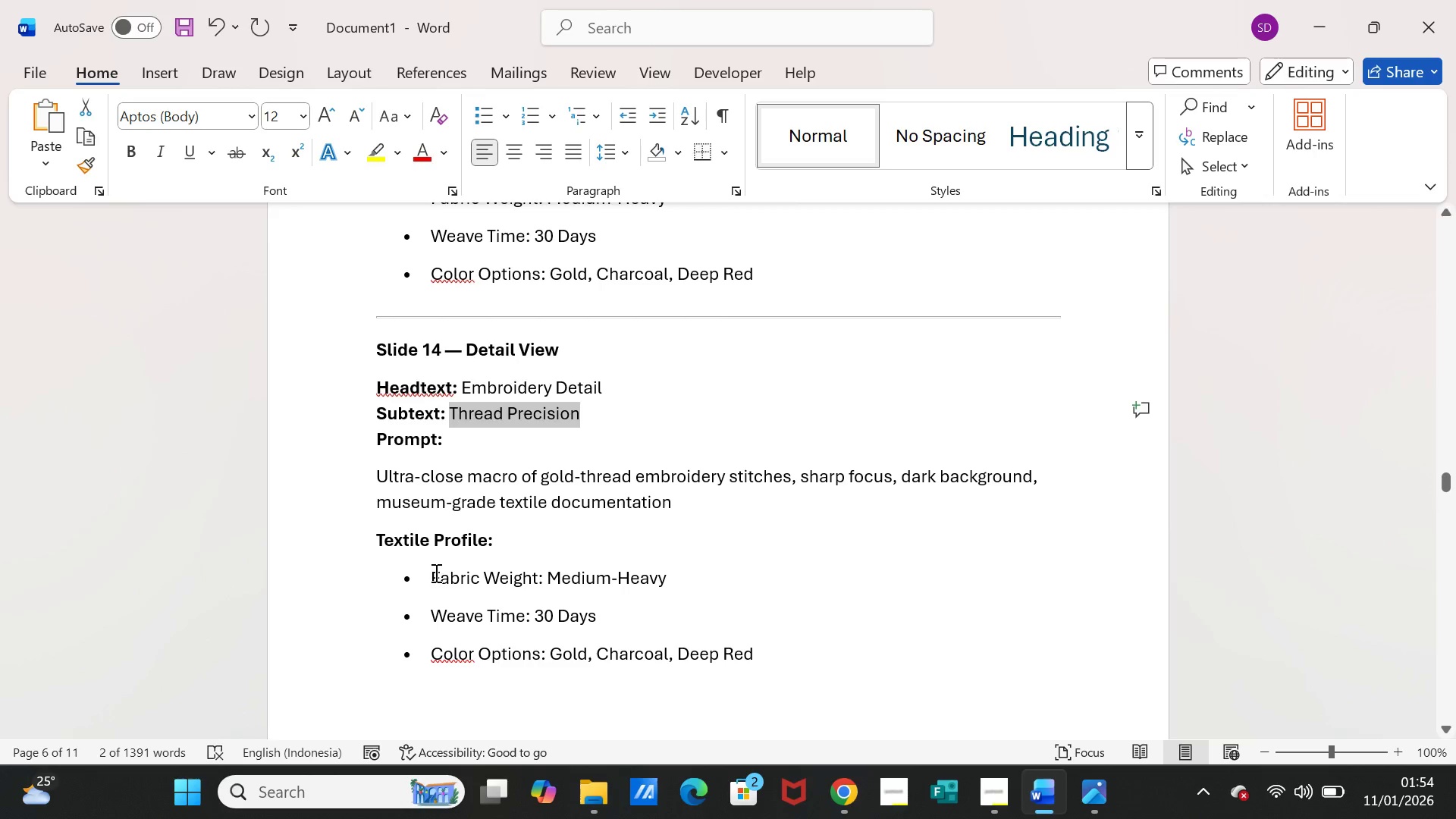 
left_click_drag(start_coordinate=[430, 577], to_coordinate=[733, 647])
 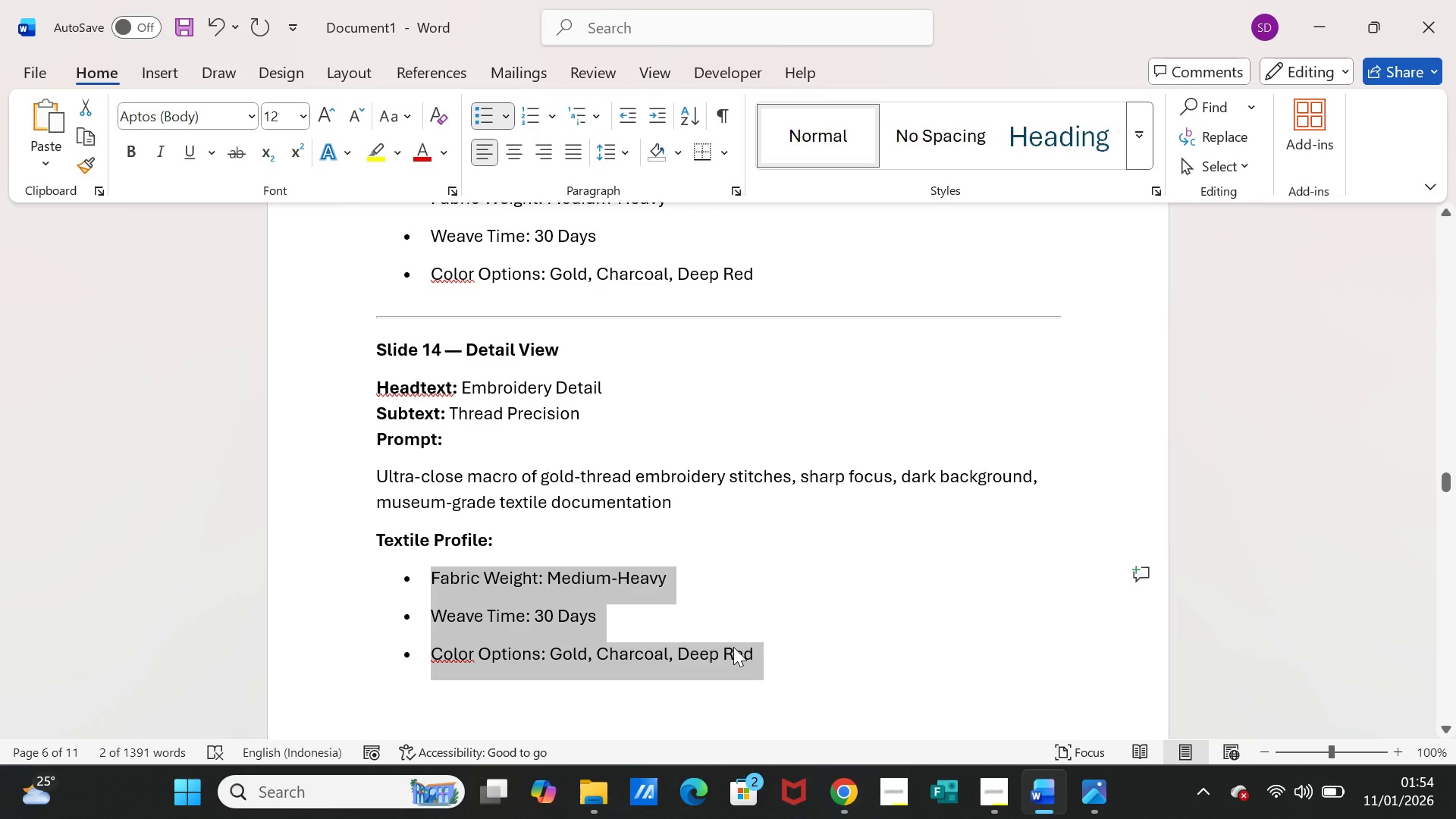 
key(Control+C)
 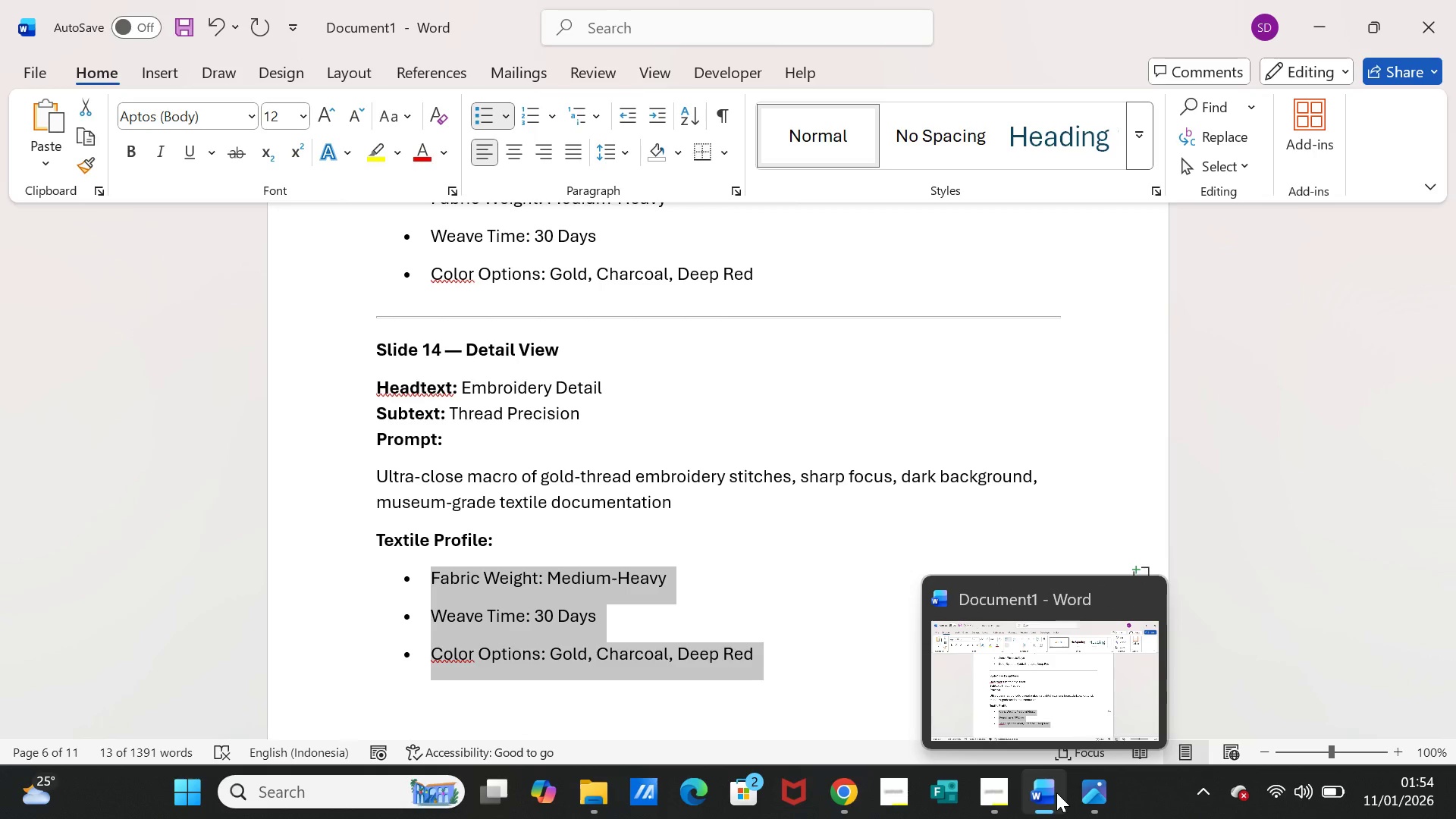 
left_click([1048, 792])
 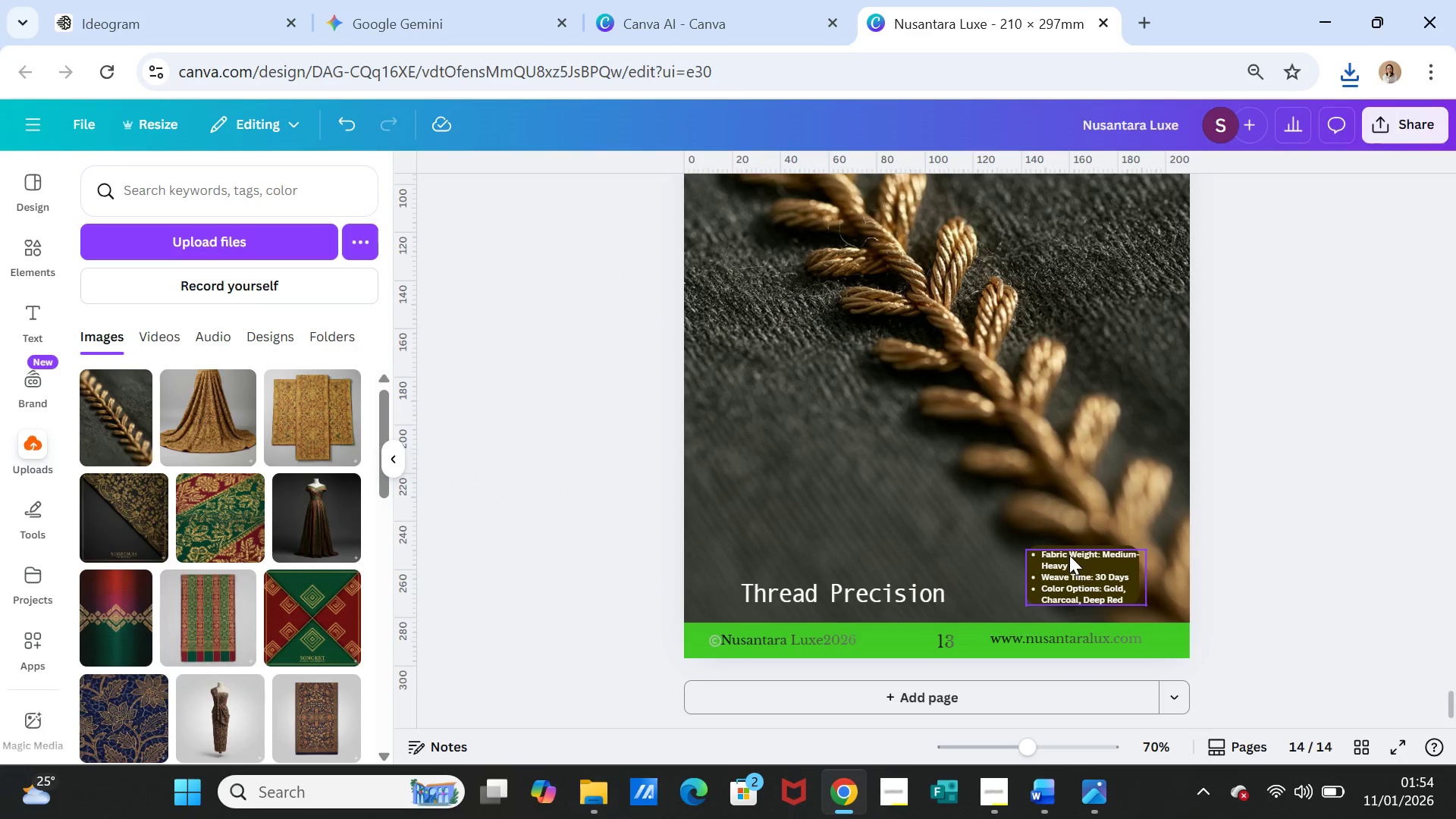 
double_click([1069, 555])
 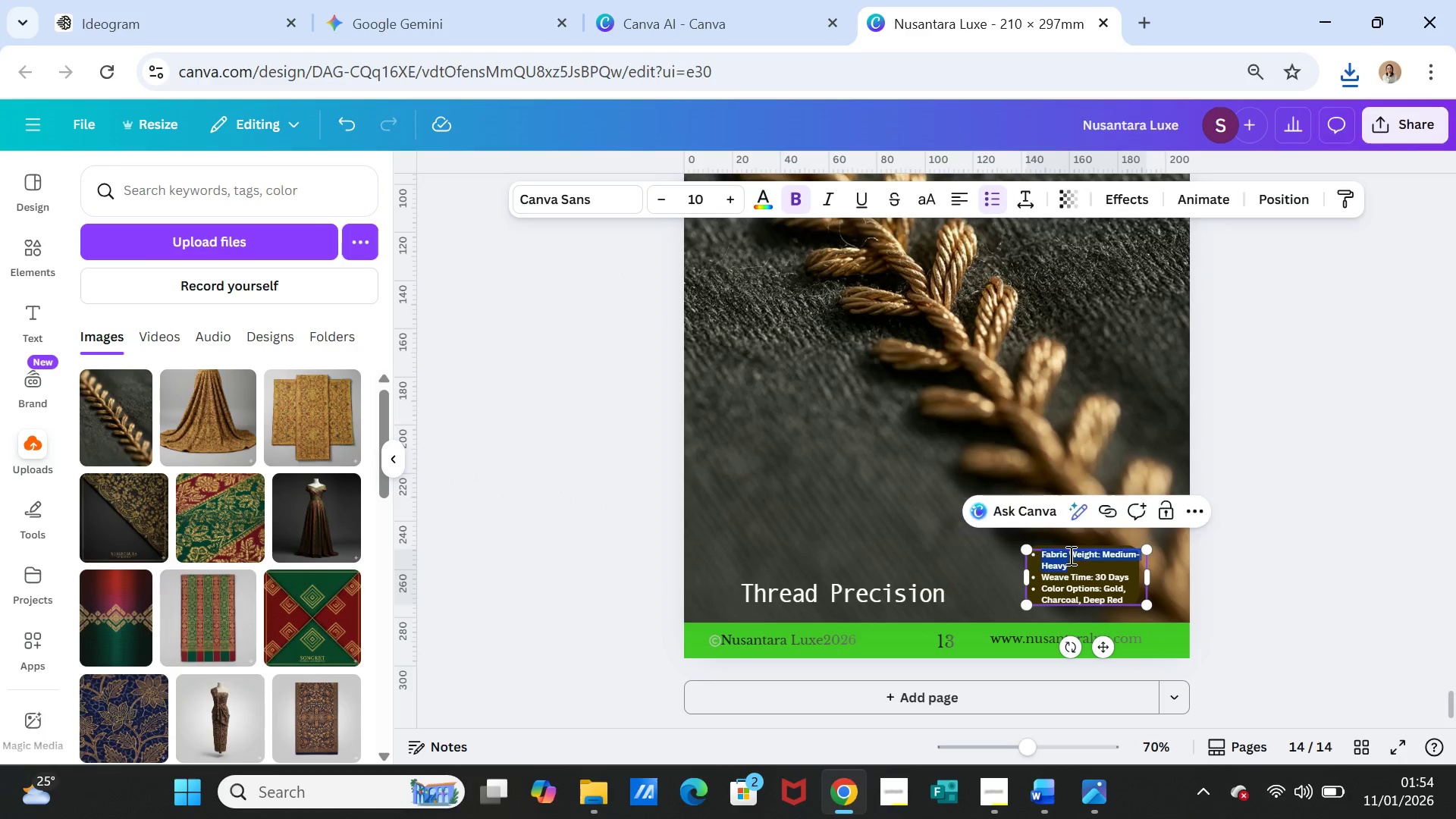 
triple_click([1069, 555])
 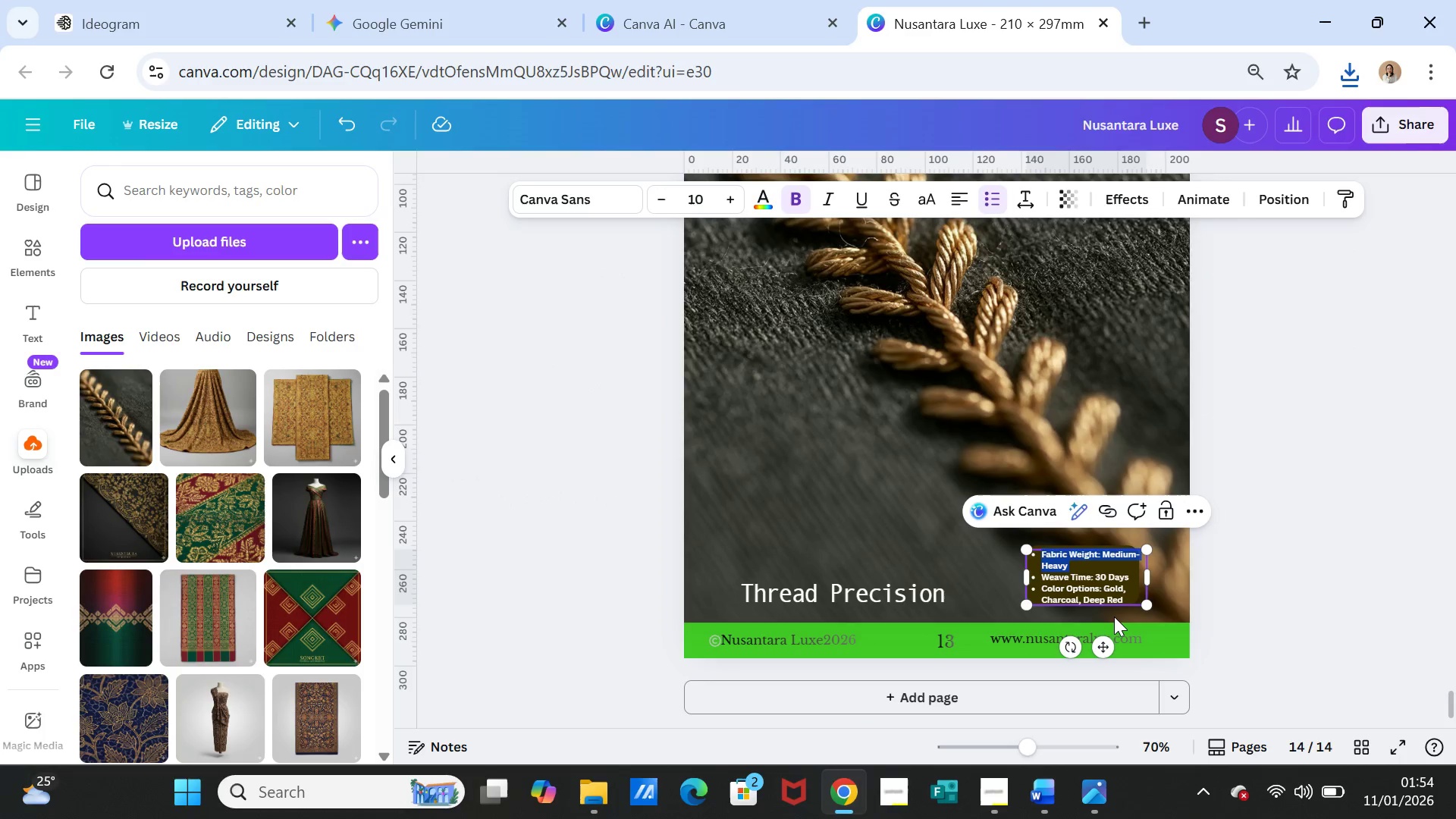 
key(Shift+ArrowDown)
 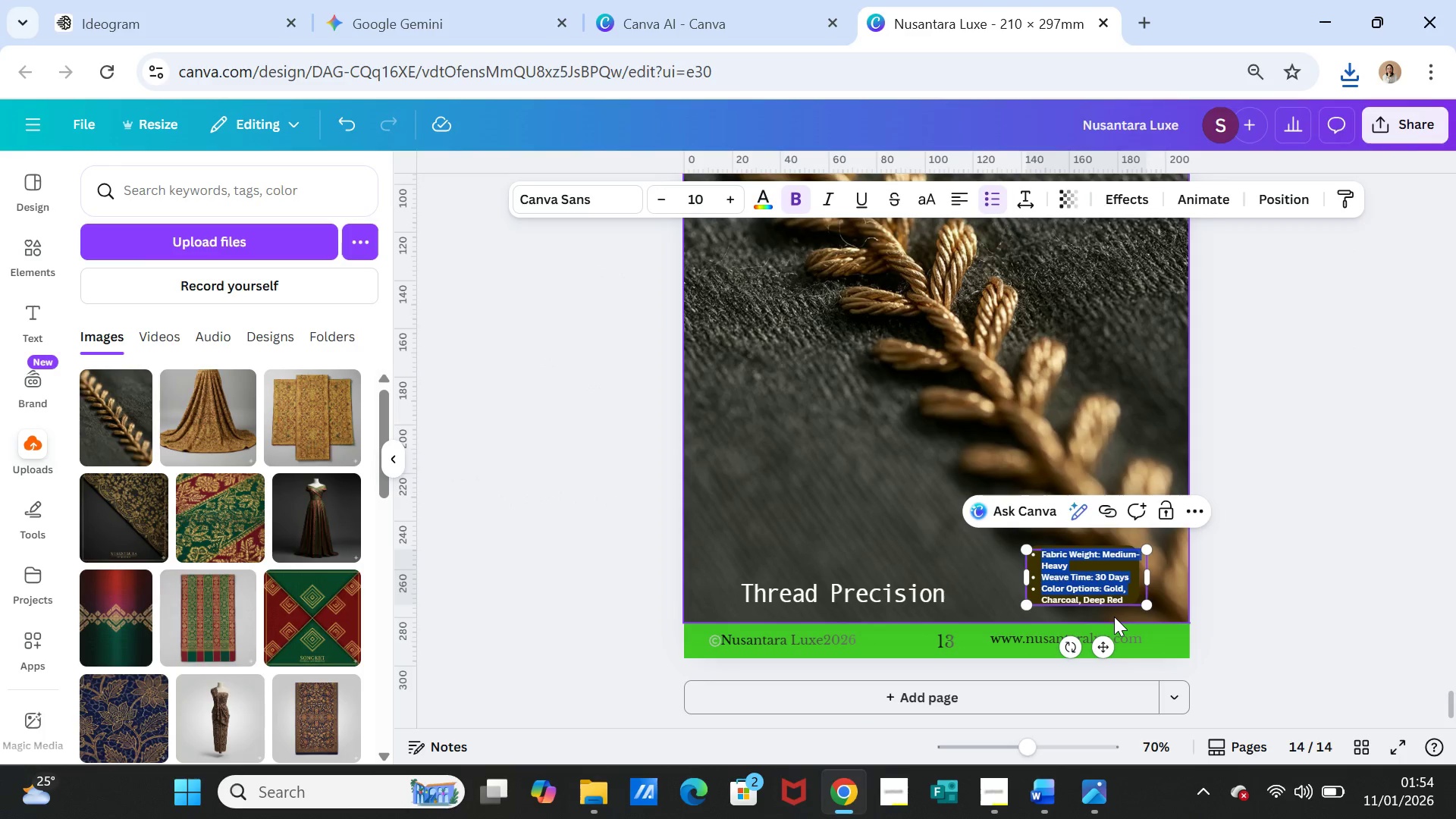 
key(Shift+ArrowDown)
 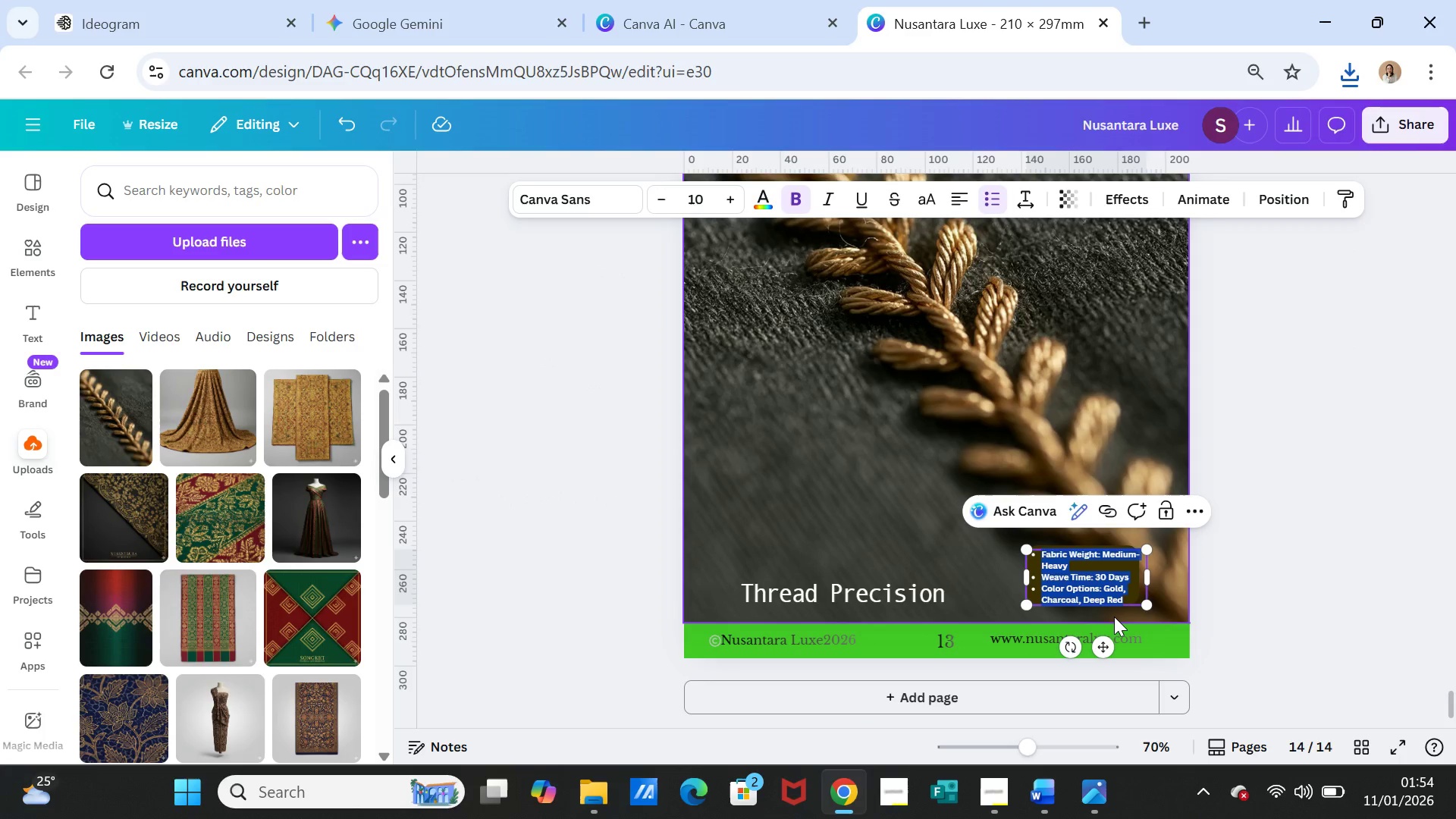 
key(Shift+ArrowDown)
 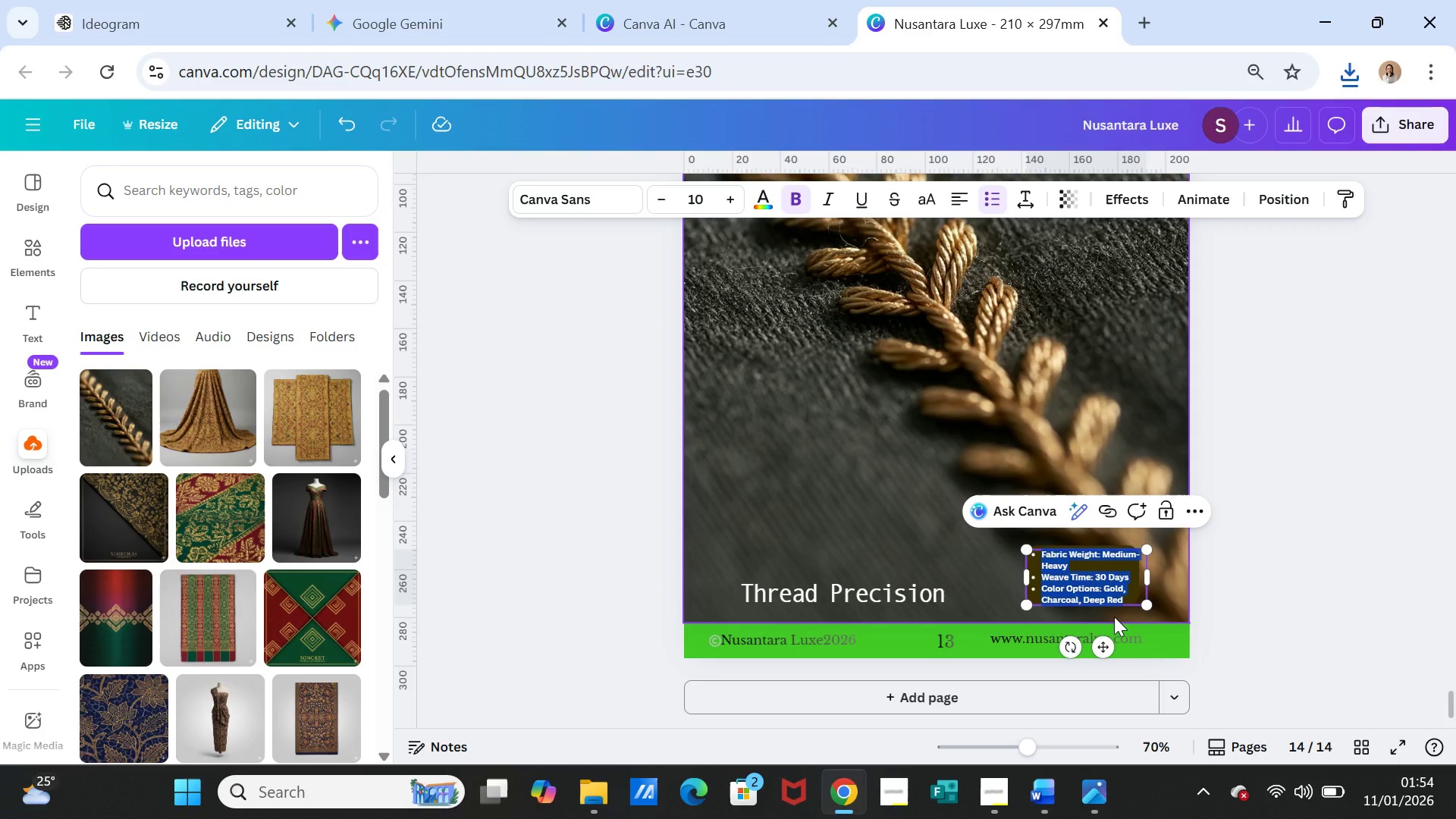 
key(Control+V)
 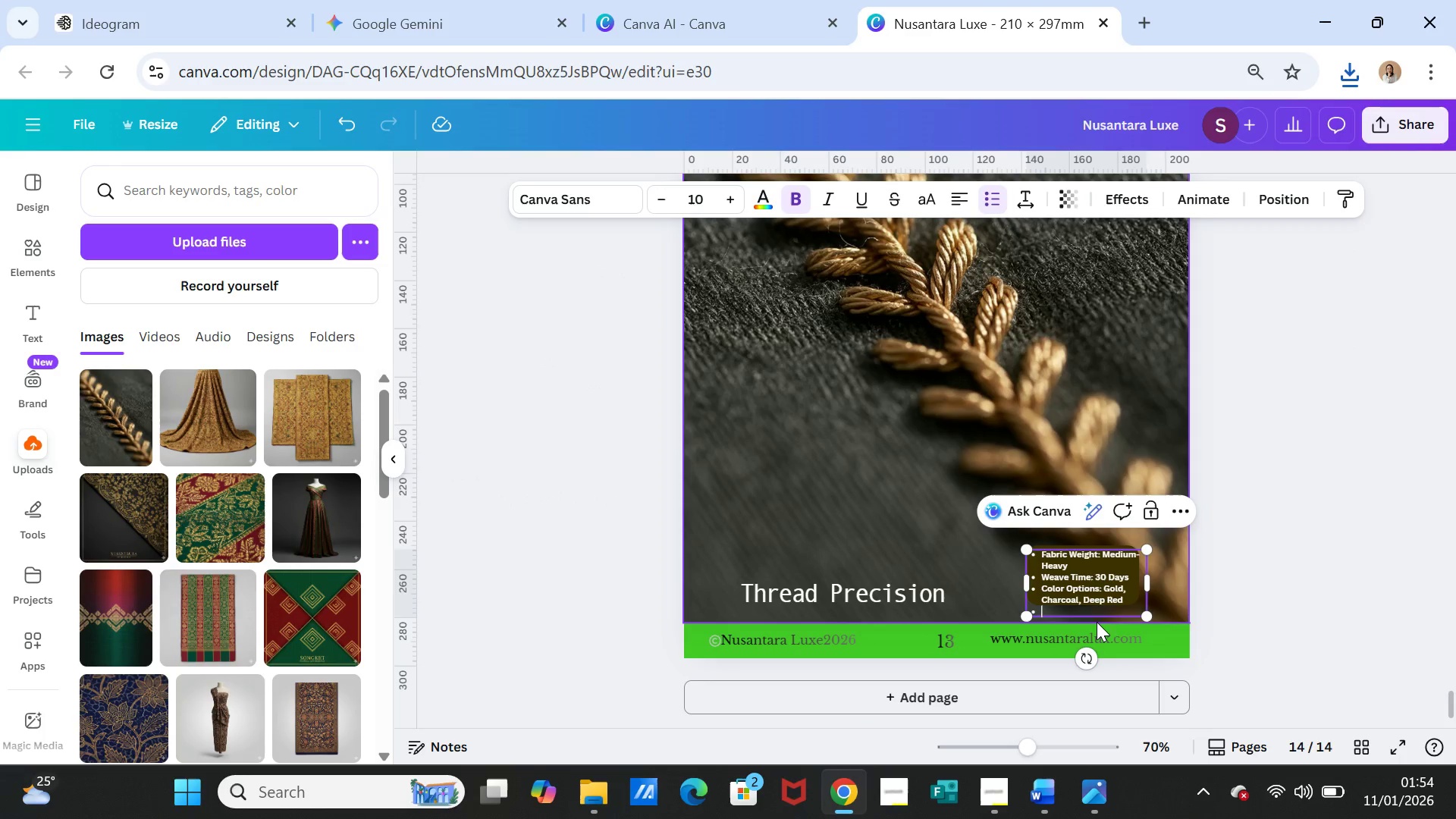 
key(Backspace)
 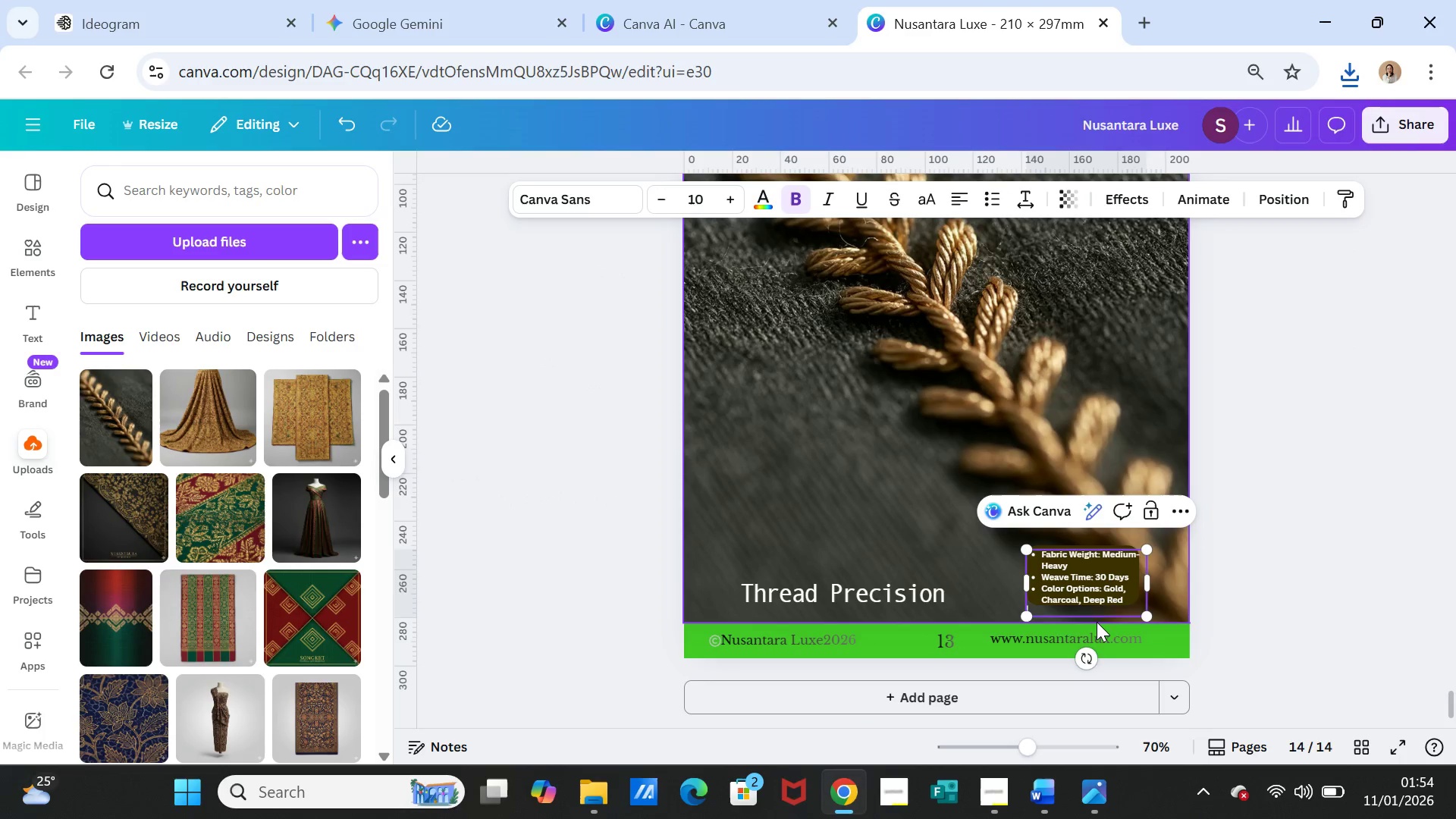 
key(Backspace)
 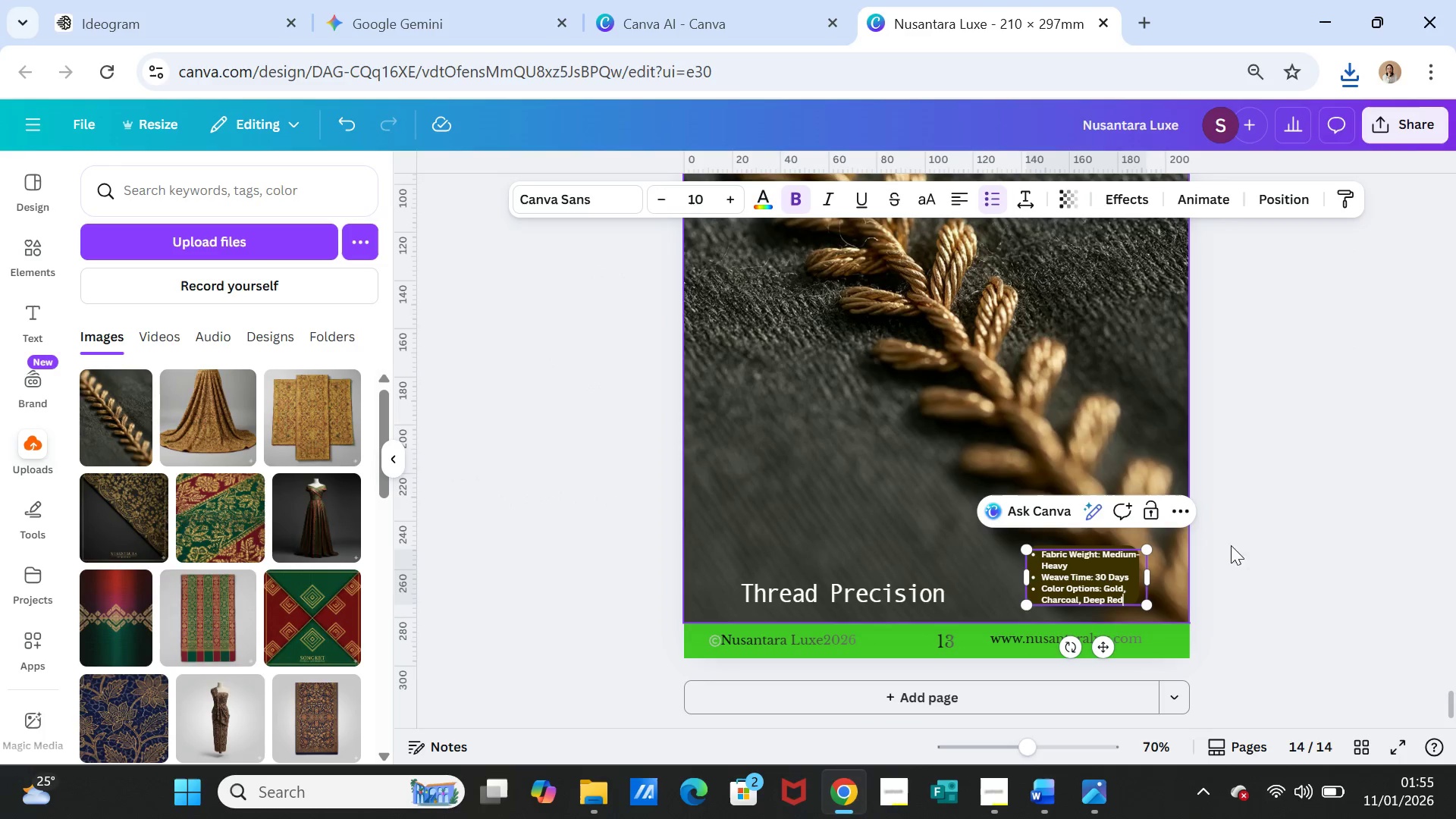 
left_click([1274, 540])
 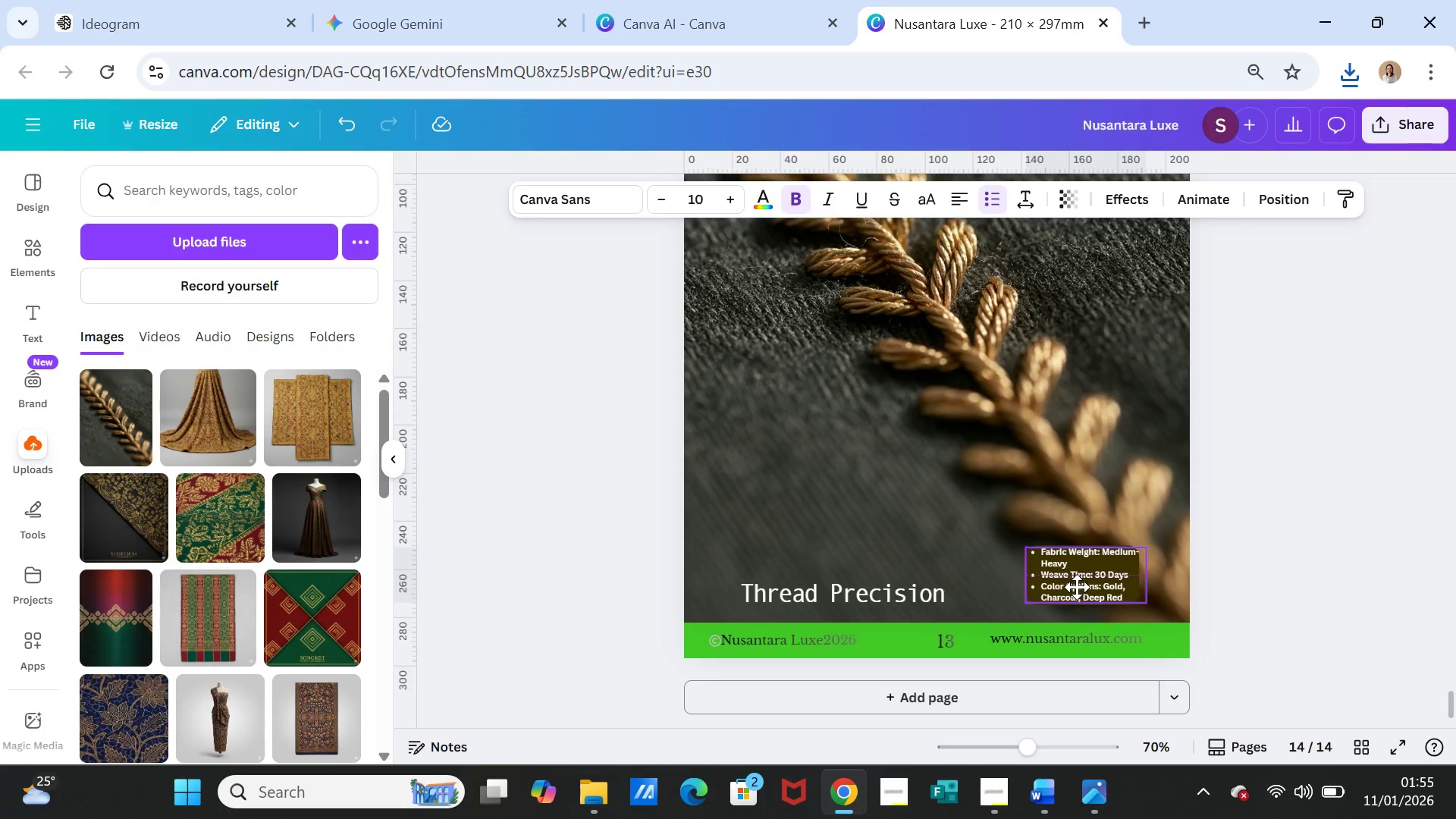 
wait(5.72)
 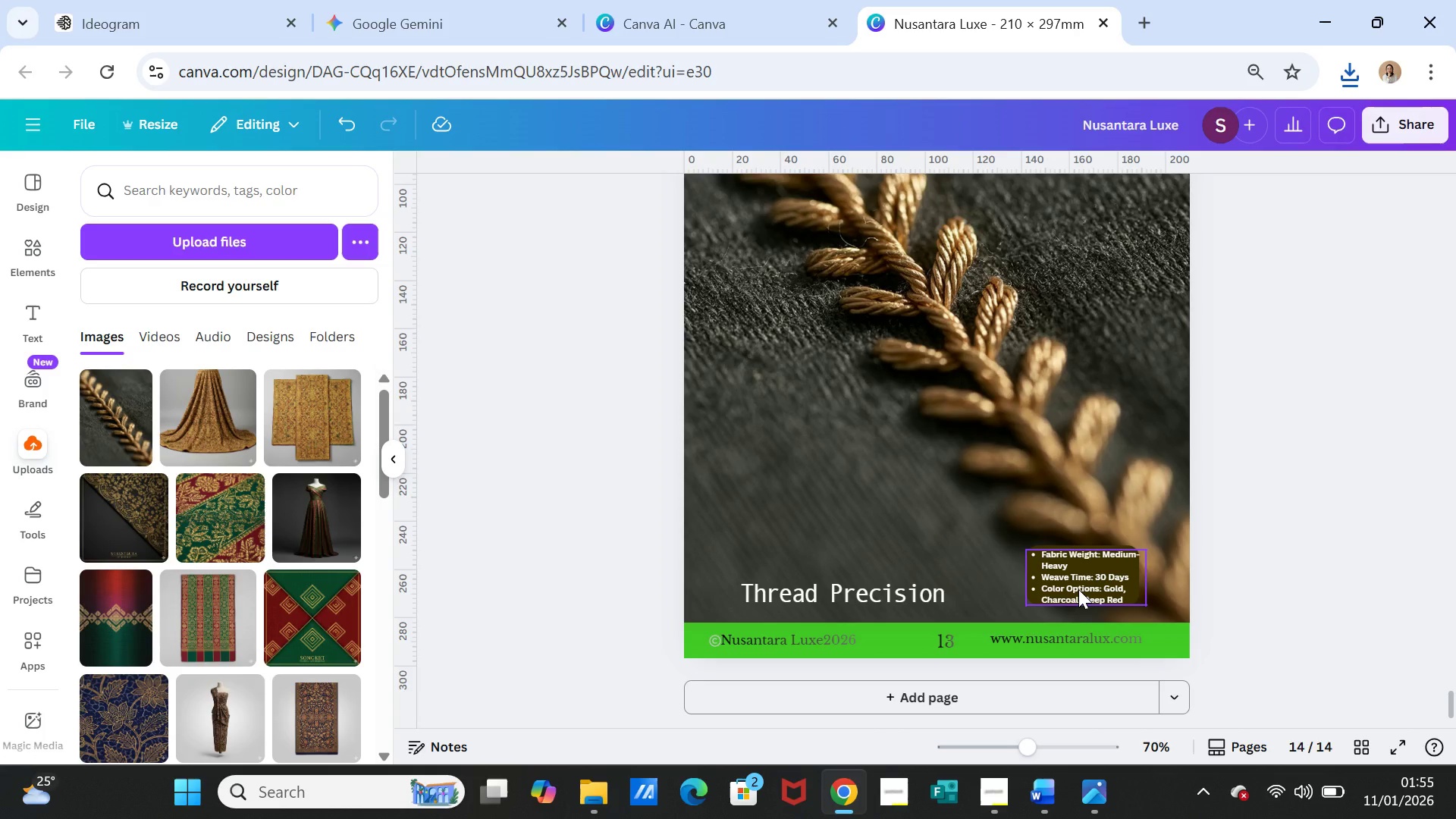 
left_click([1278, 584])
 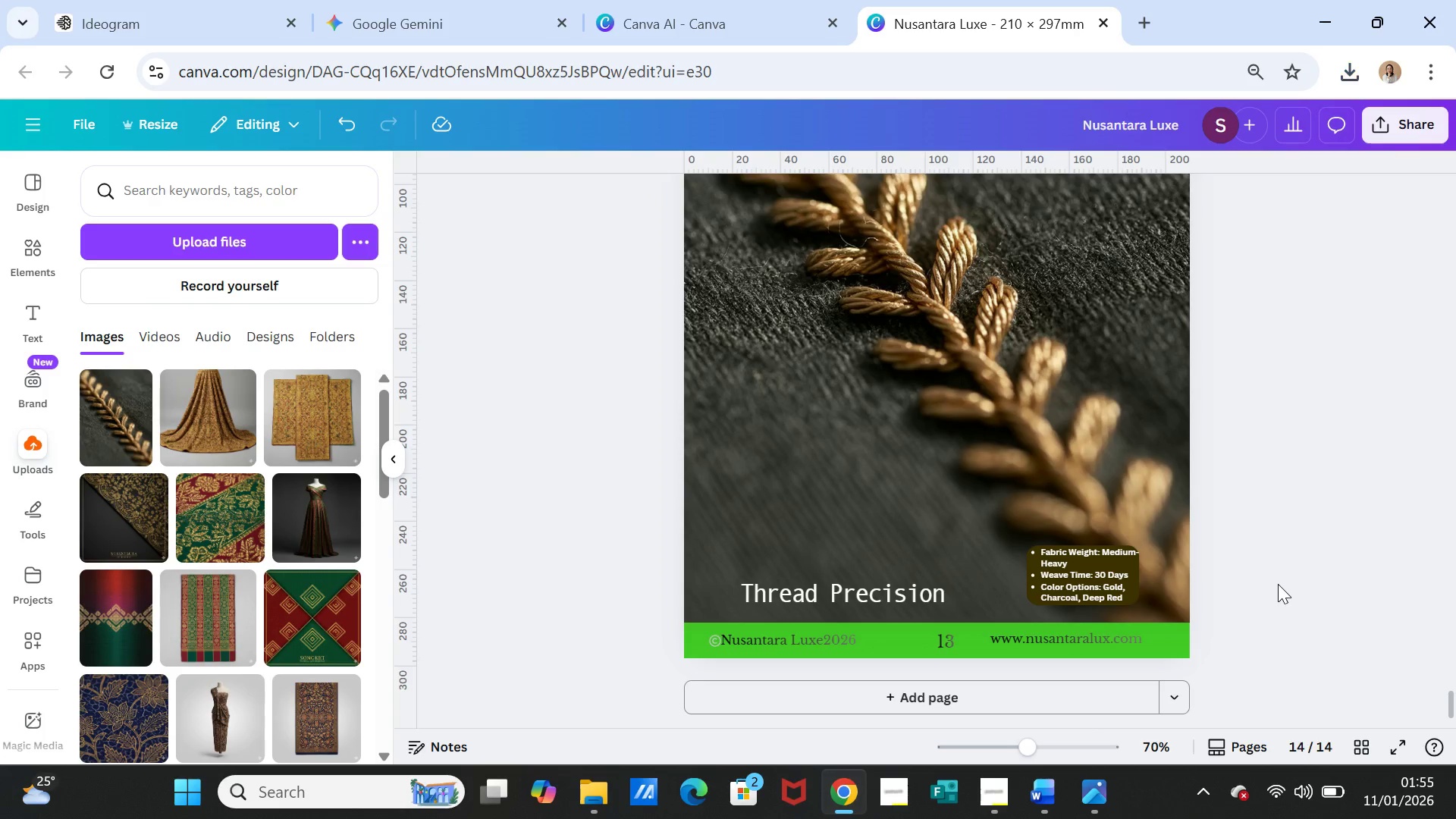 
scroll: coordinate [1272, 582], scroll_direction: up, amount: 3.0
 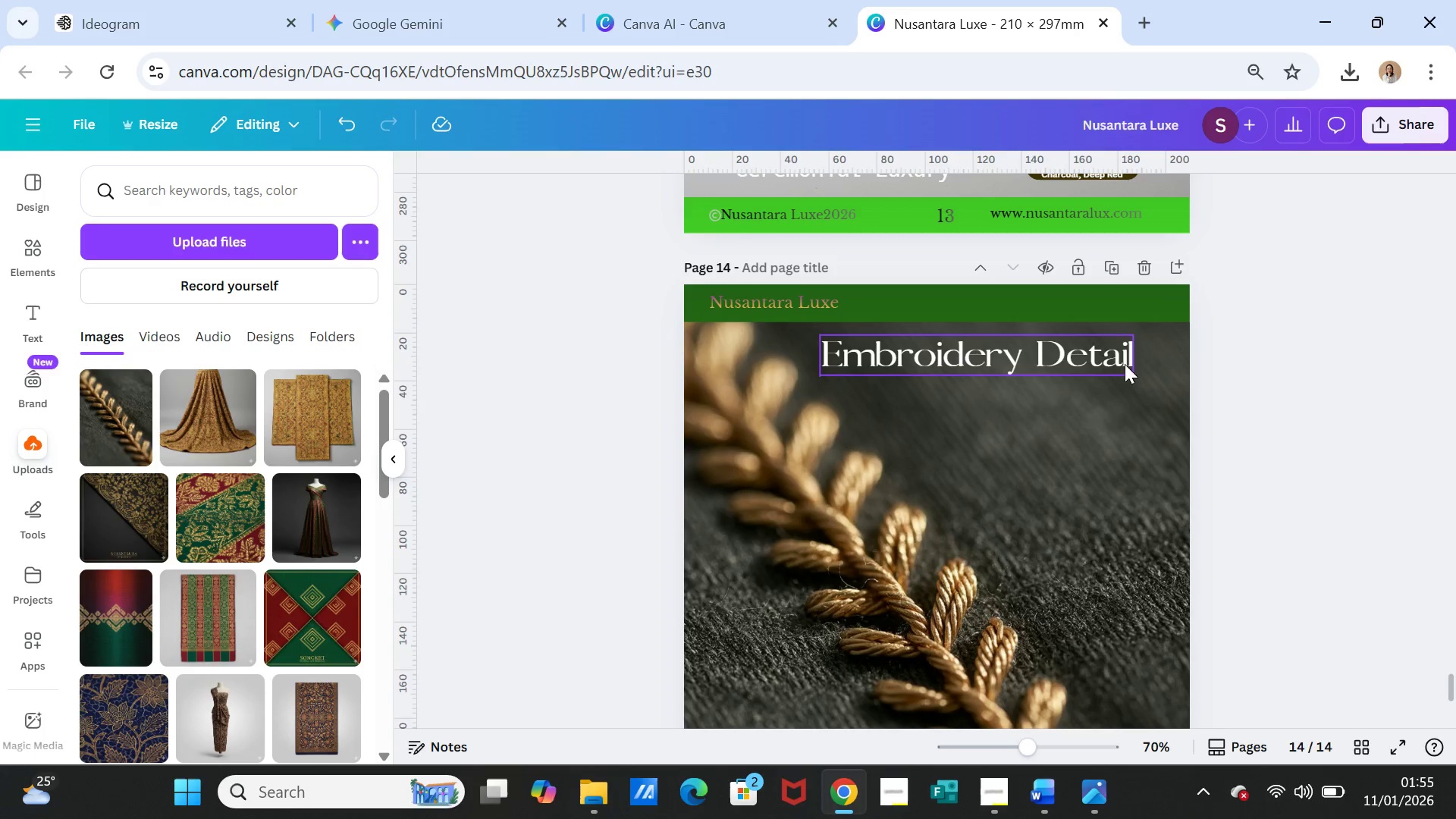 
left_click([1106, 270])
 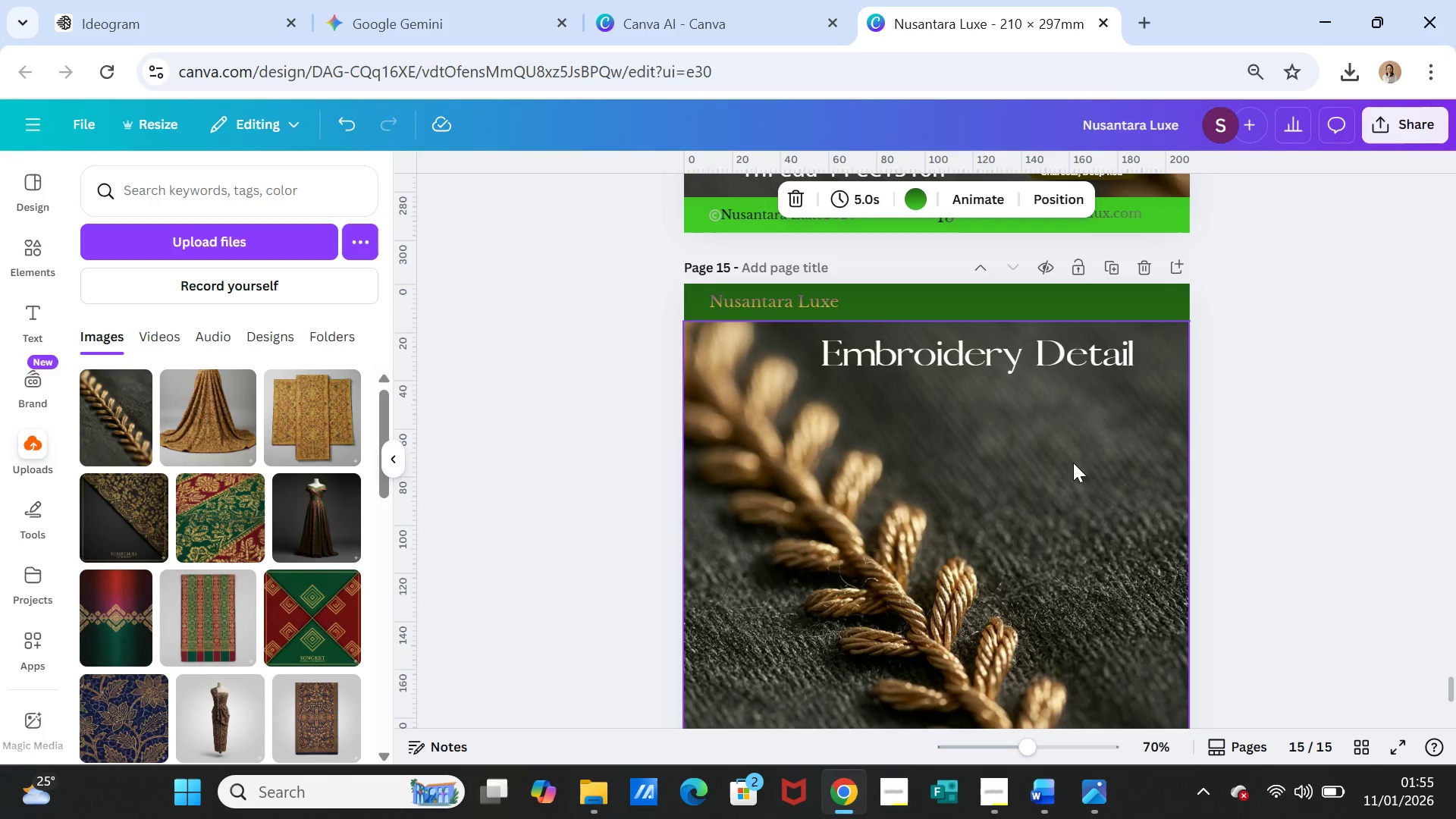 
left_click([1068, 499])
 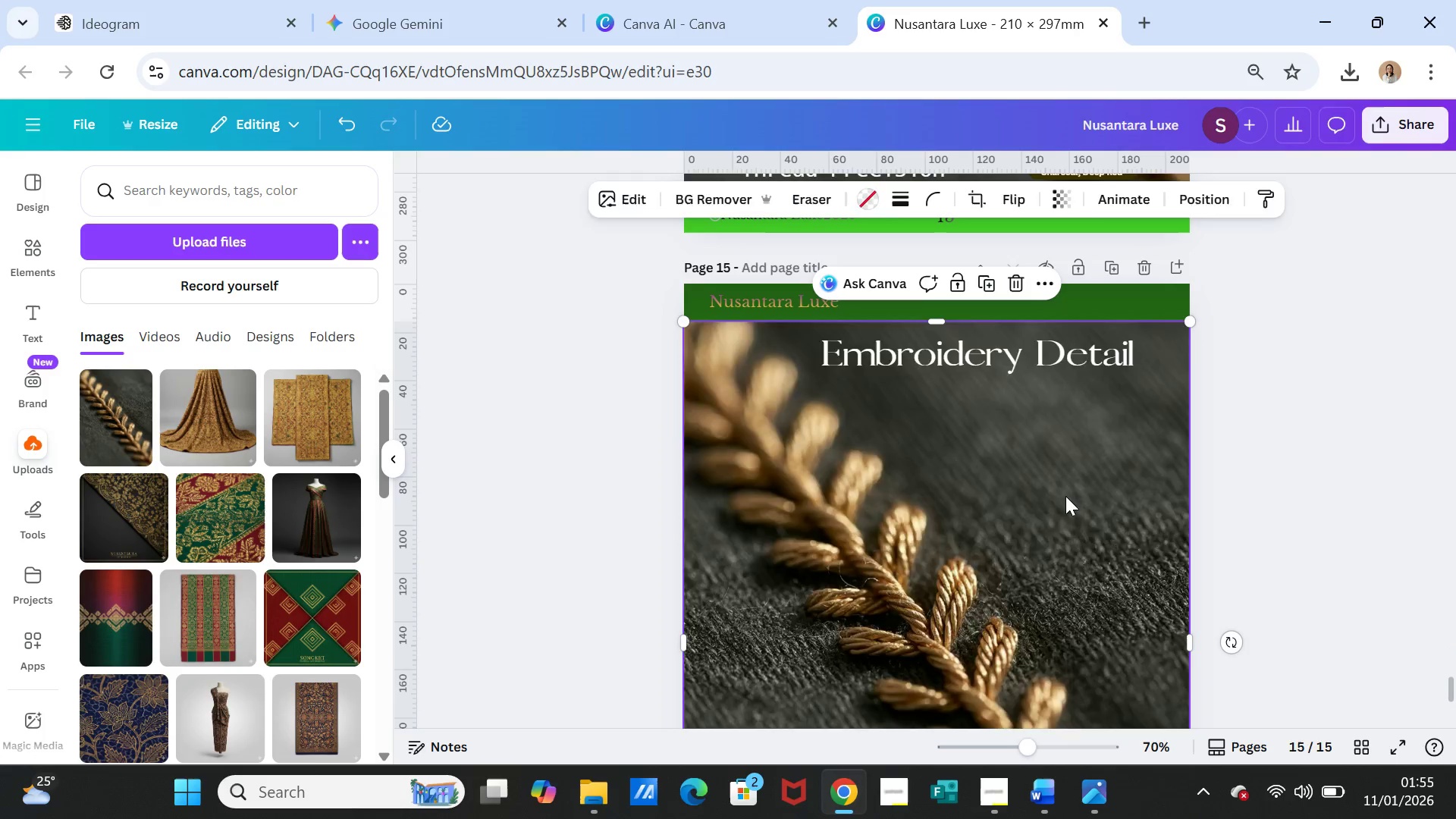 
key(Delete)
 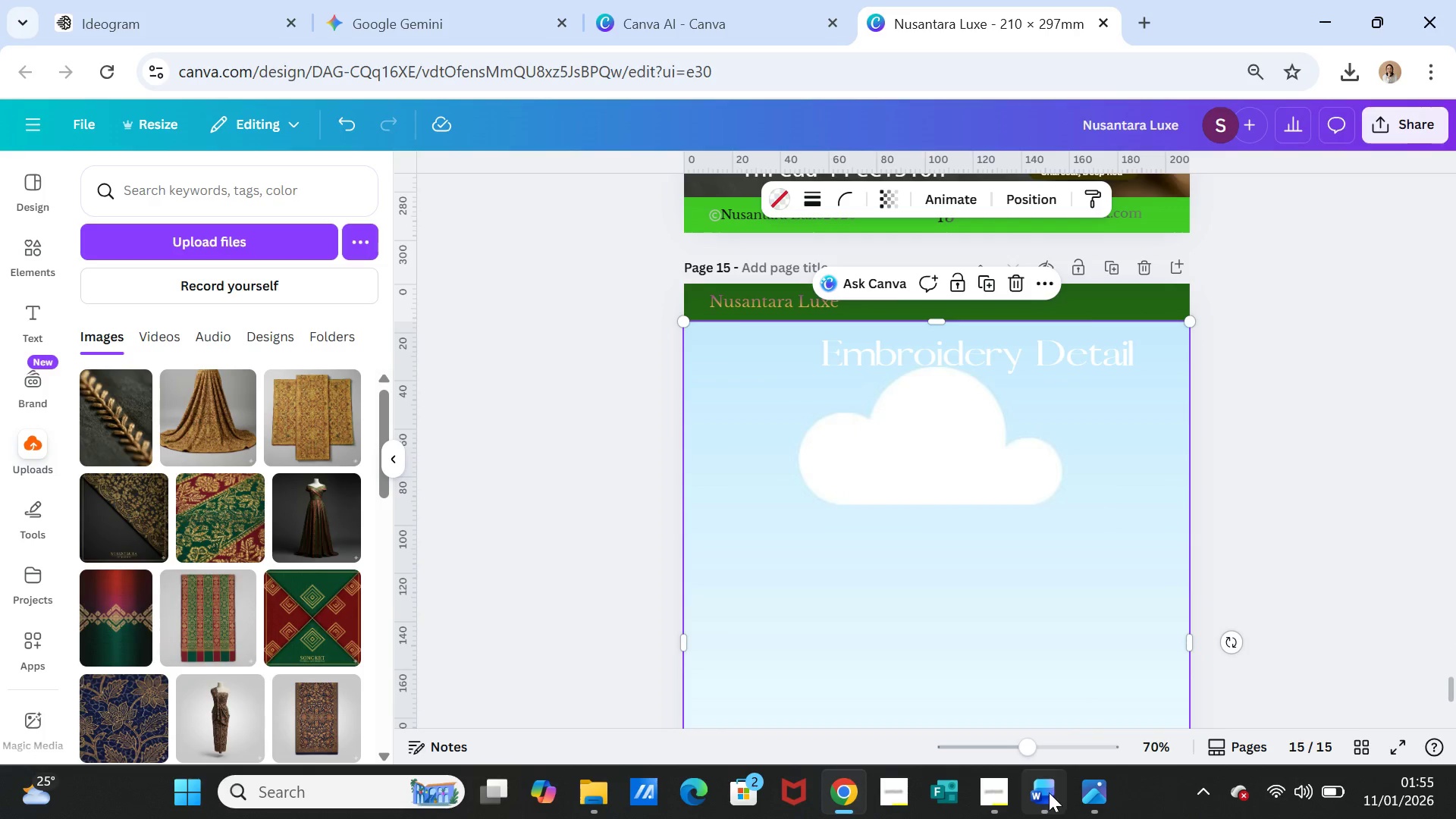 
left_click([1049, 792])
 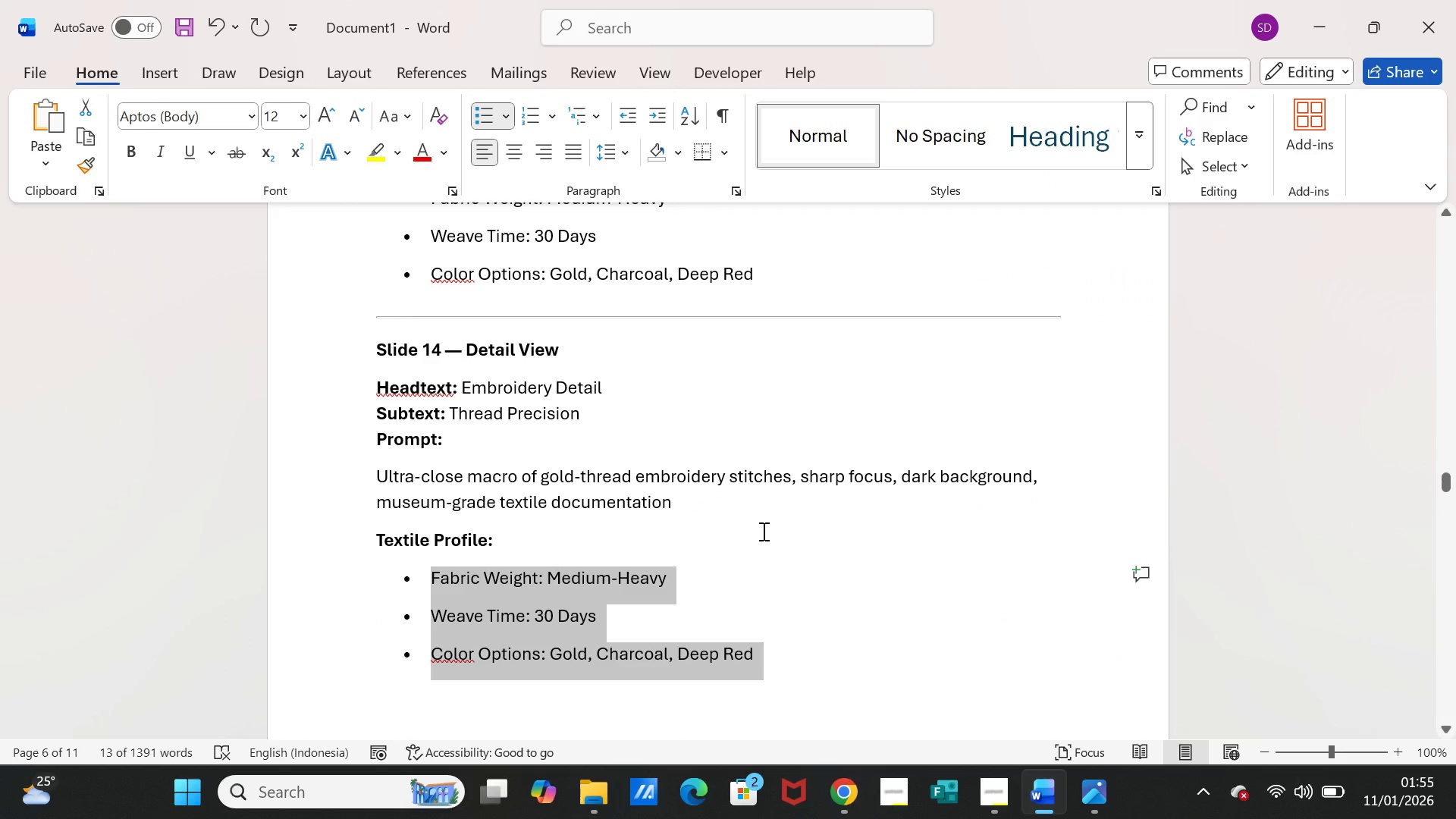 
scroll: coordinate [762, 531], scroll_direction: down, amount: 13.0
 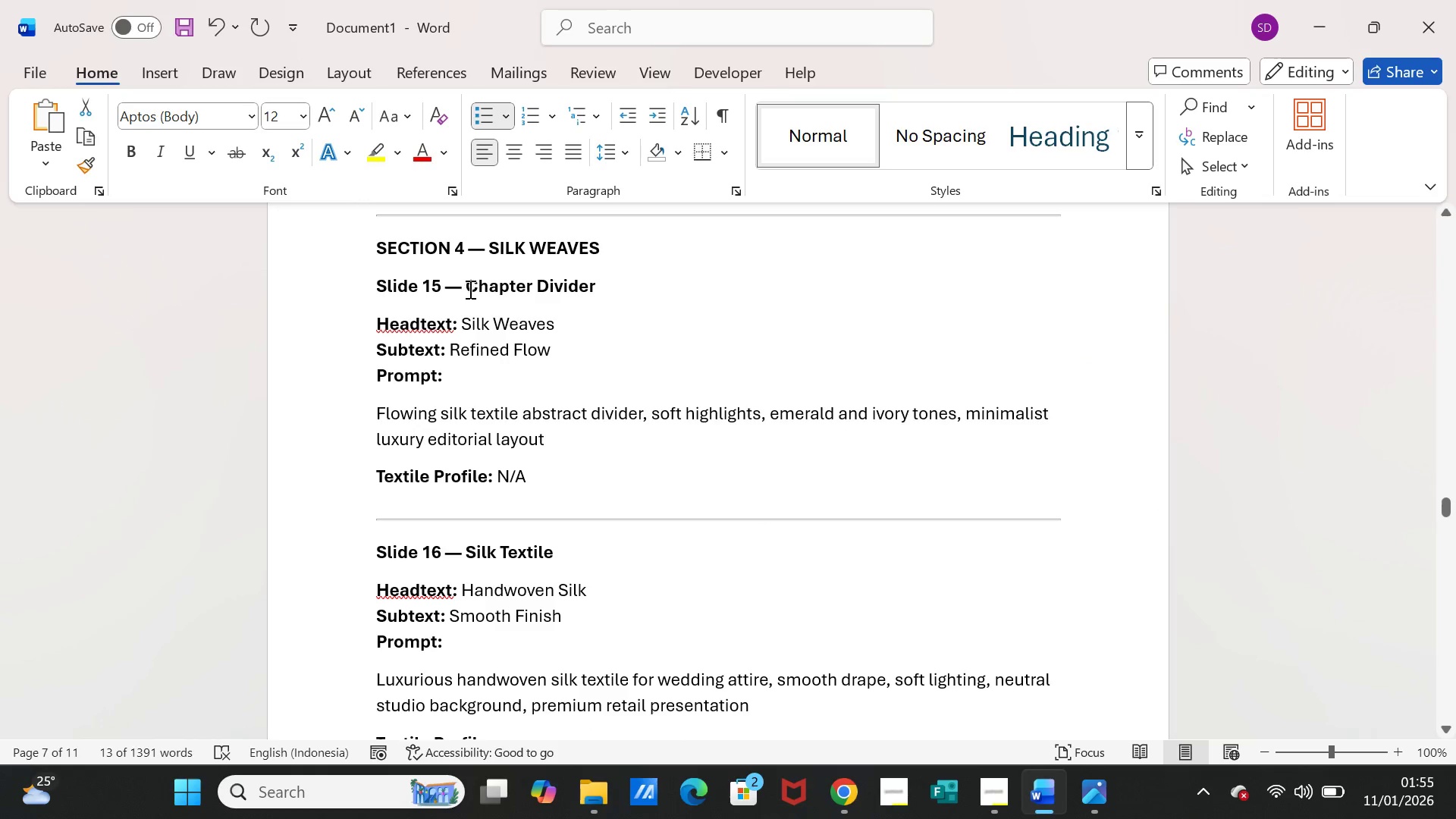 
left_click_drag(start_coordinate=[467, 289], to_coordinate=[568, 289])
 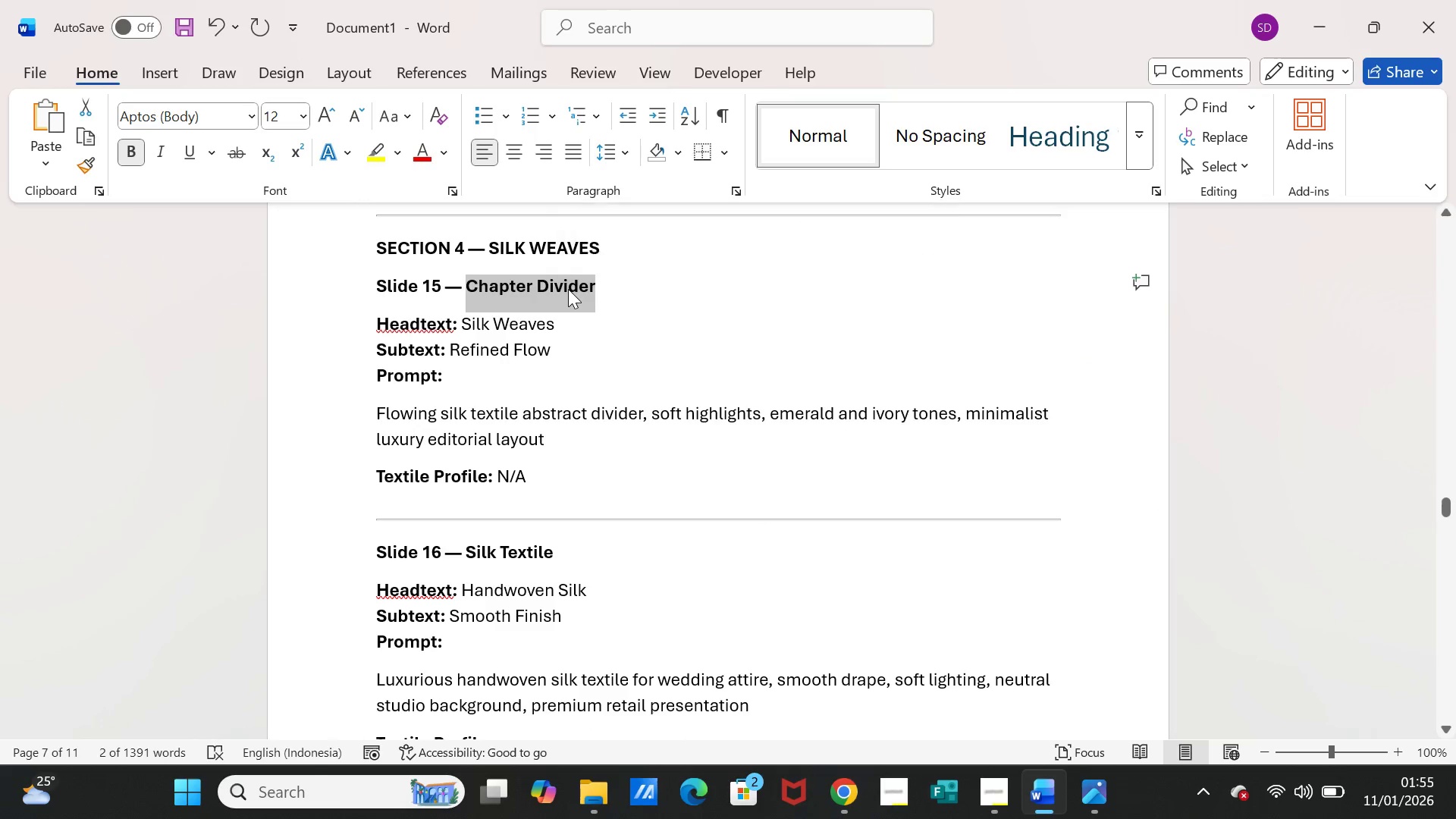 
key(Control+C)
 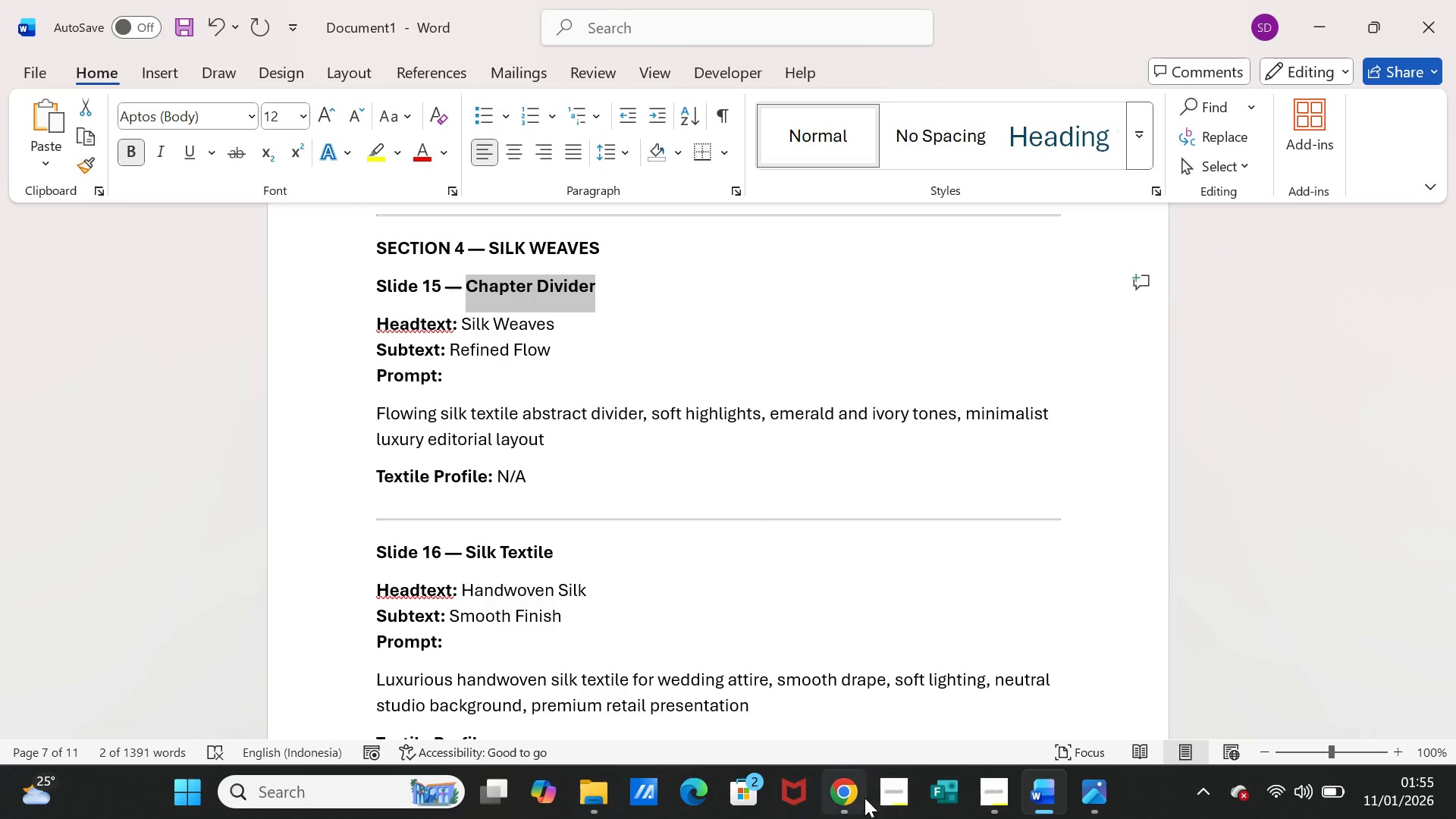 
left_click([852, 792])
 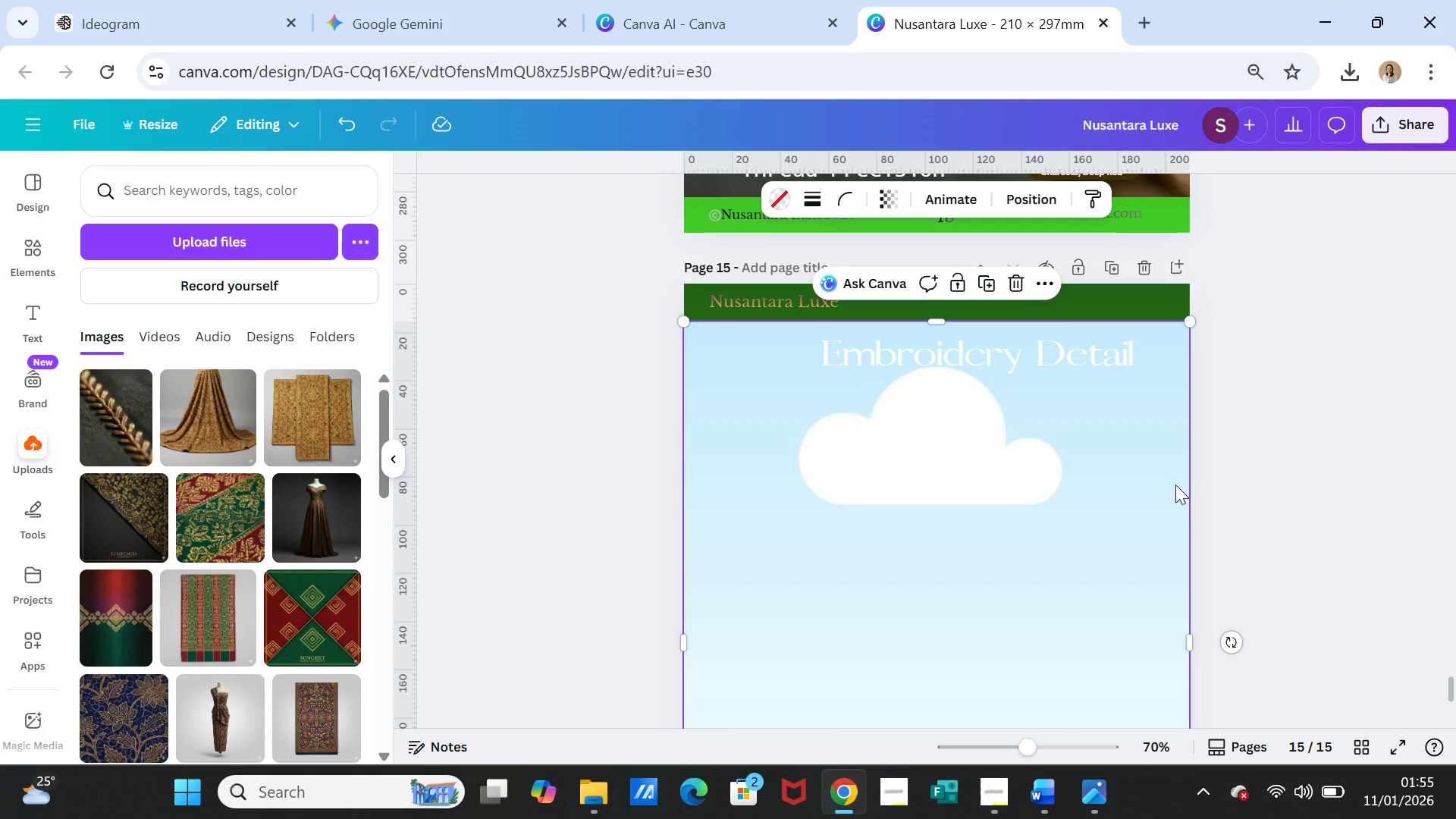 
scroll: coordinate [1147, 493], scroll_direction: up, amount: 29.0
 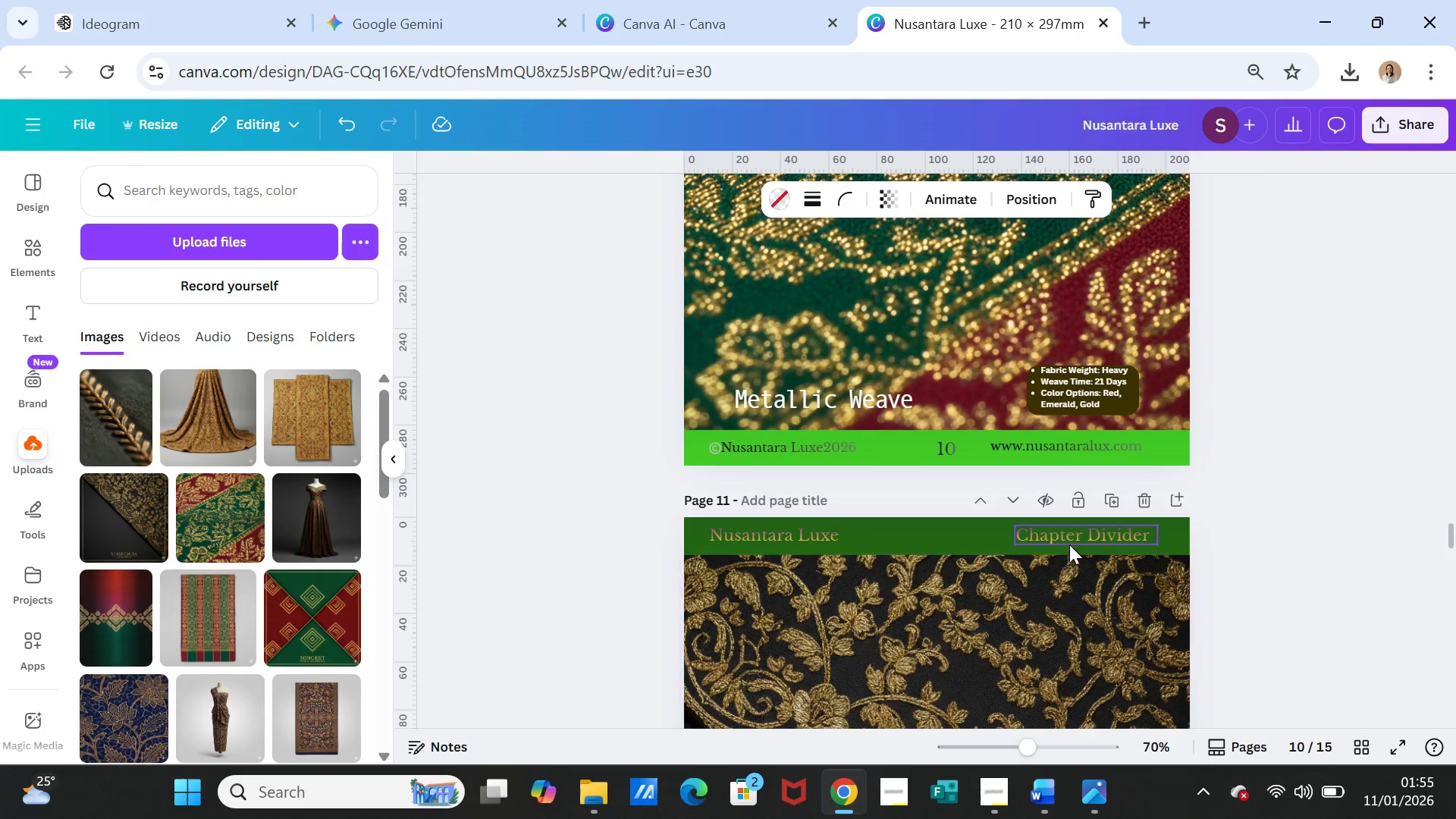 
left_click([1070, 539])
 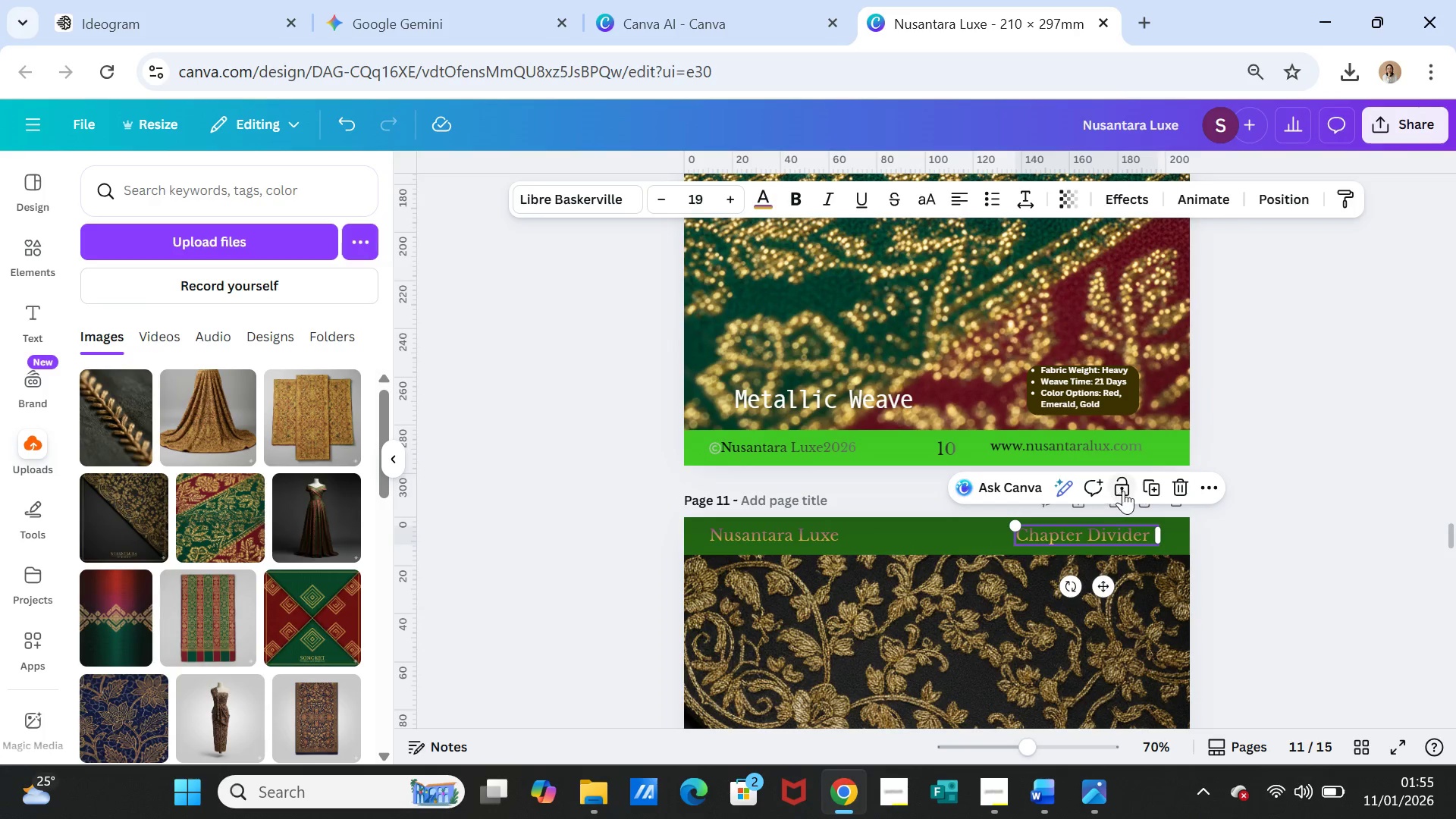 
left_click([1151, 481])
 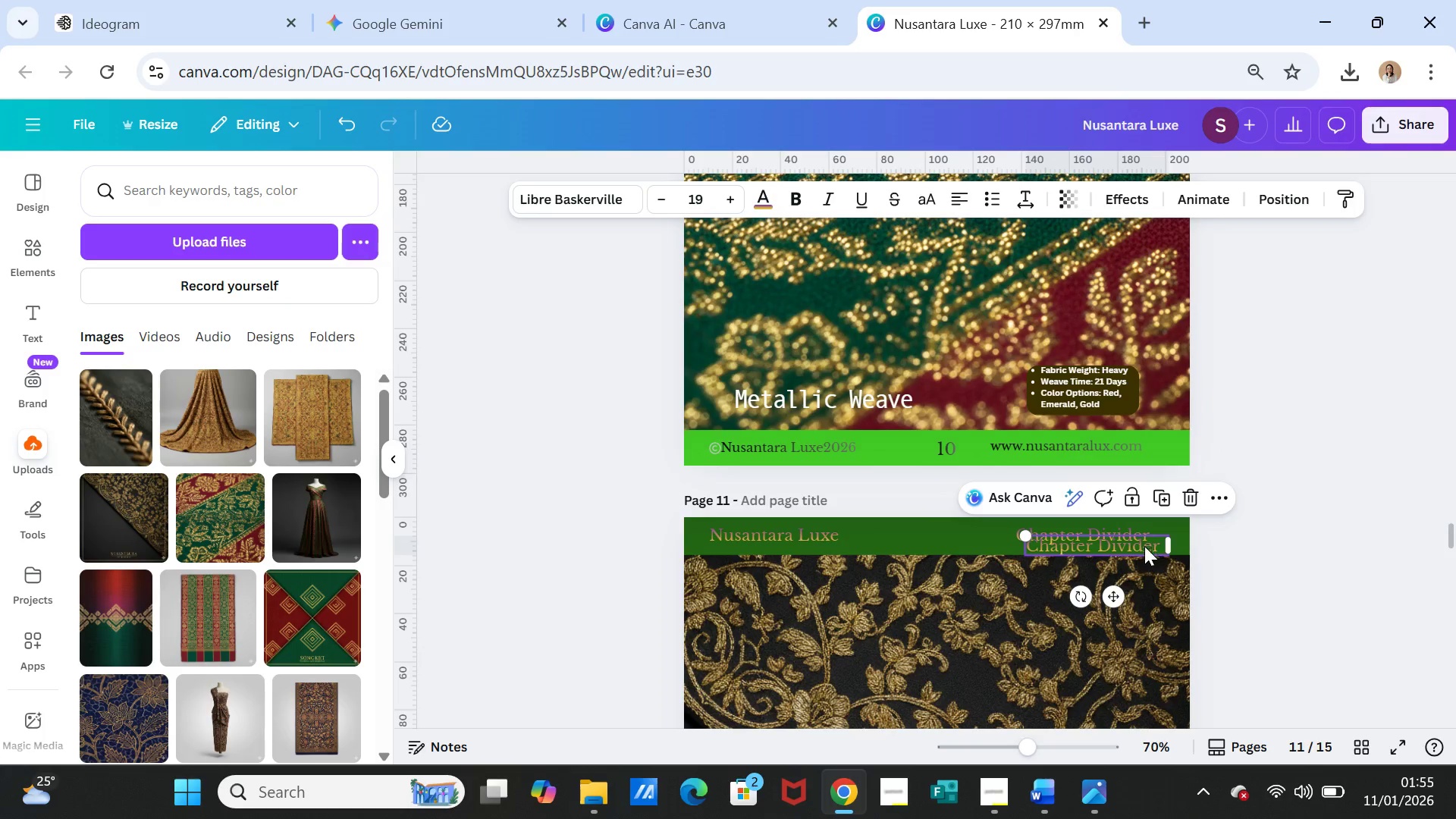 
scroll: coordinate [1131, 574], scroll_direction: down, amount: 22.0
 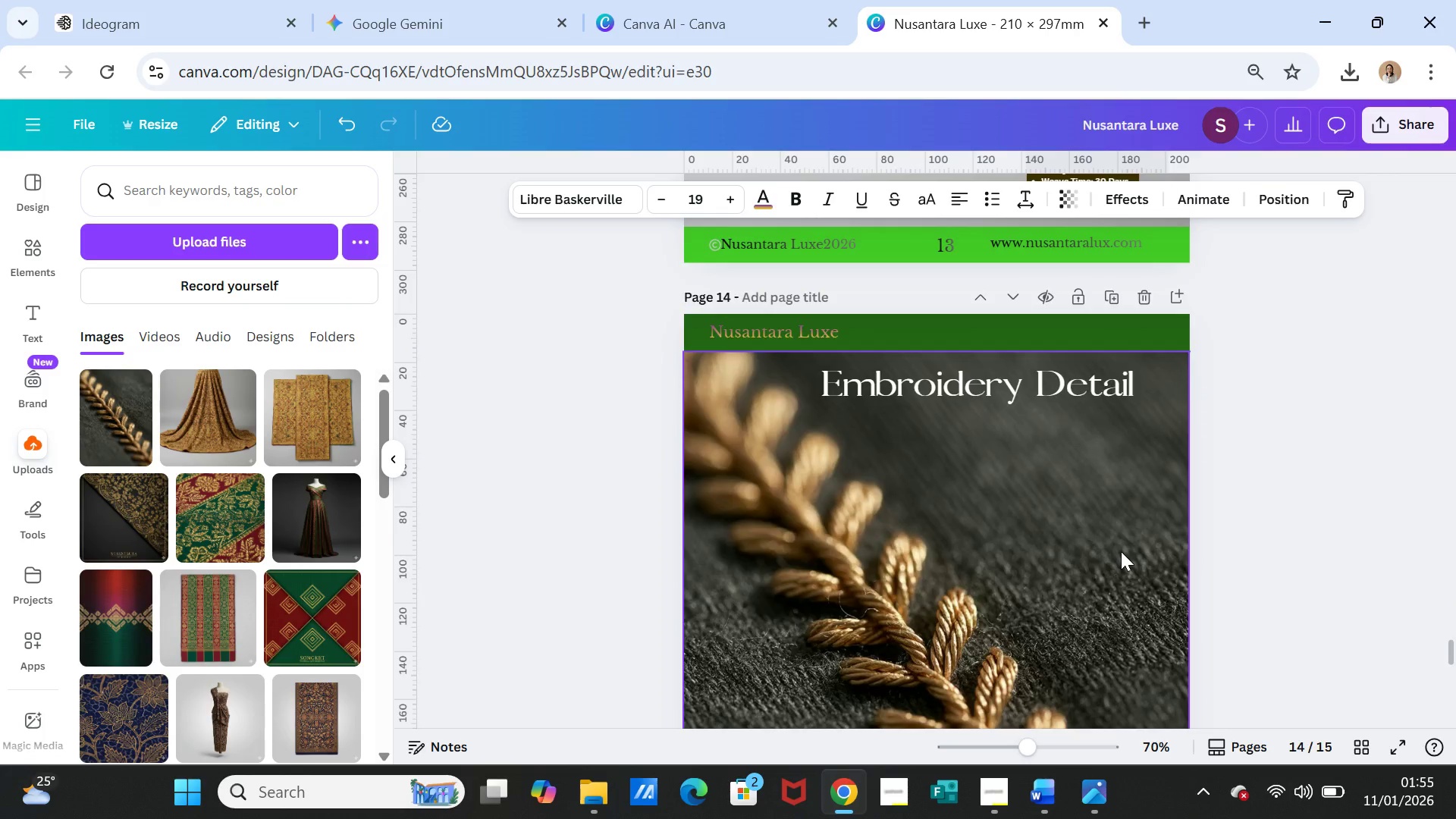 
scroll: coordinate [1150, 543], scroll_direction: up, amount: 22.0
 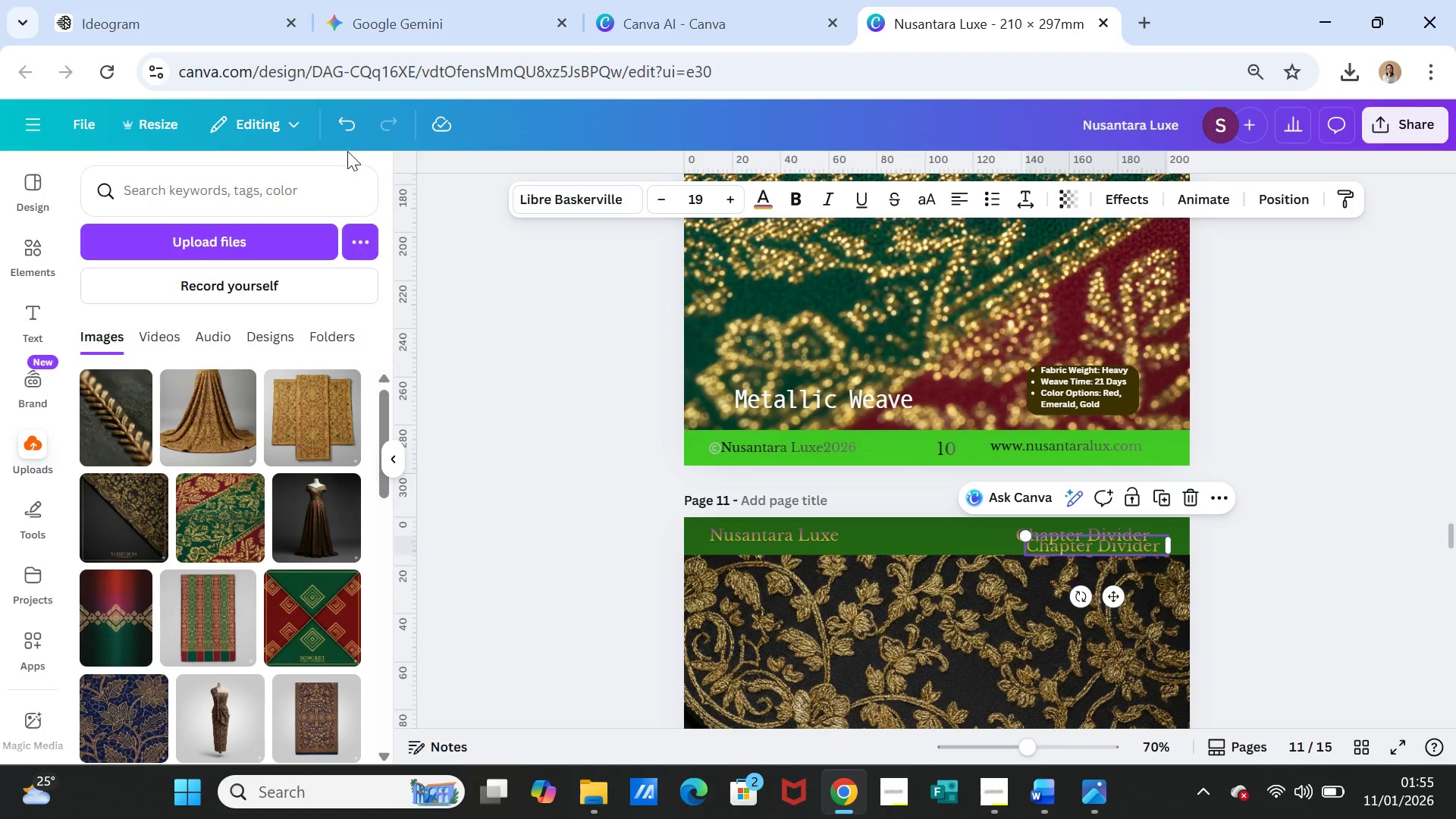 
left_click([340, 125])
 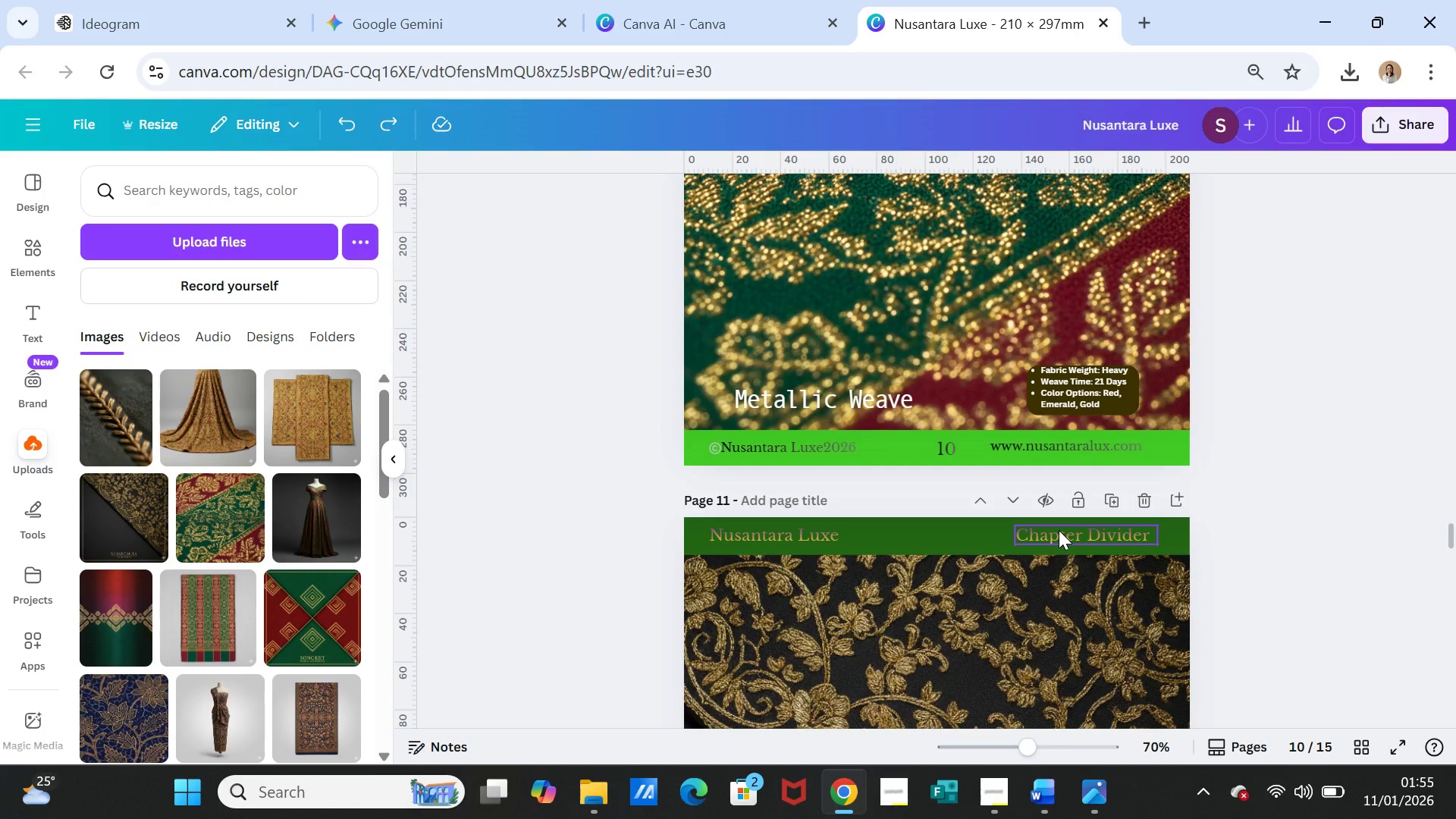 
left_click([1059, 530])
 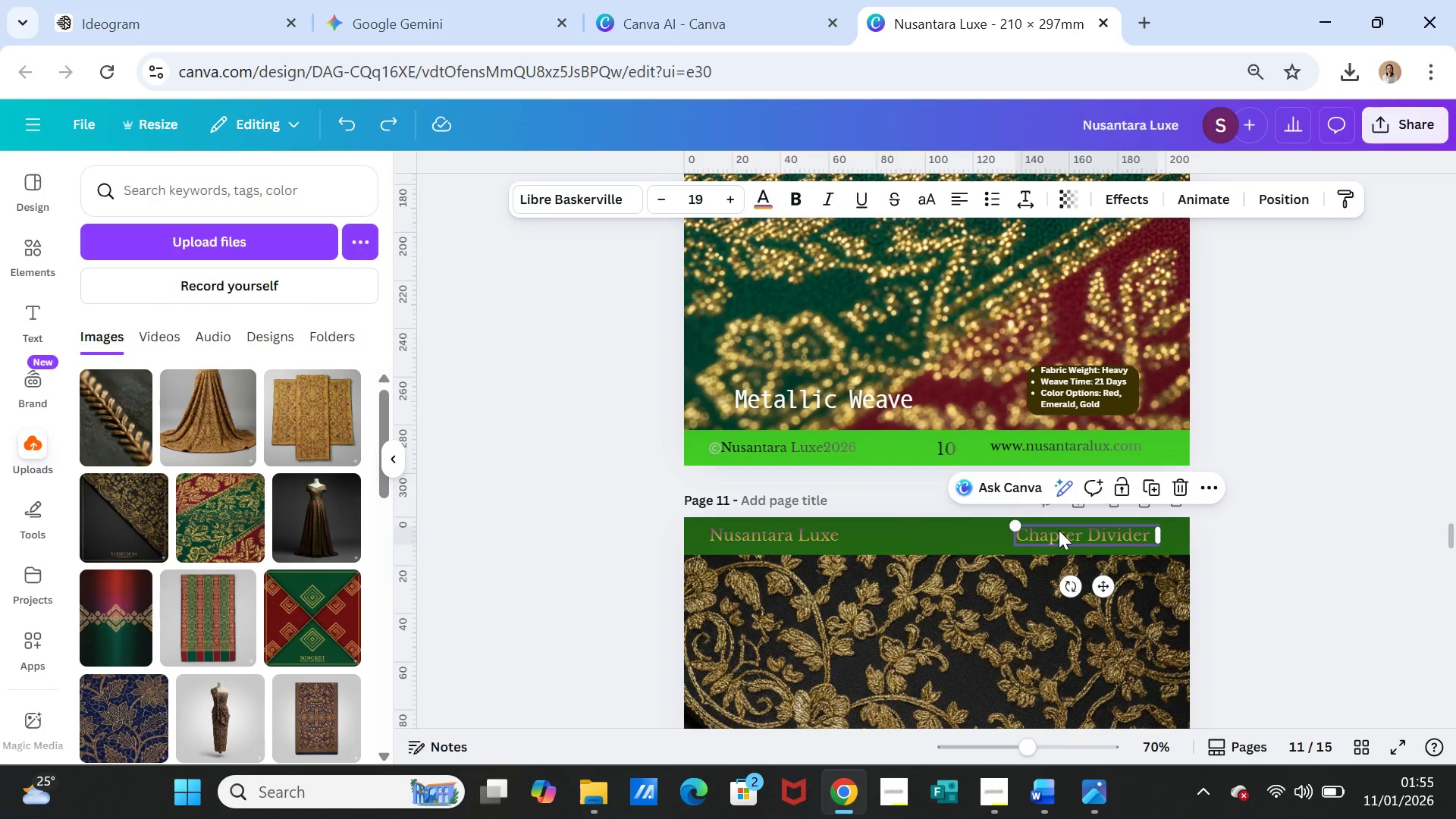 
key(Control+C)
 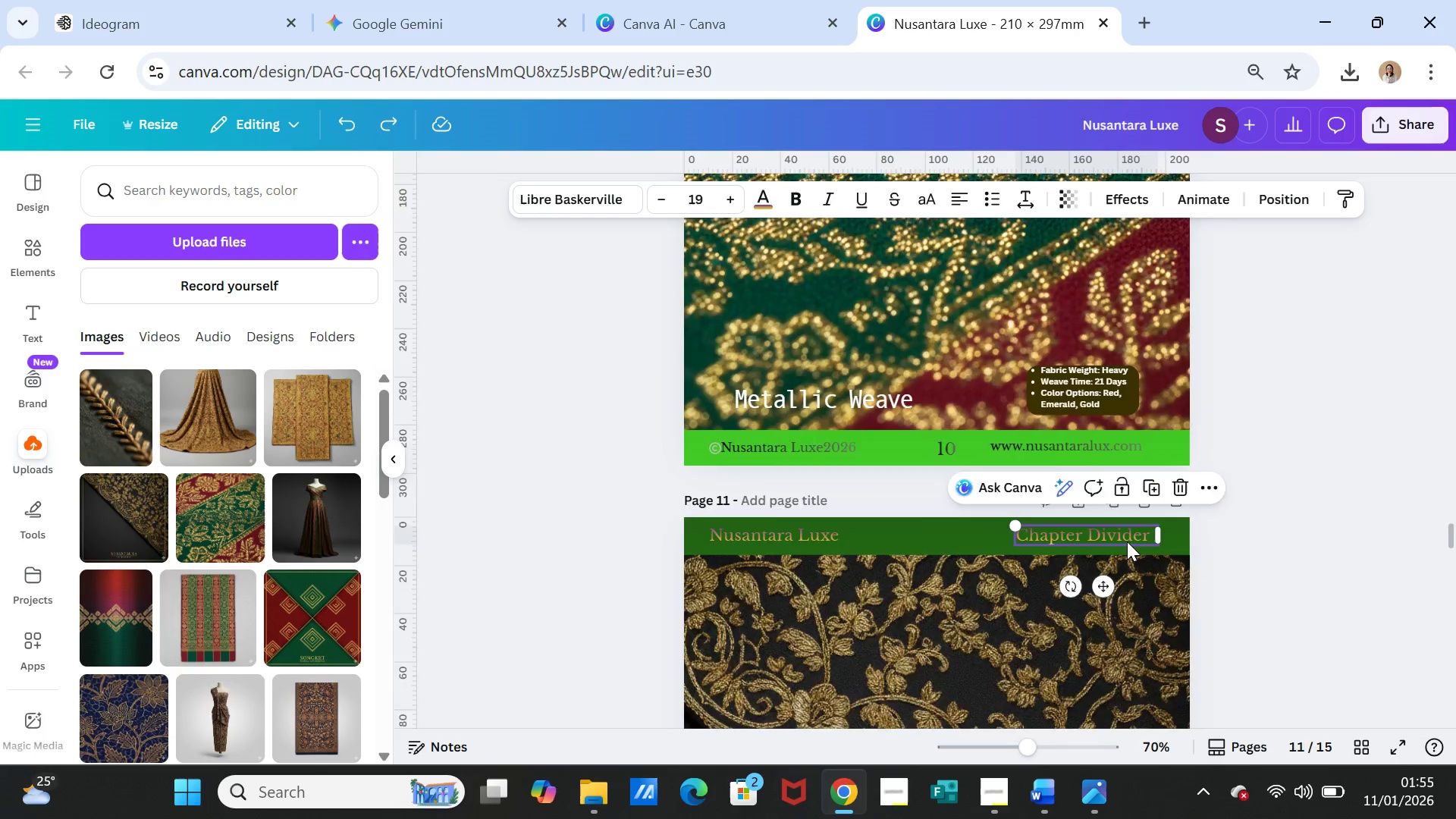 
scroll: coordinate [1132, 586], scroll_direction: down, amount: 19.0
 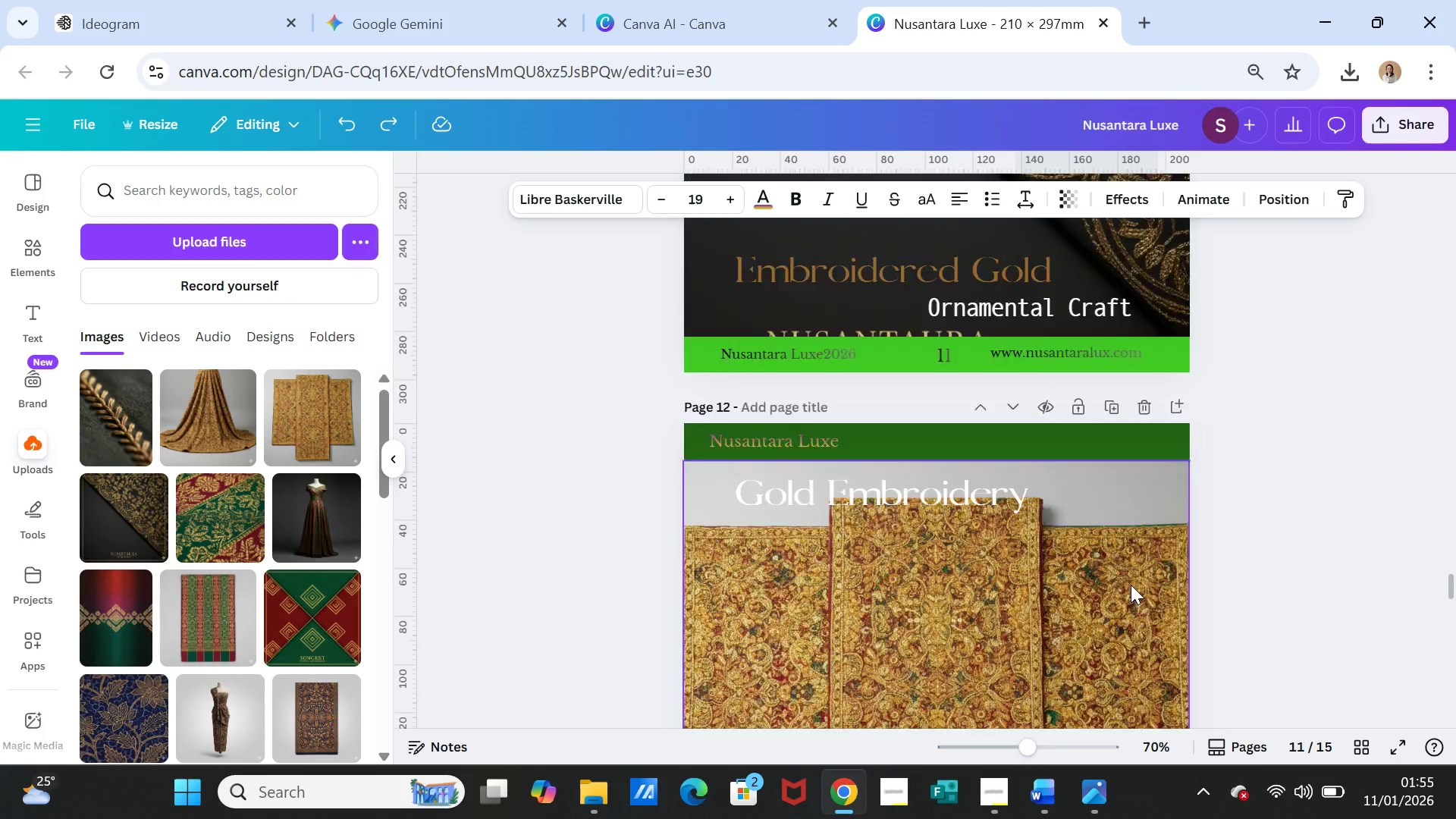 
scroll: coordinate [1131, 585], scroll_direction: up, amount: 1.0
 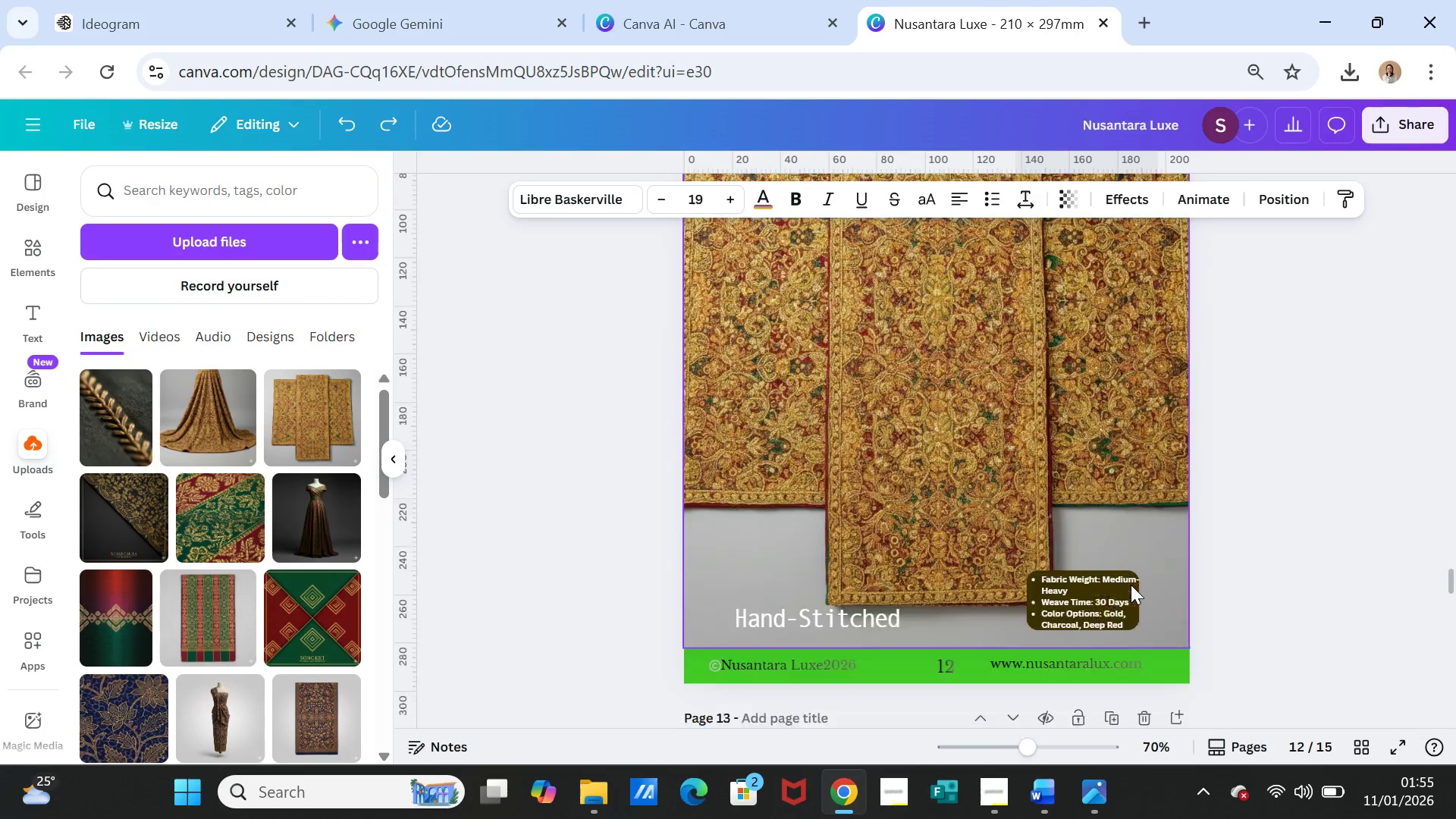 
scroll: coordinate [1130, 585], scroll_direction: down, amount: 24.0
 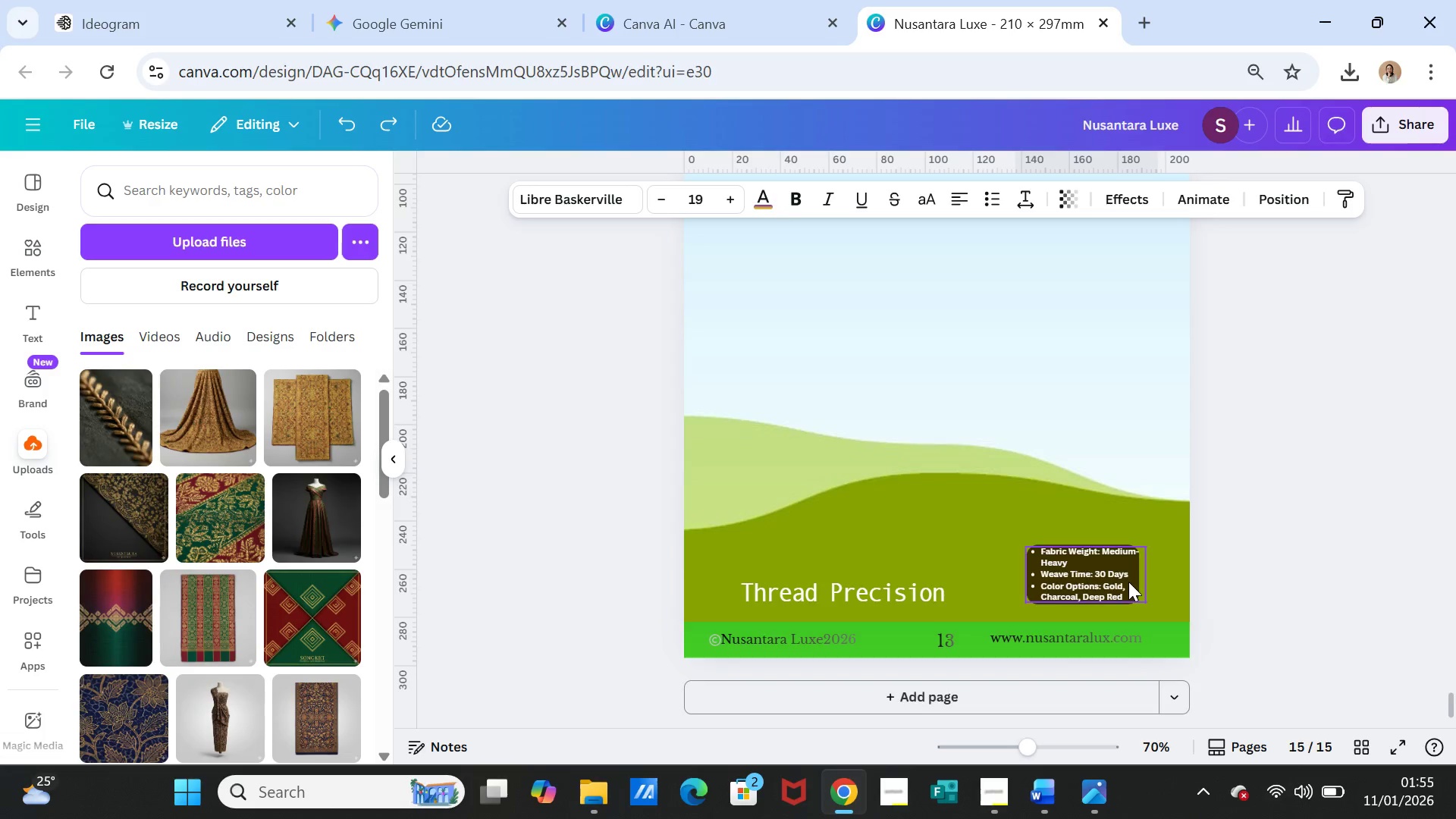 
scroll: coordinate [1075, 346], scroll_direction: up, amount: 3.0
 